 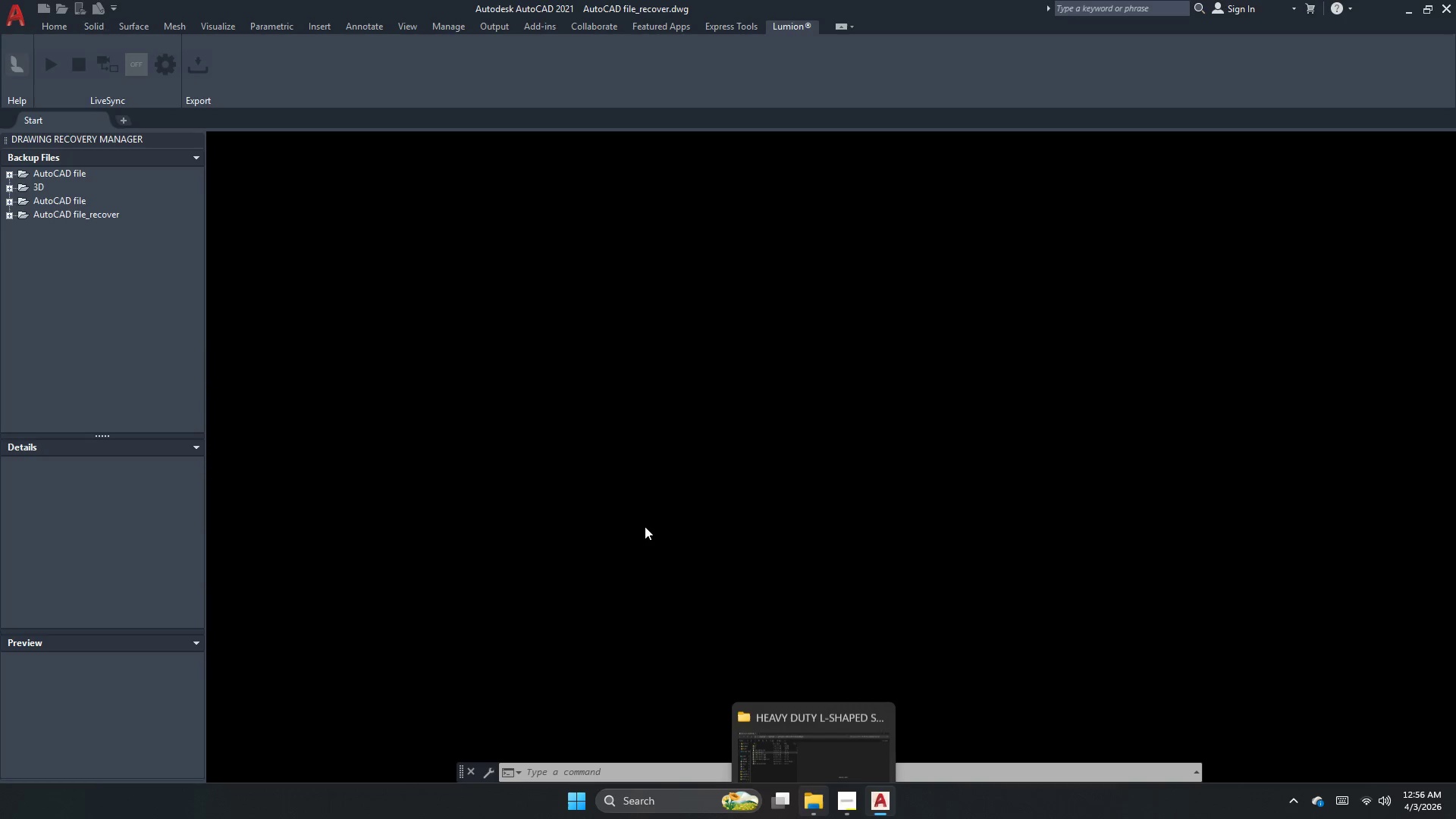 
left_click([554, 520])
 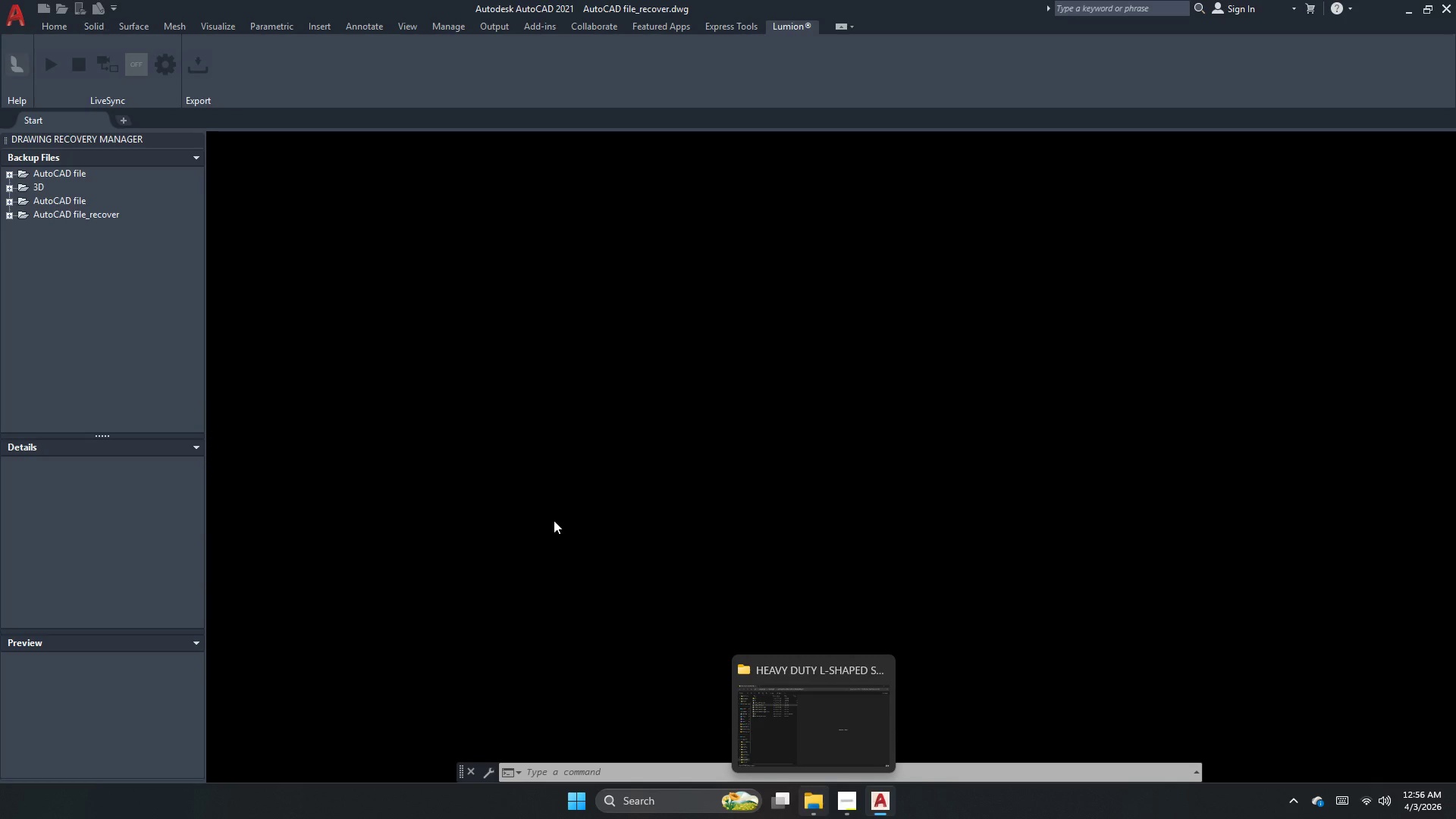 
left_click([554, 520])
 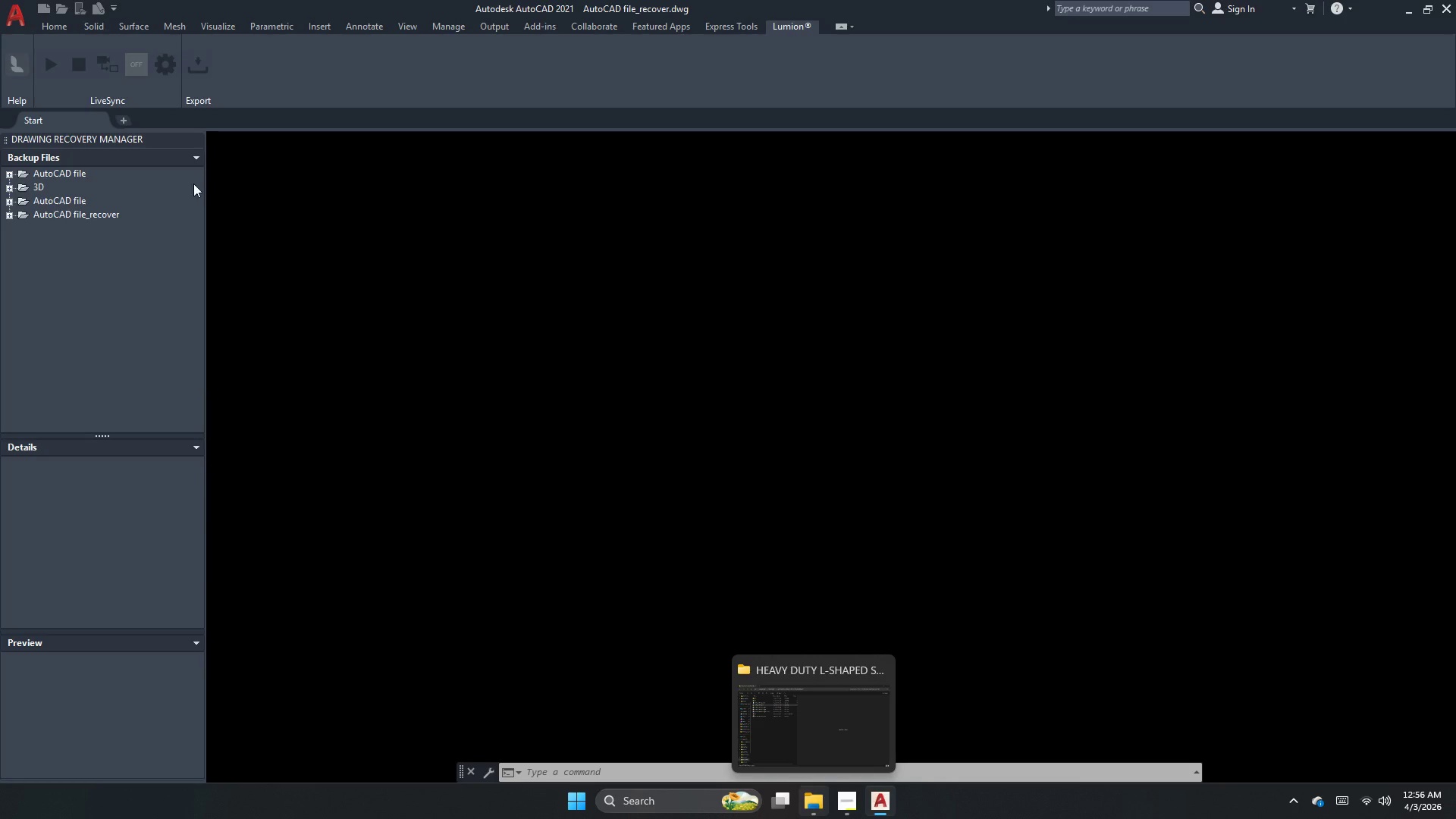 
left_click([199, 143])
 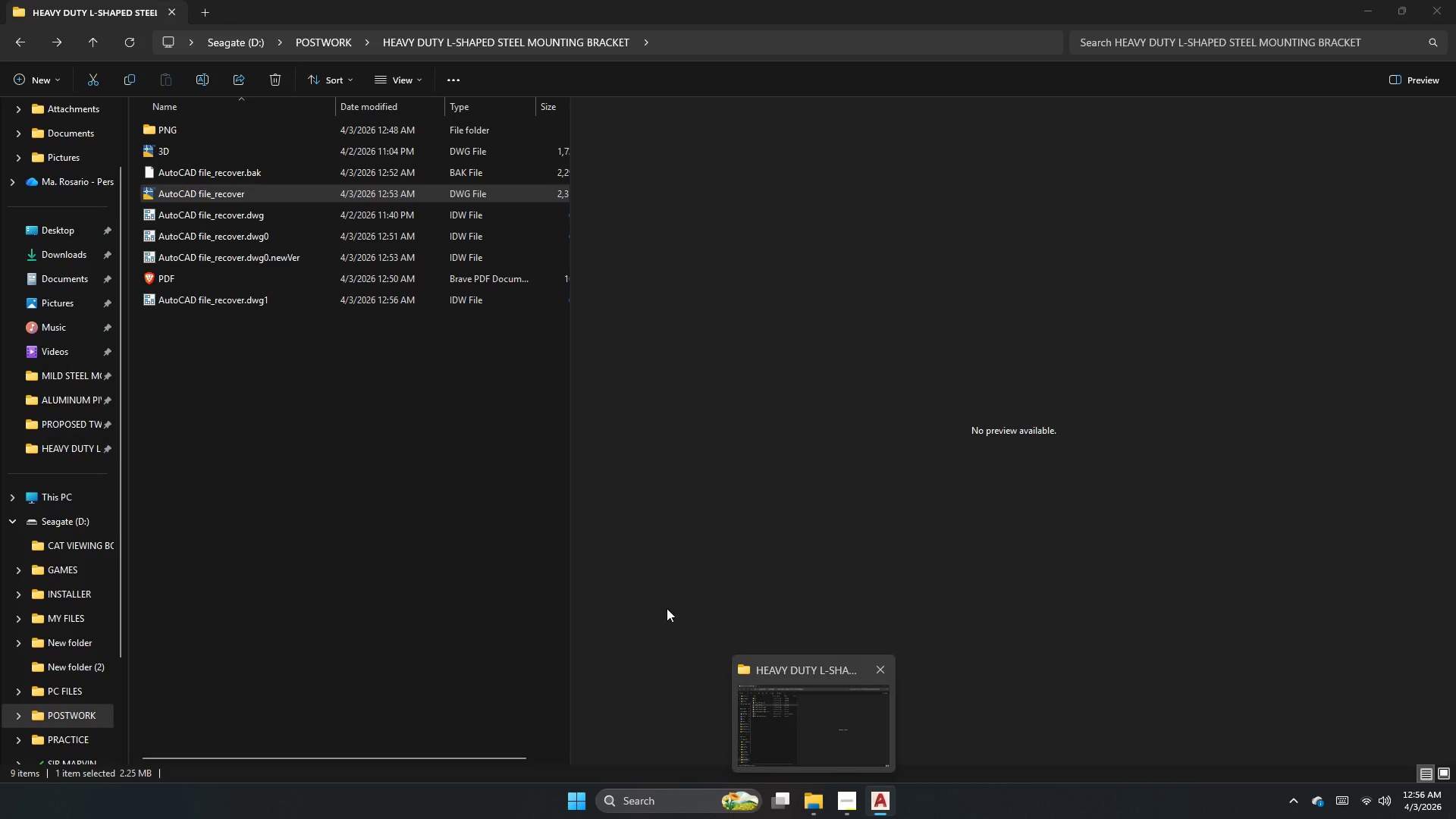 
wait(7.75)
 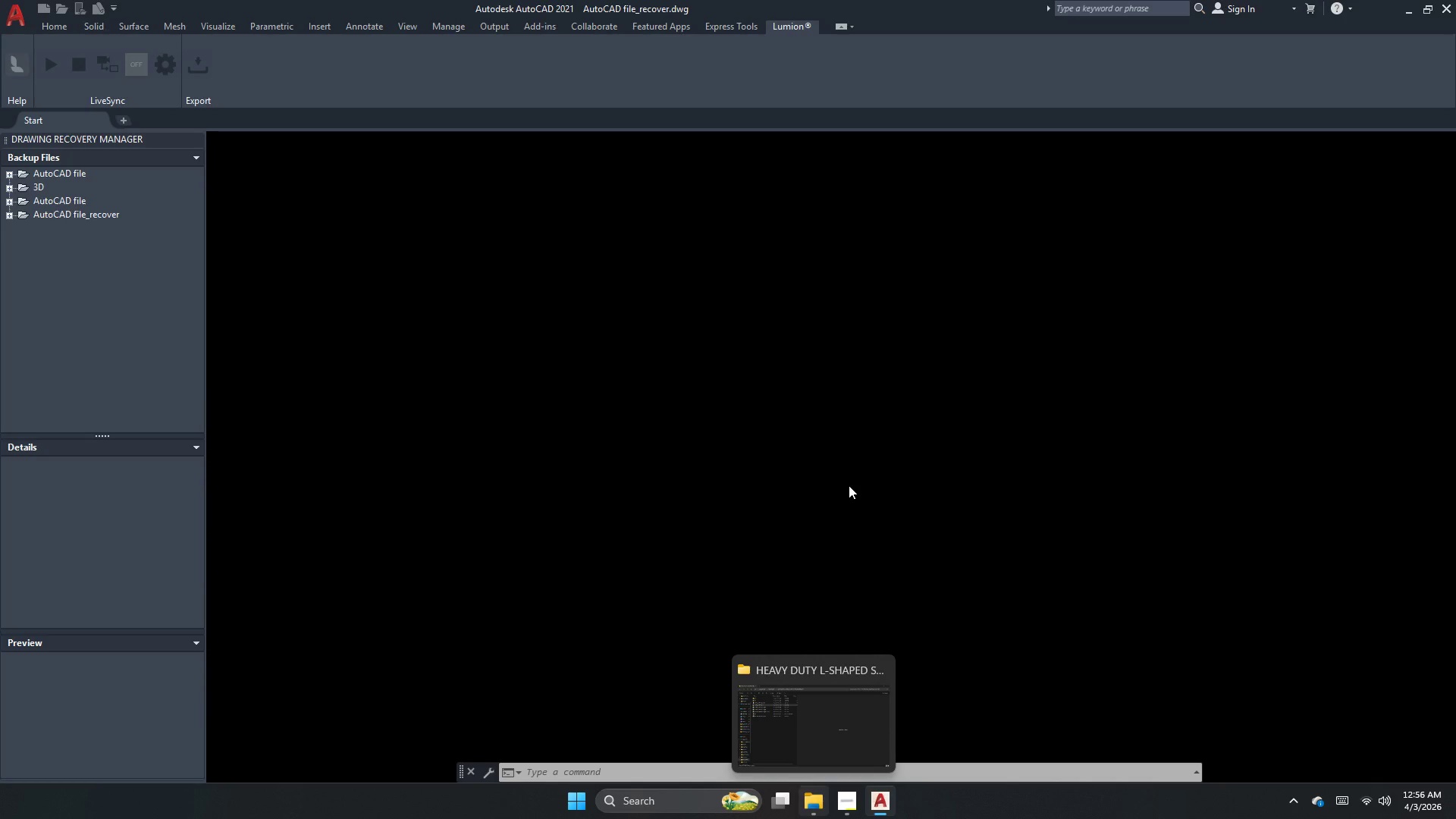 
left_click([480, 475])
 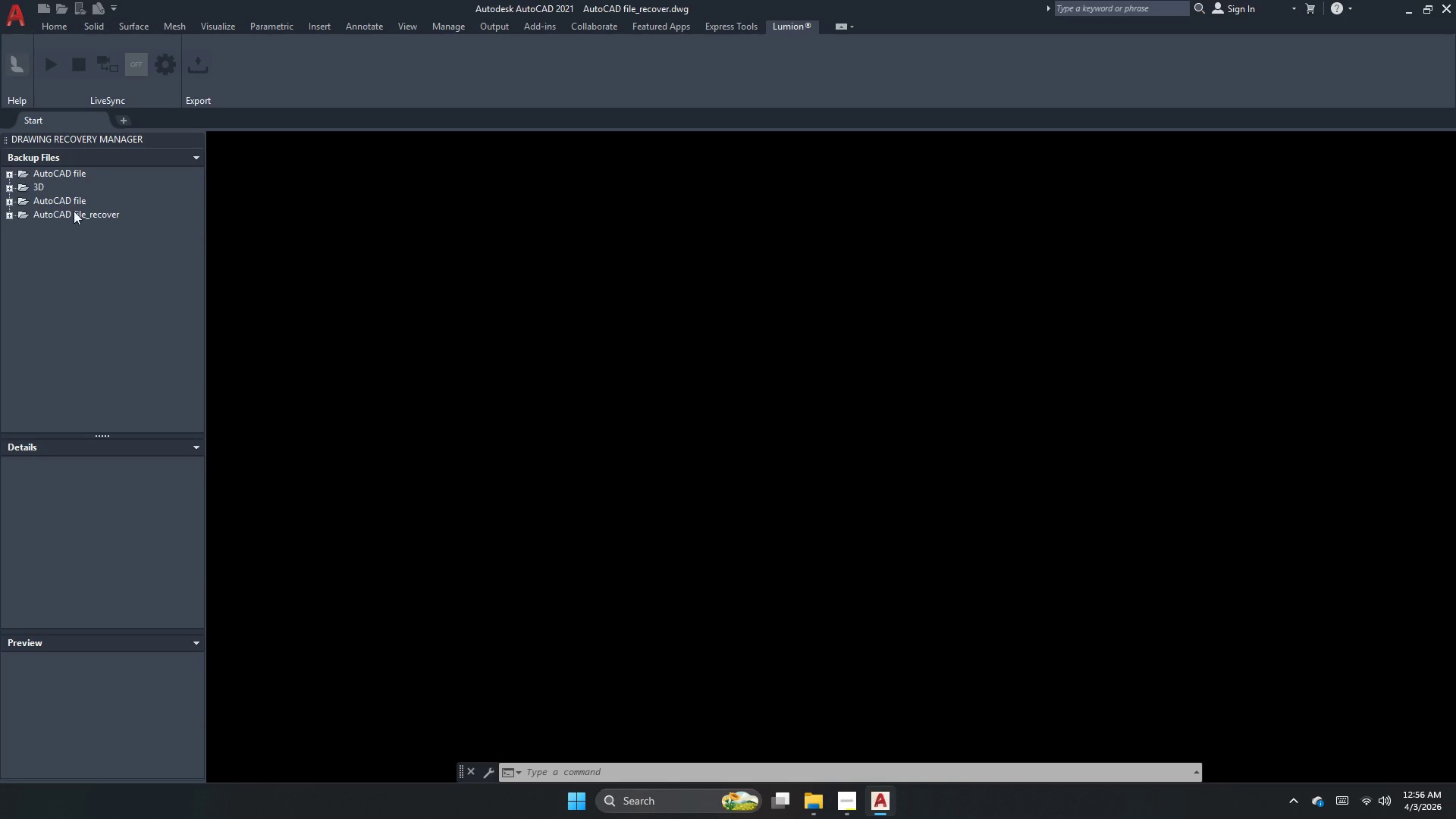 
double_click([74, 210])
 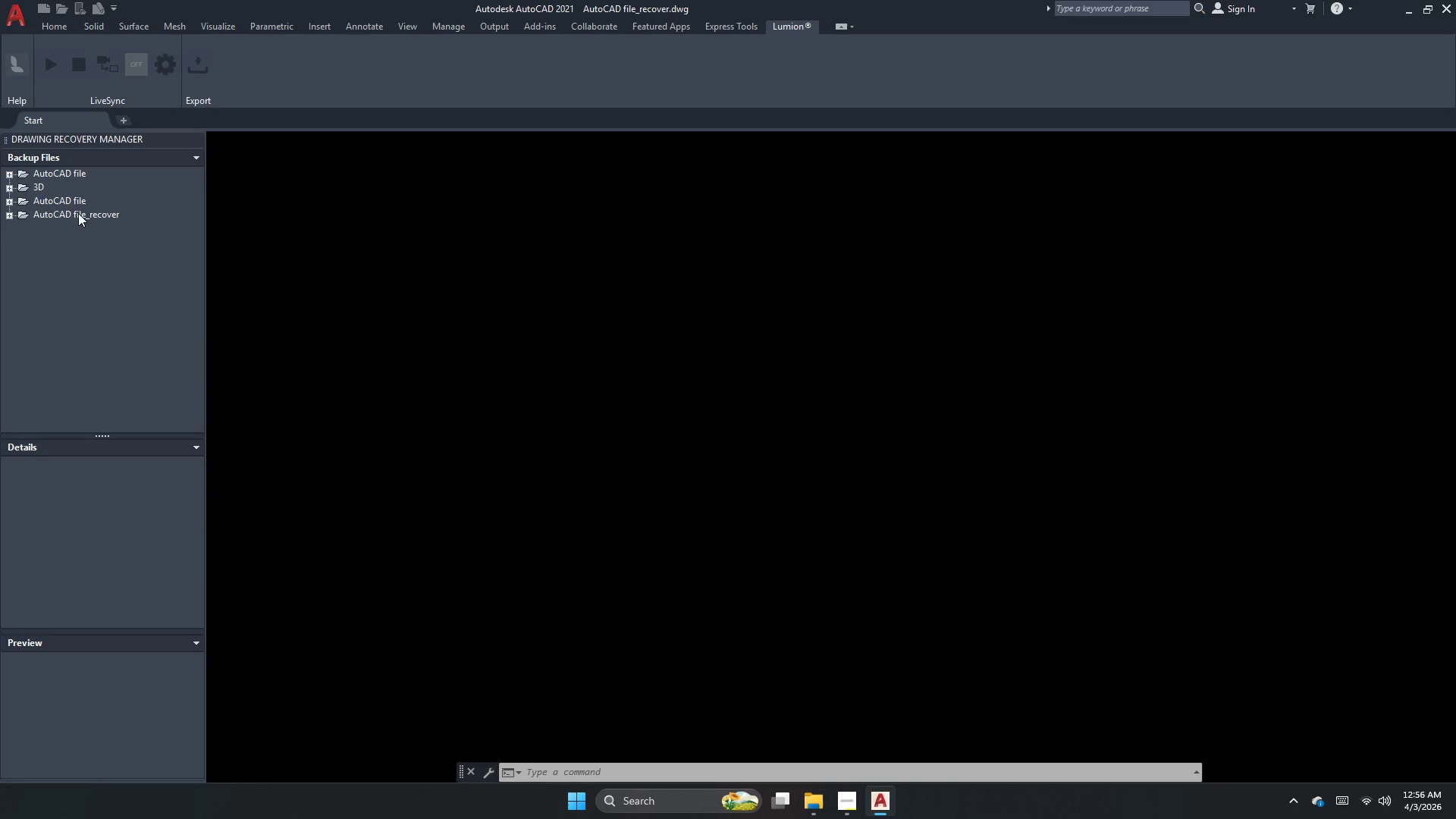 
left_click([78, 213])
 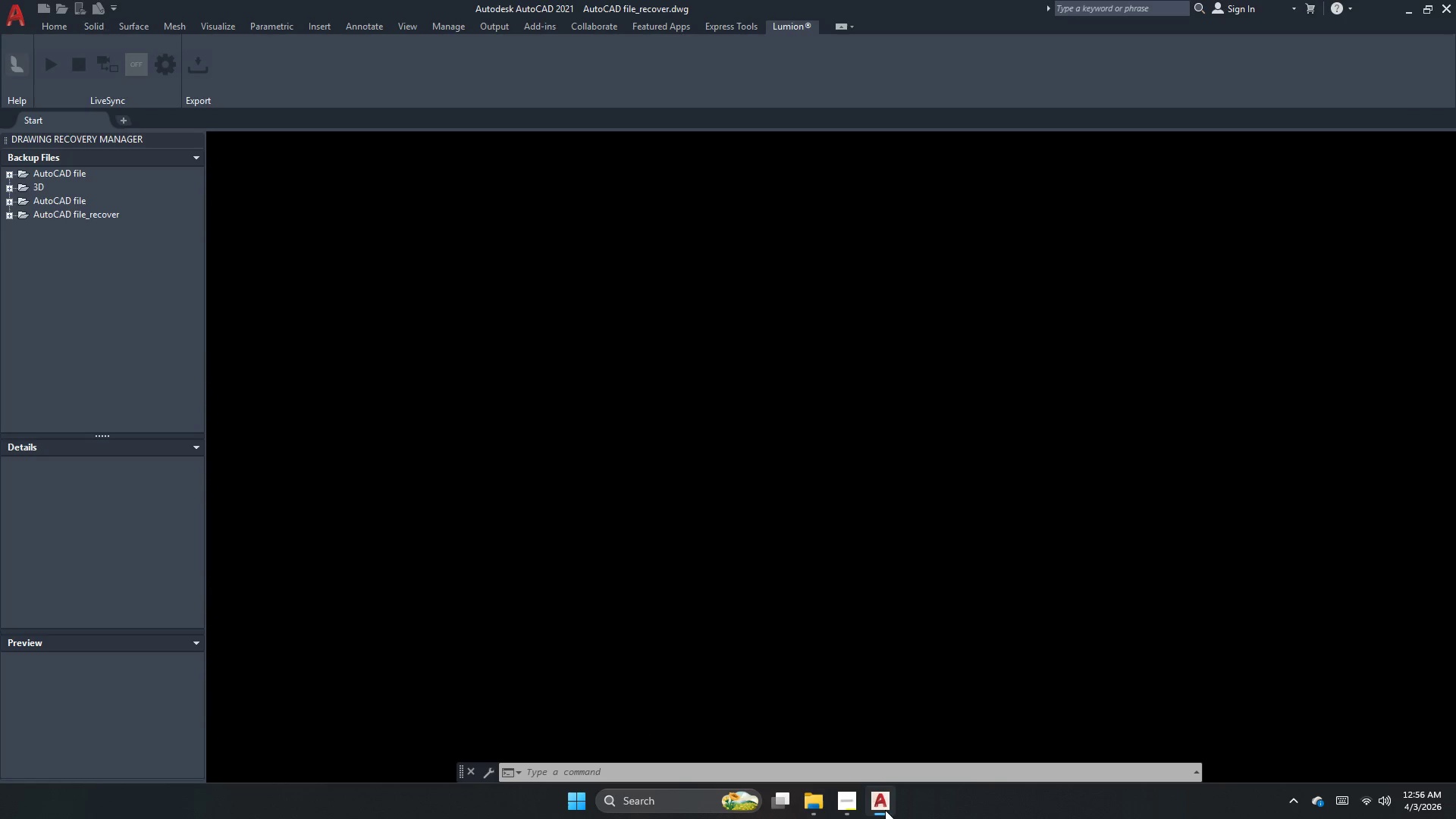 
left_click([868, 805])
 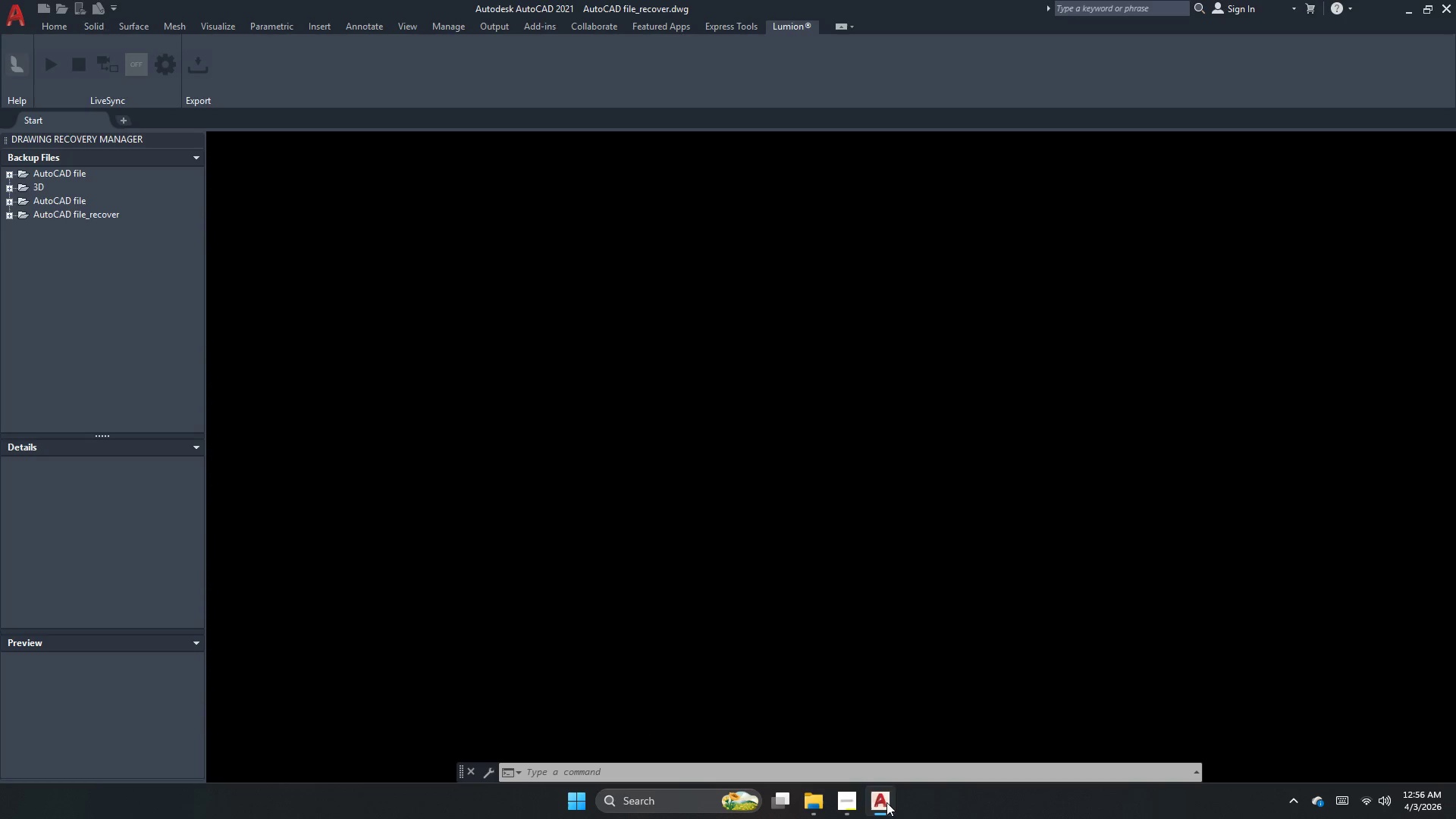 
left_click([887, 802])
 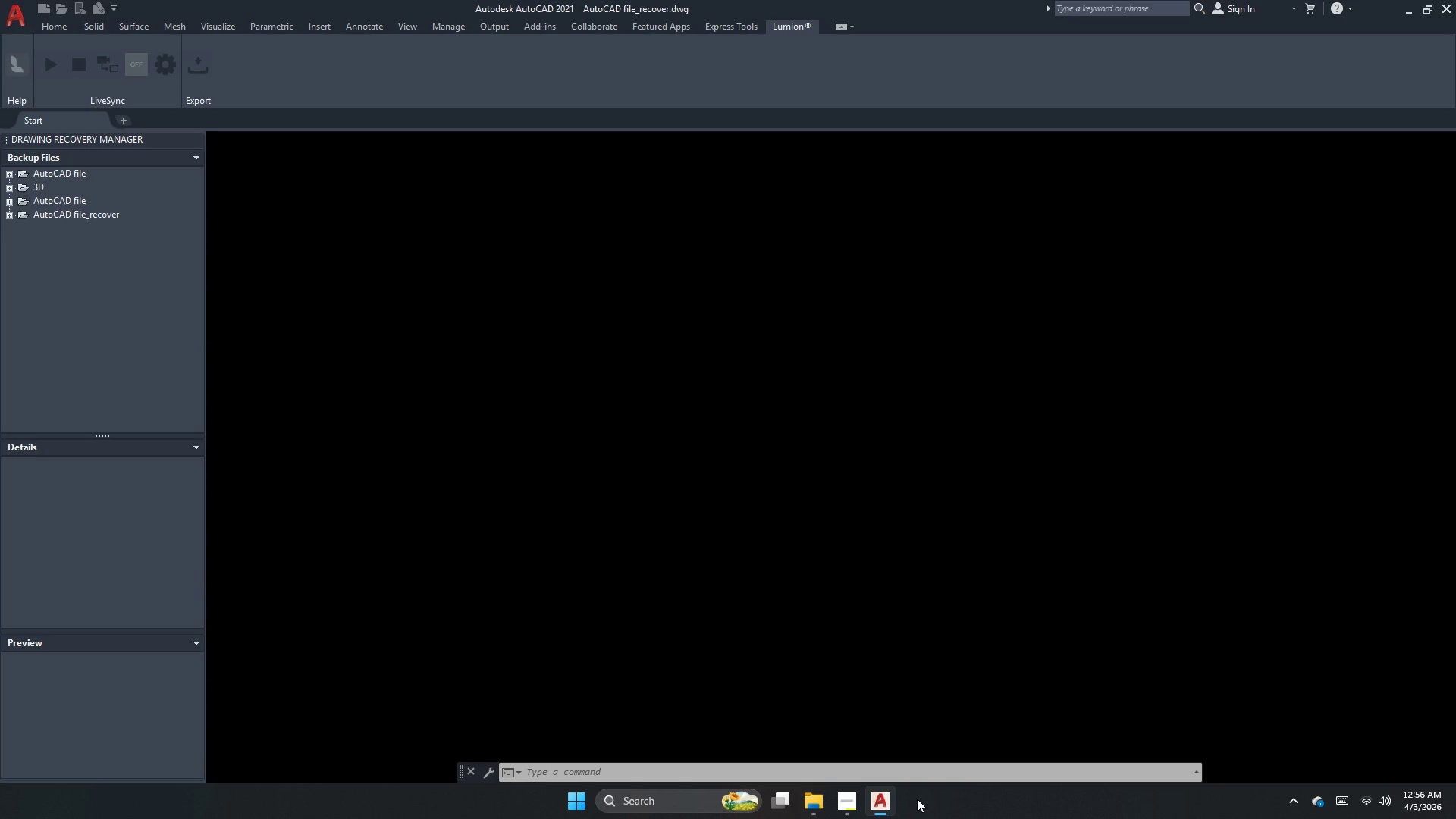 
right_click([917, 799])
 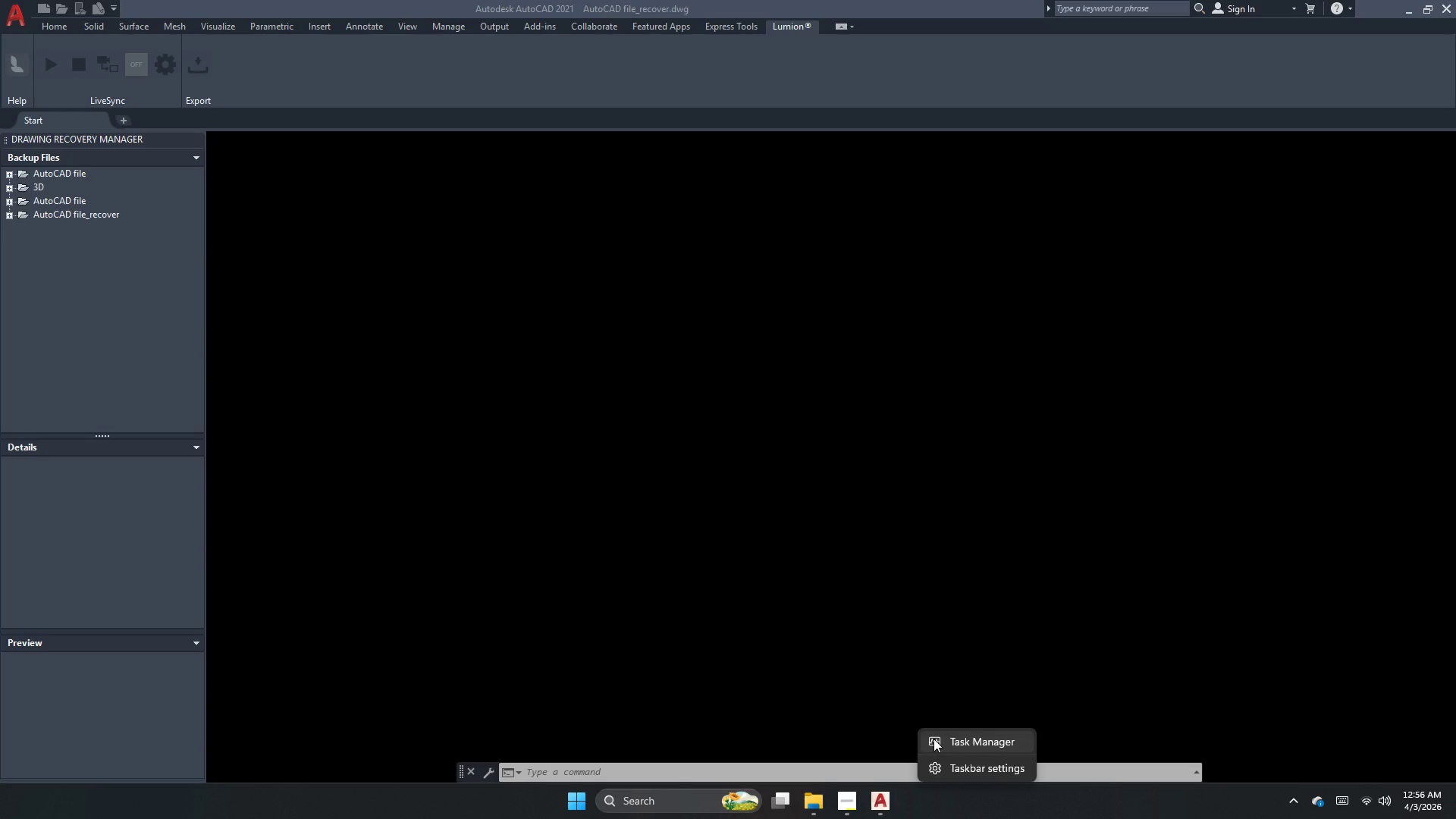 
left_click([934, 739])
 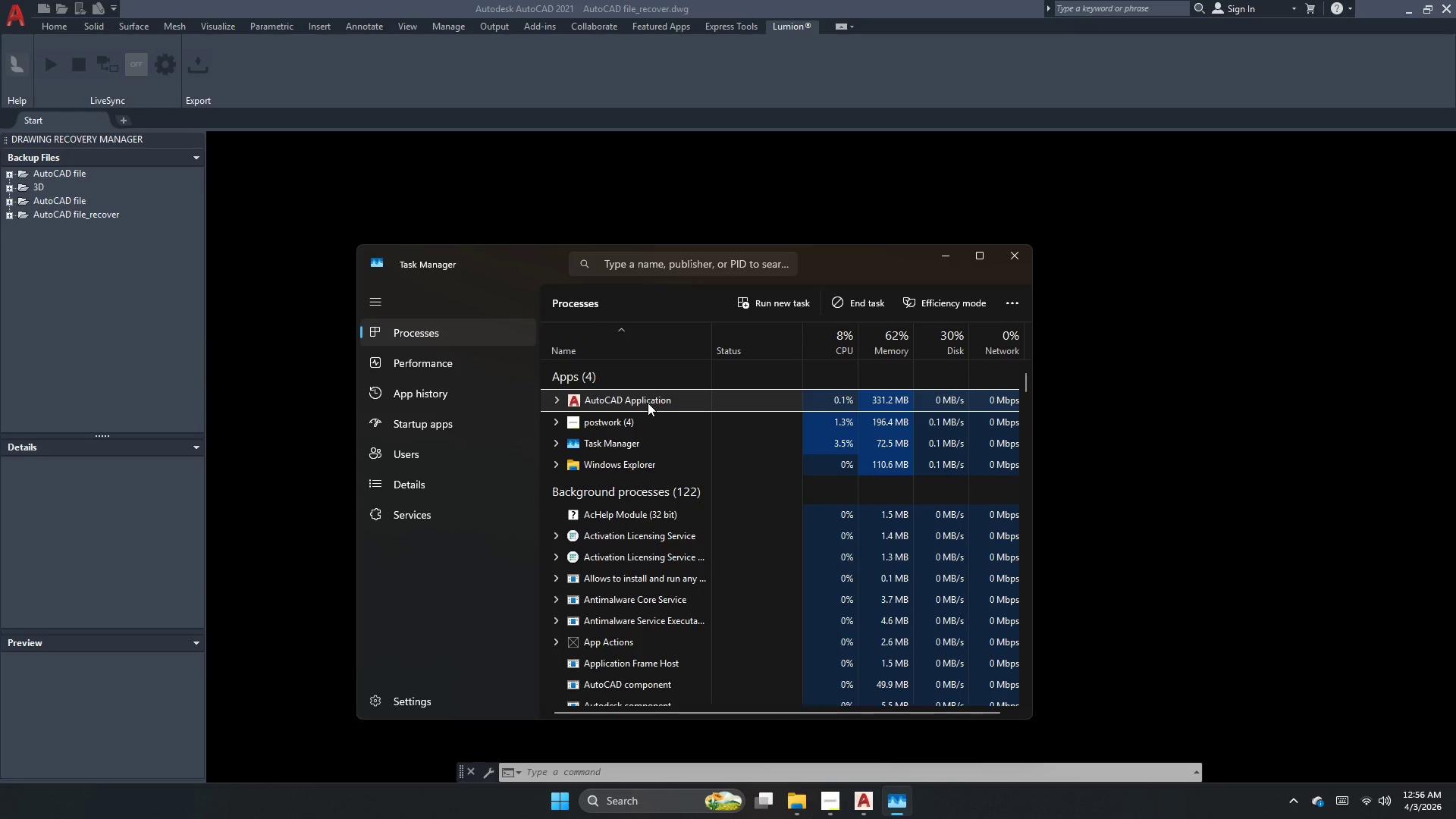 
wait(9.5)
 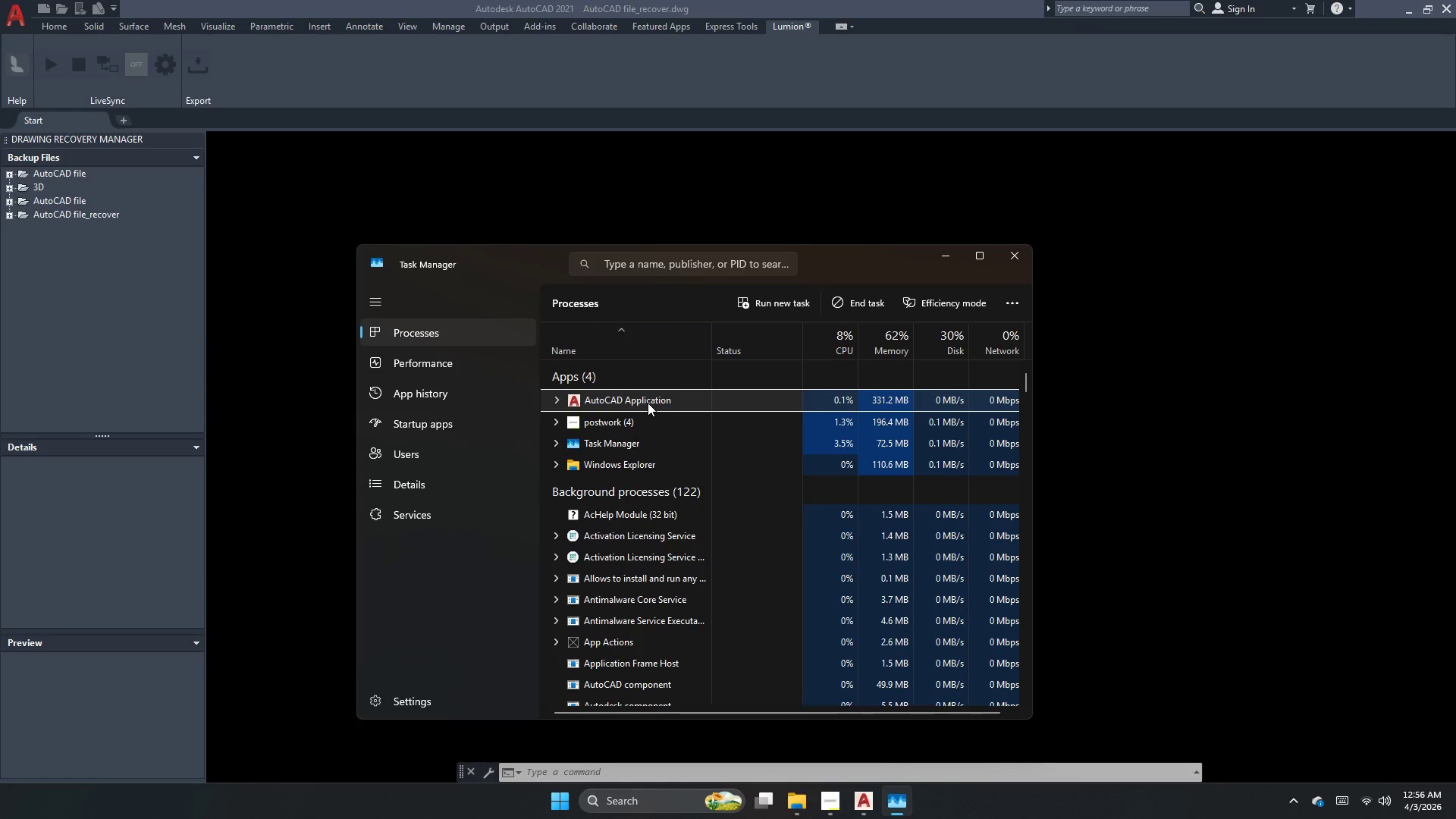 
left_click([236, 380])
 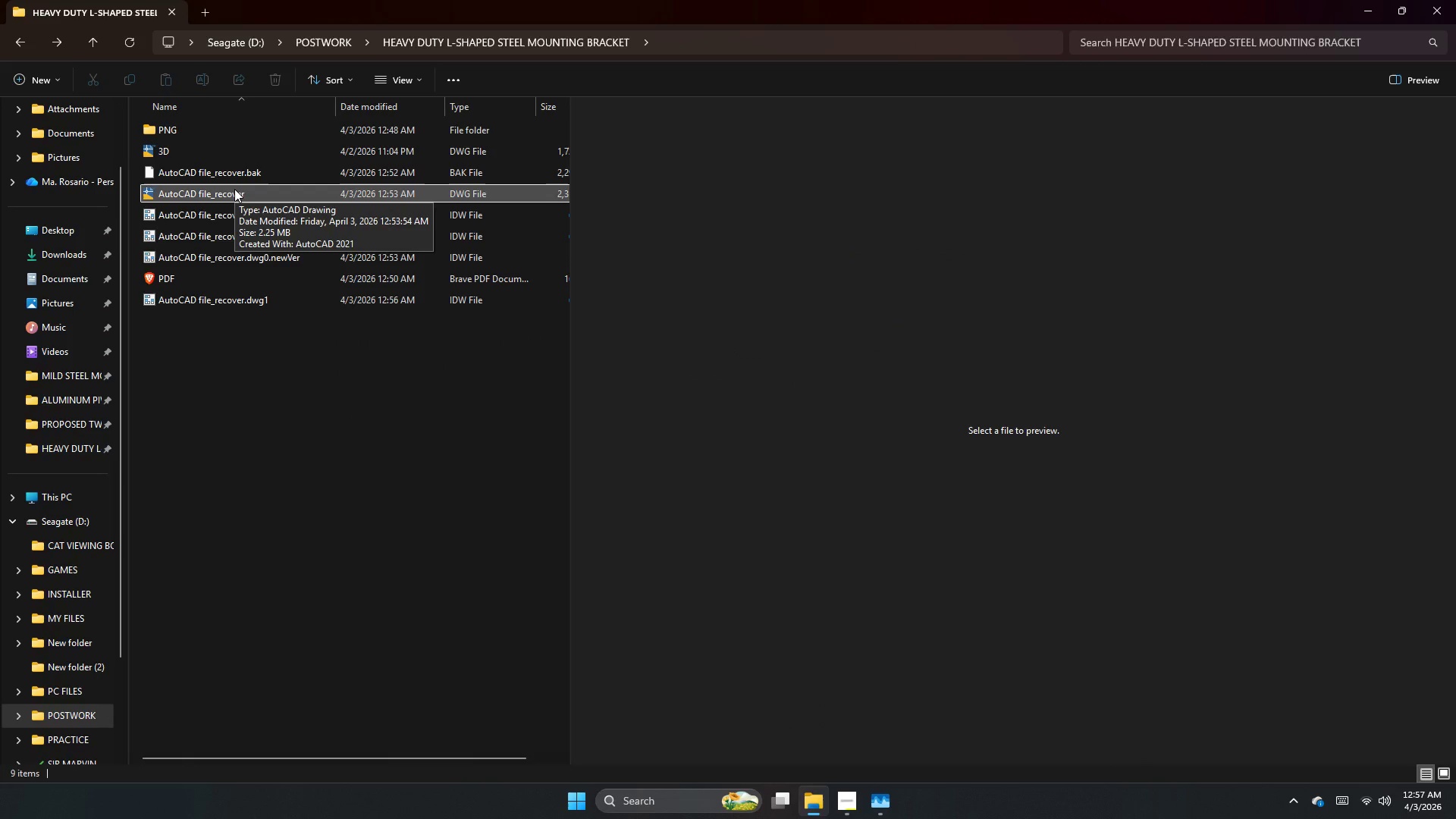 
double_click([234, 189])
 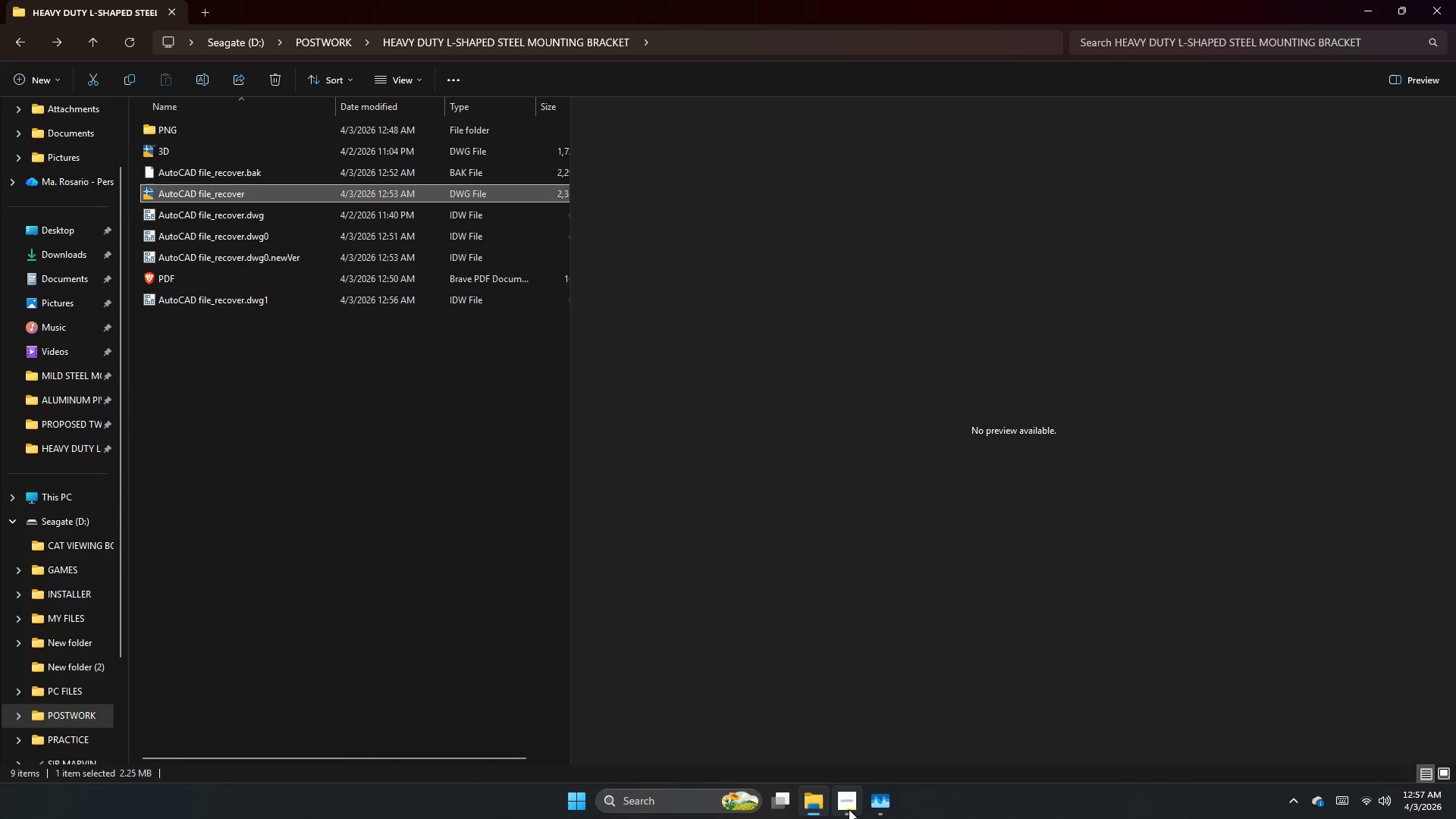 
wait(7.2)
 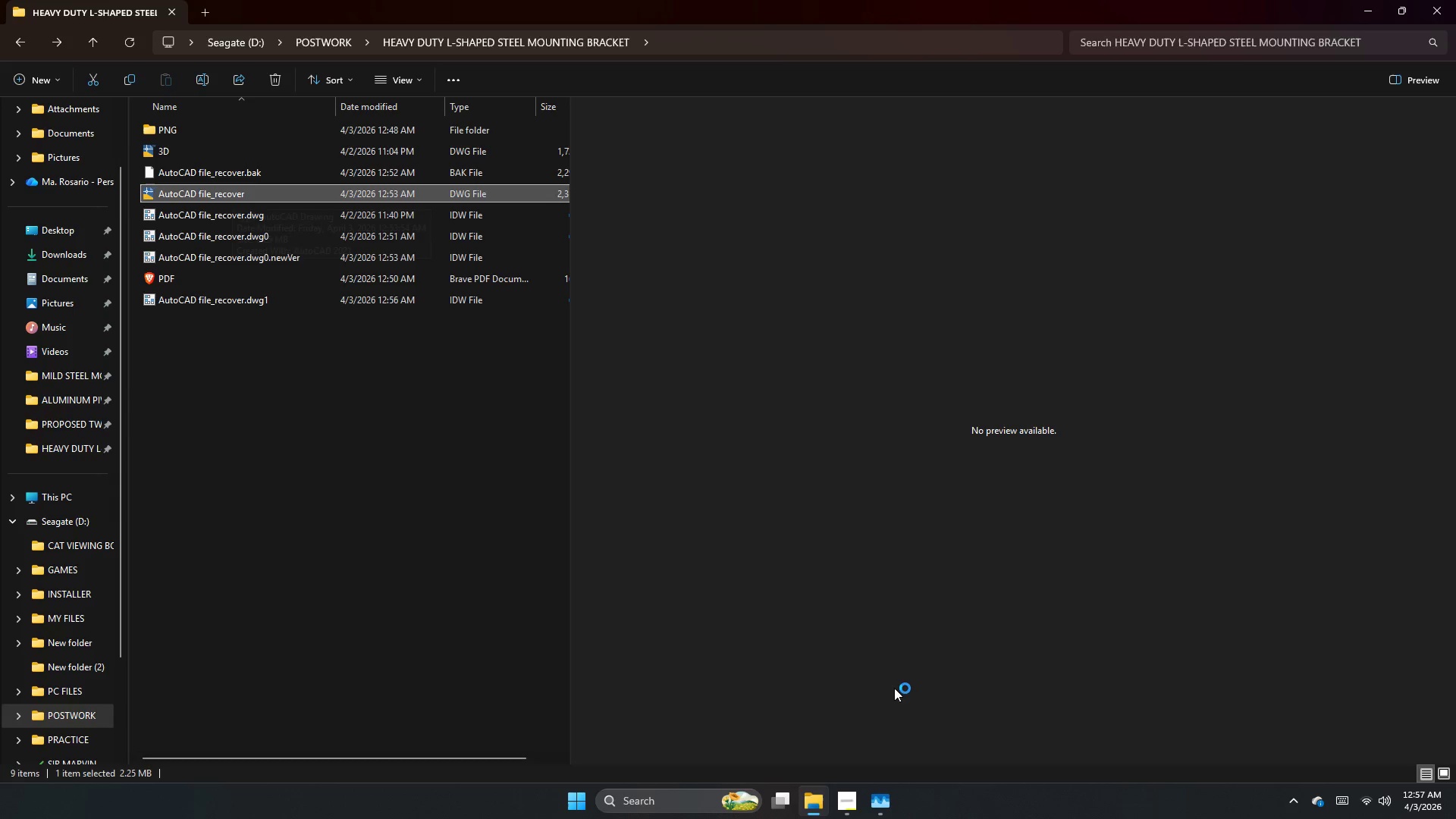 
left_click([849, 809])
 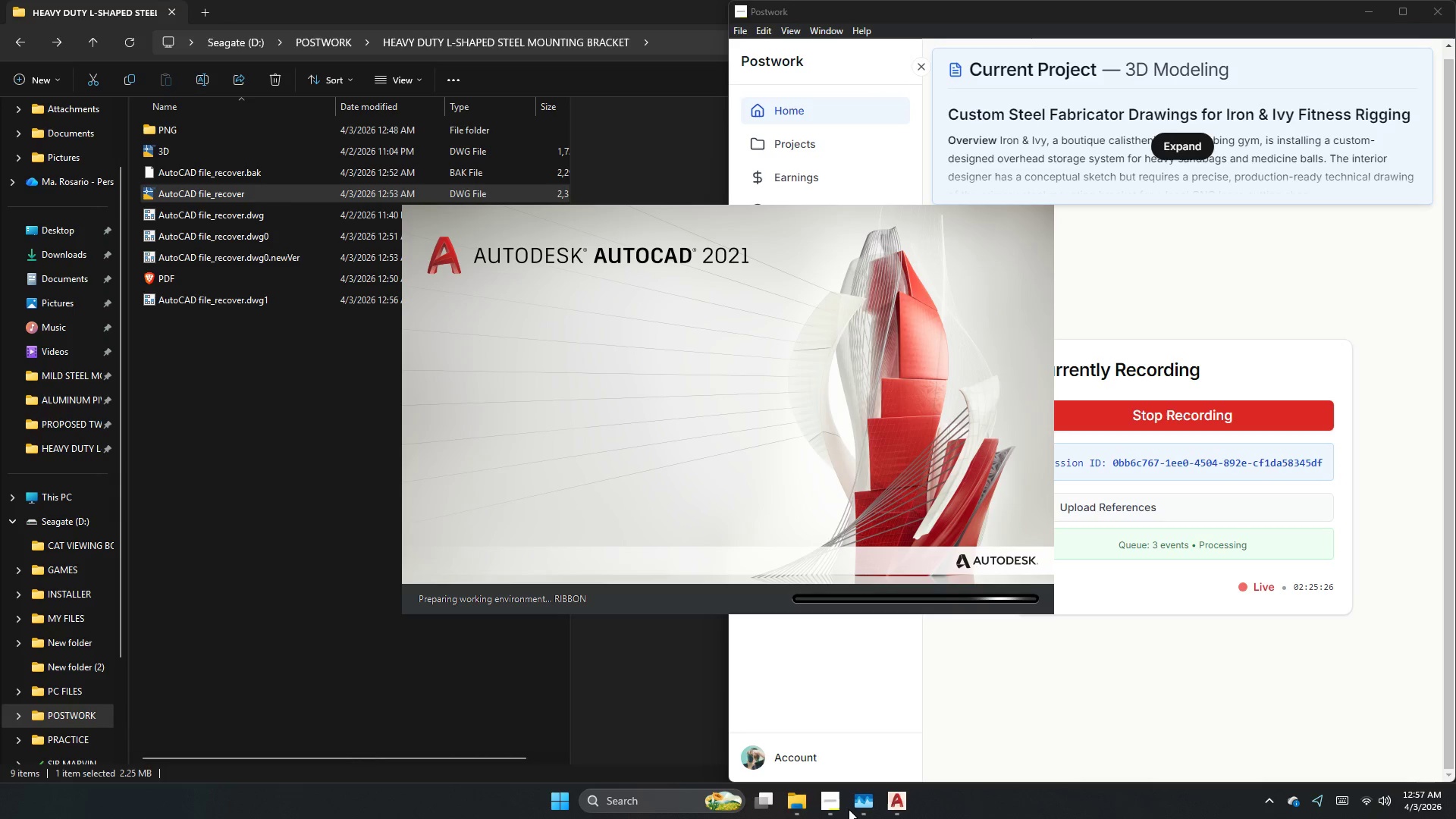 
wait(10.8)
 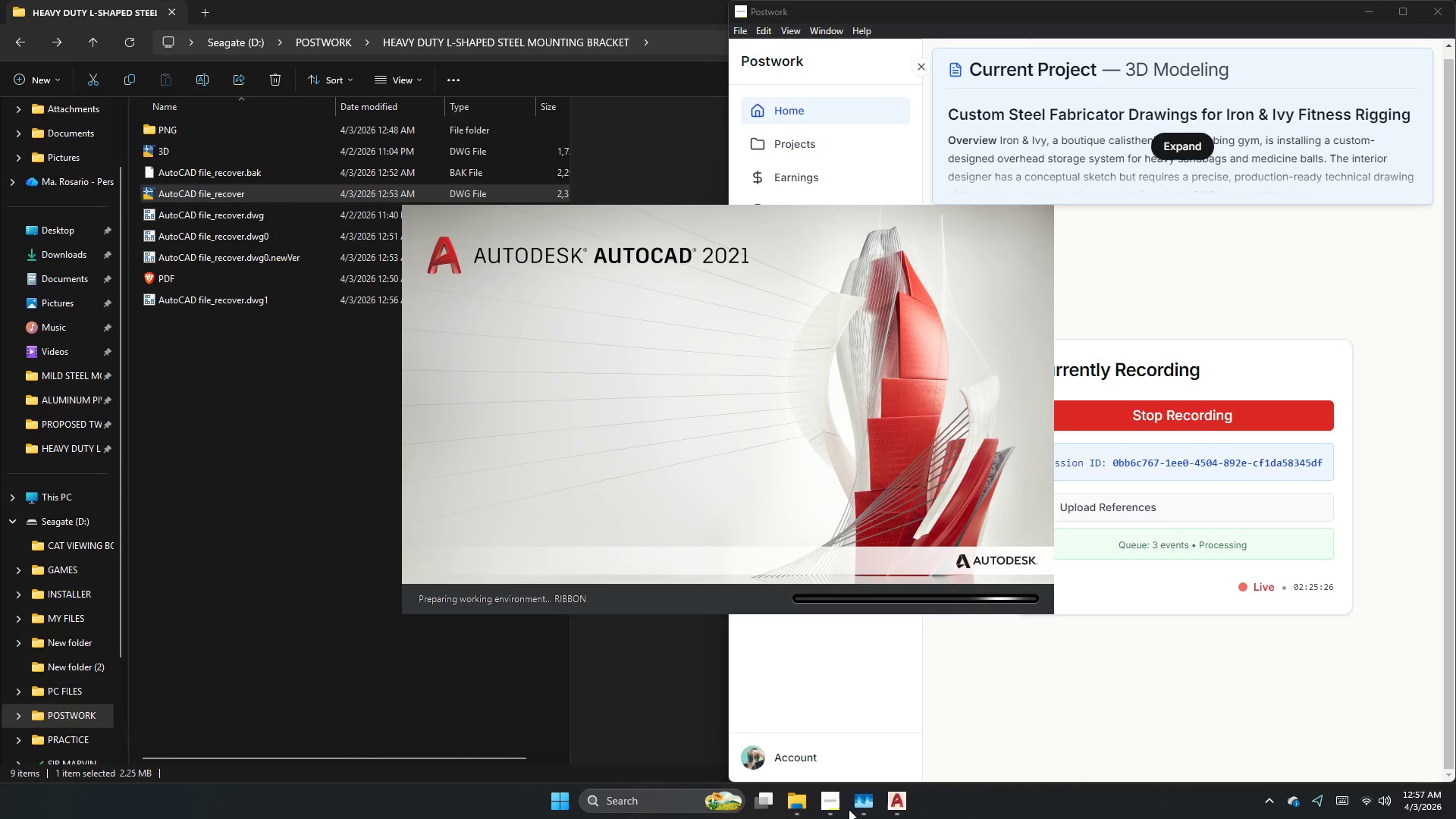 
mouse_move([892, 805])
 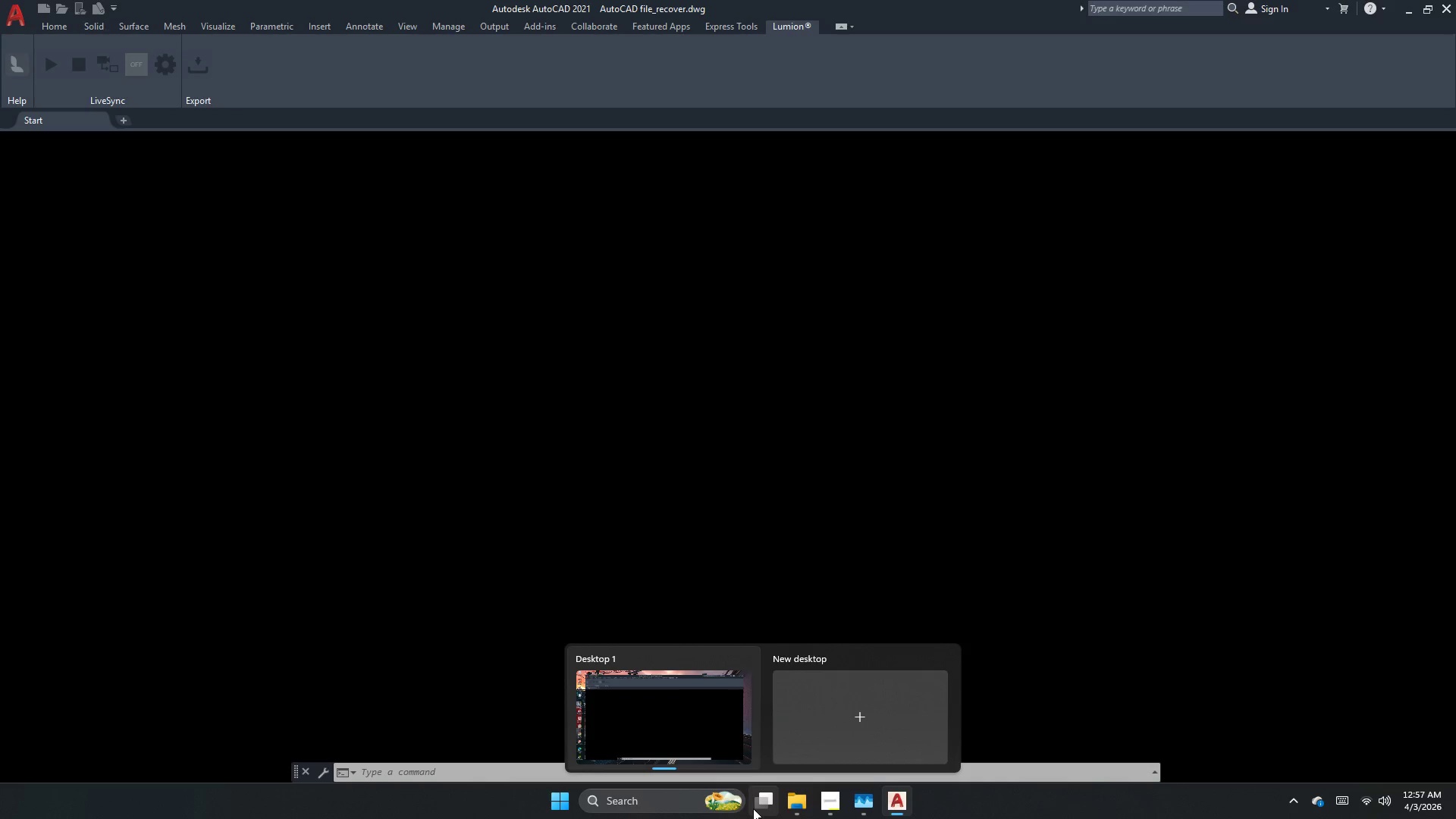 
wait(9.91)
 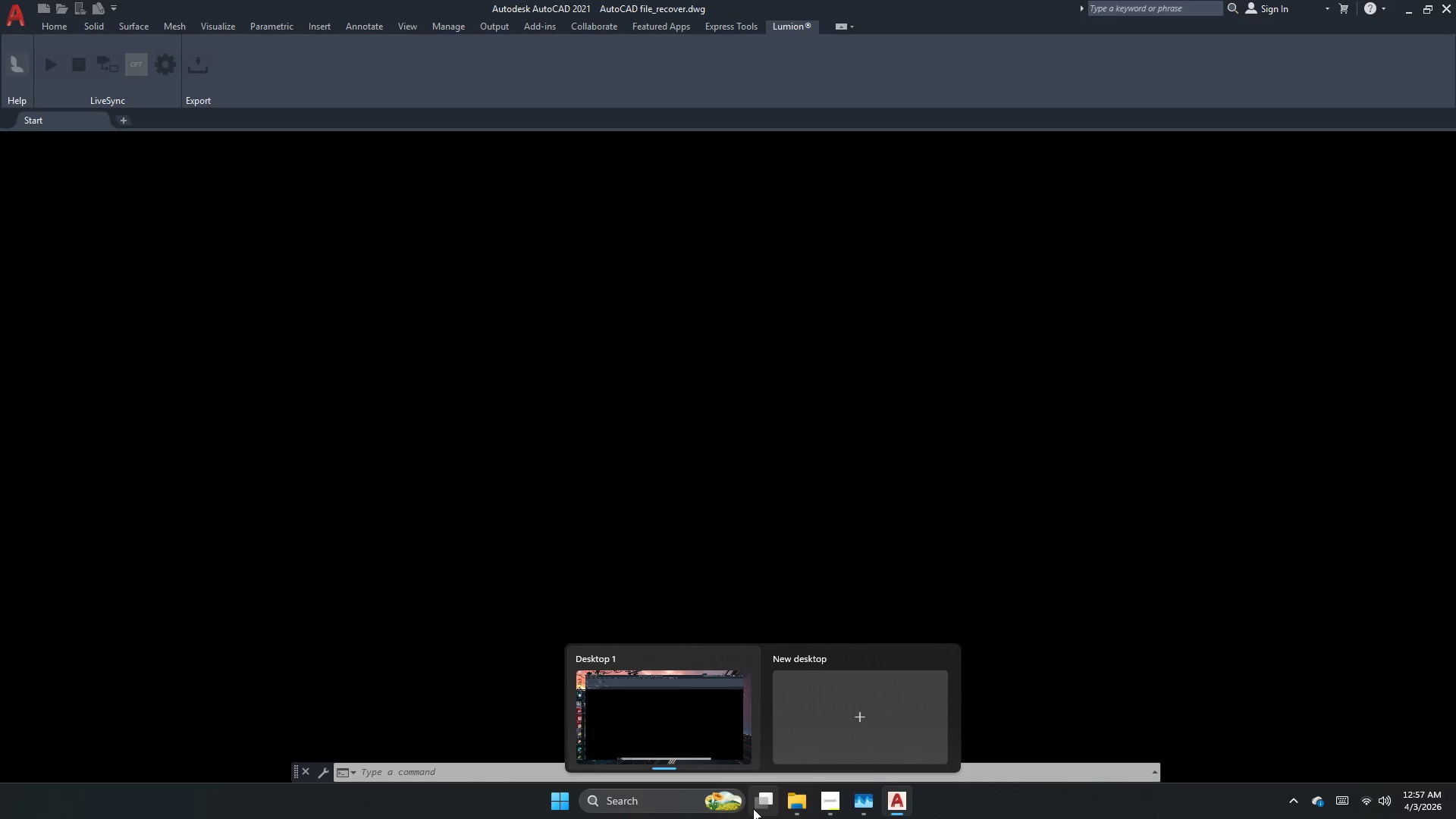 
left_click([833, 482])
 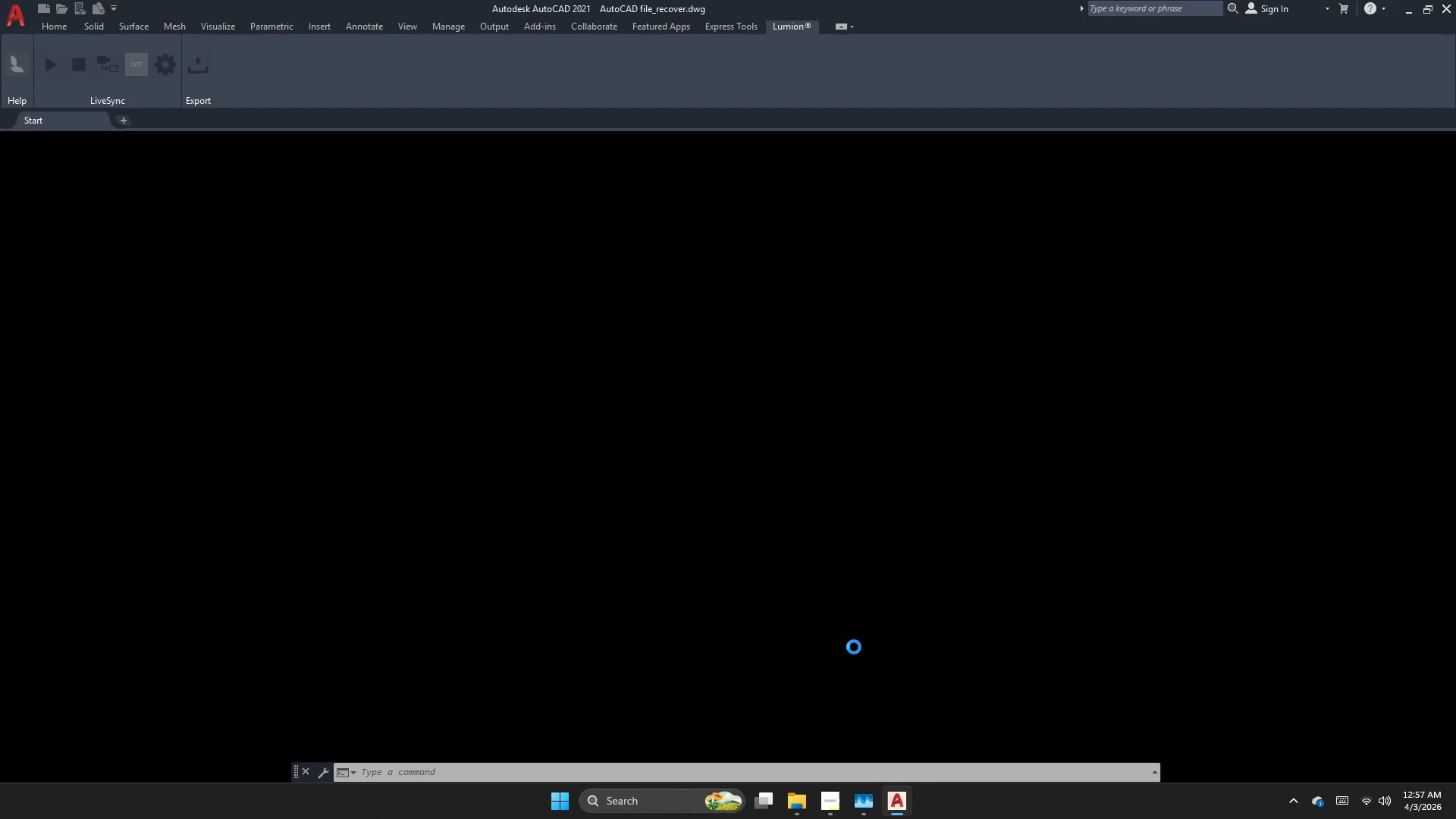 
mouse_move([835, 805])
 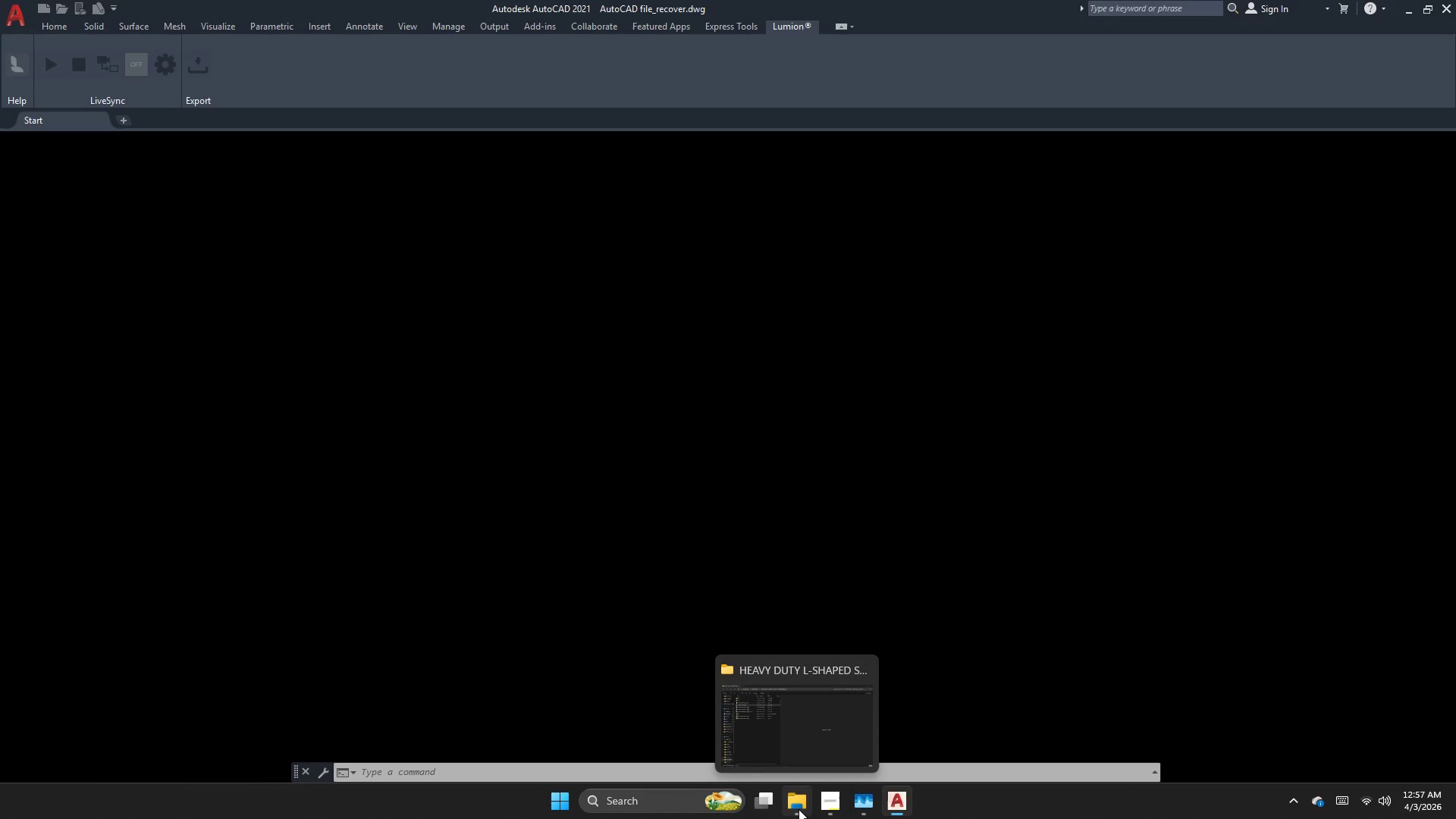 
left_click([799, 809])
 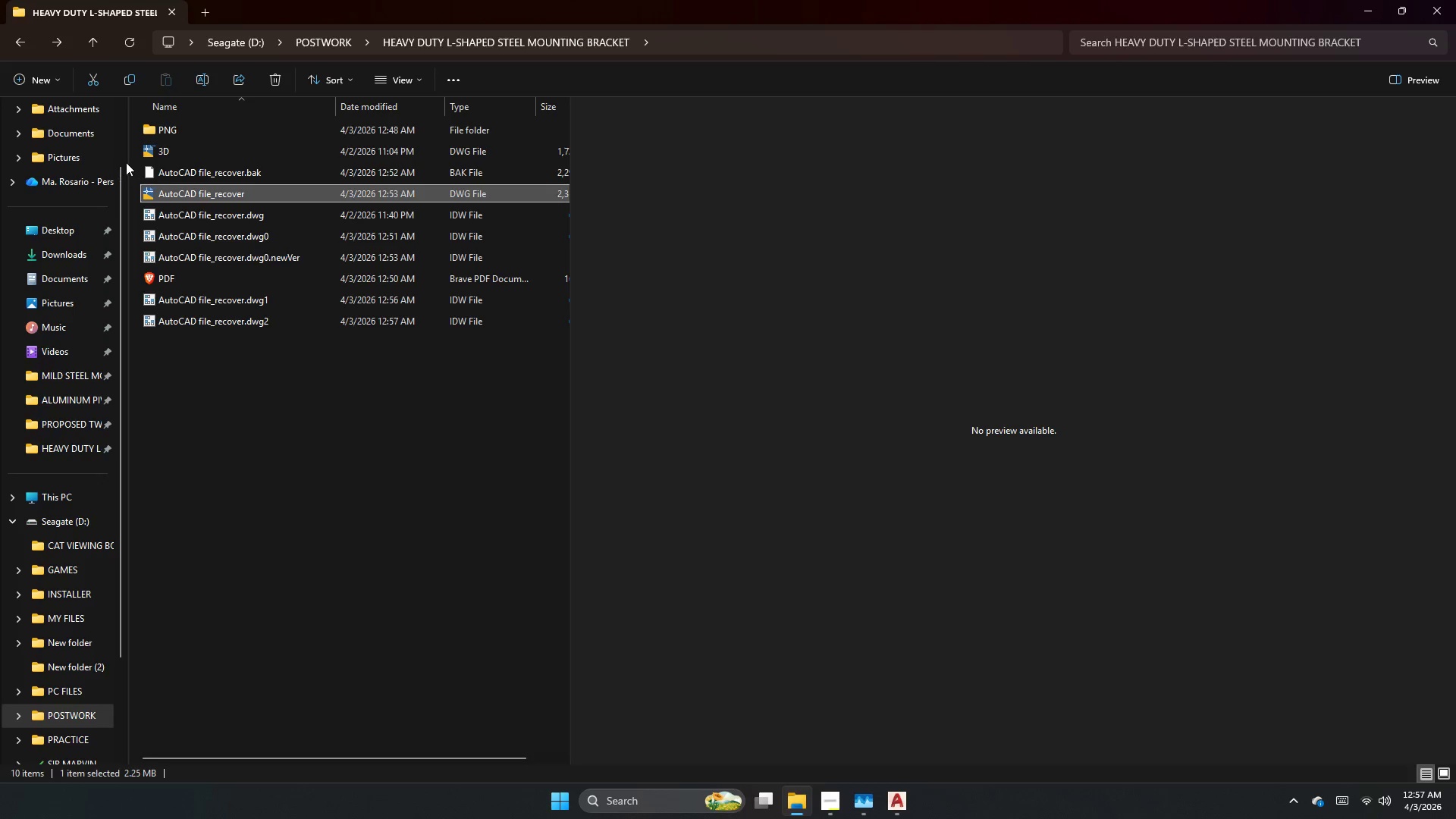 
left_click([178, 169])
 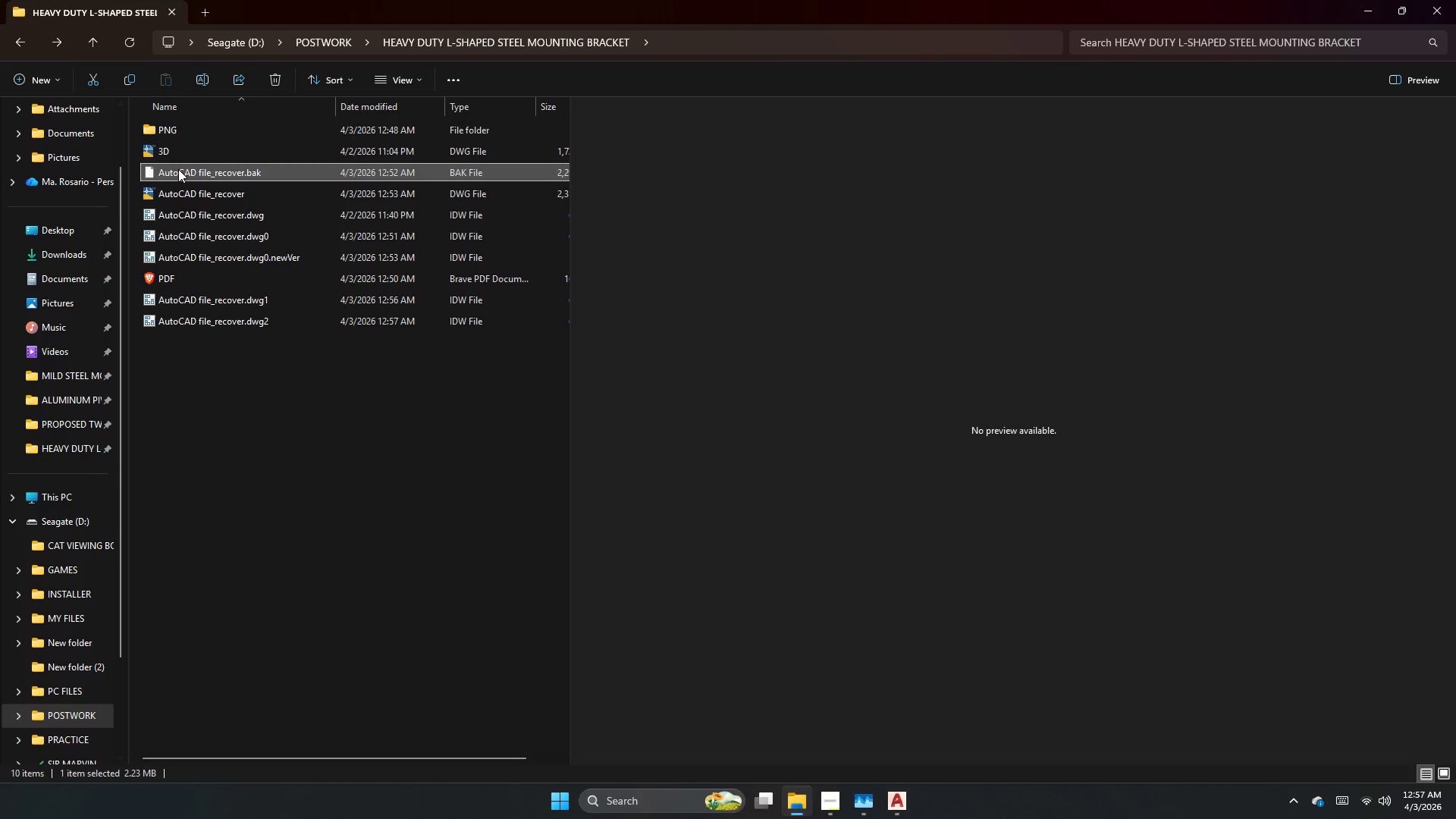 
right_click([178, 169])
 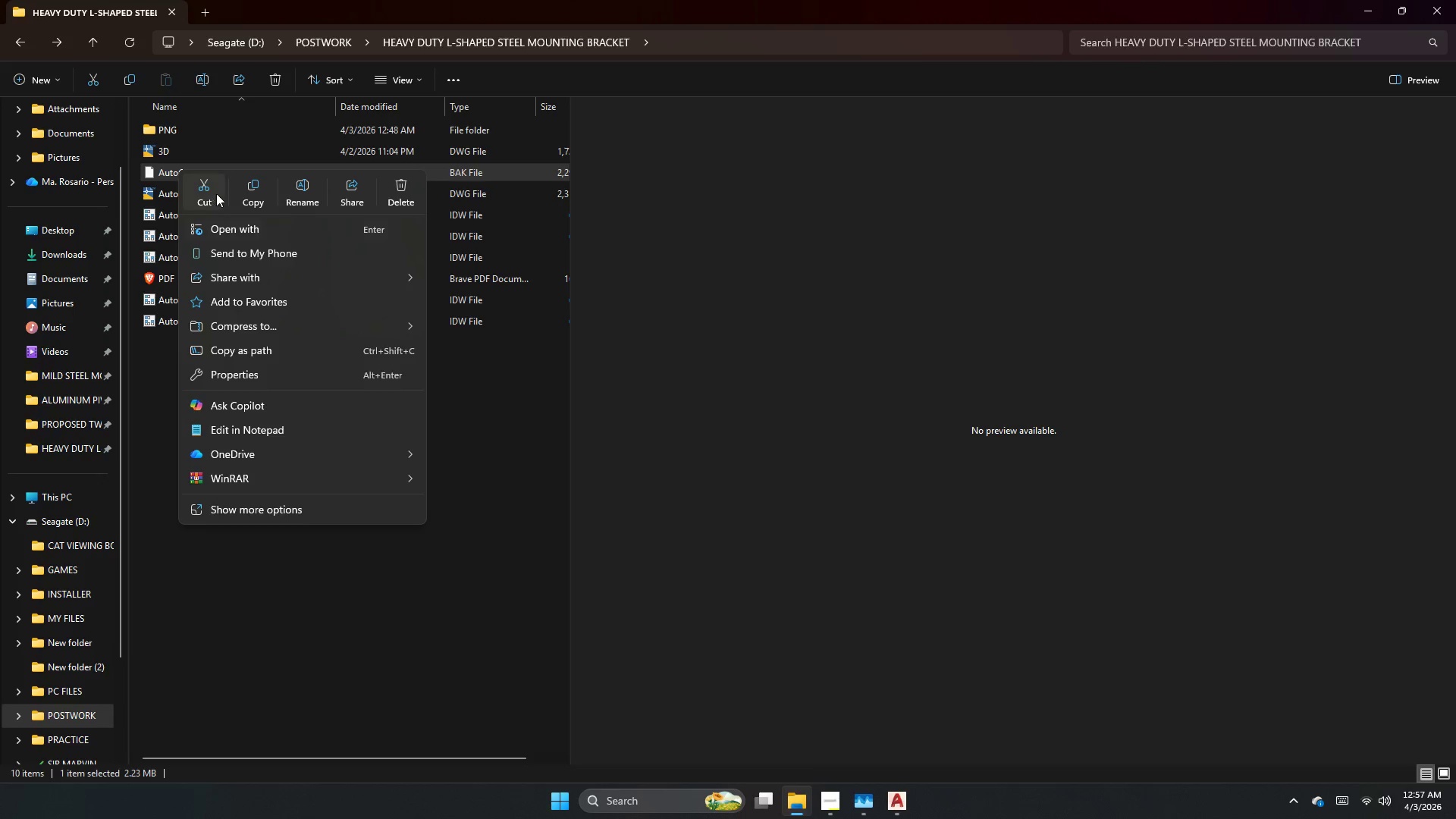 
left_click([297, 190])
 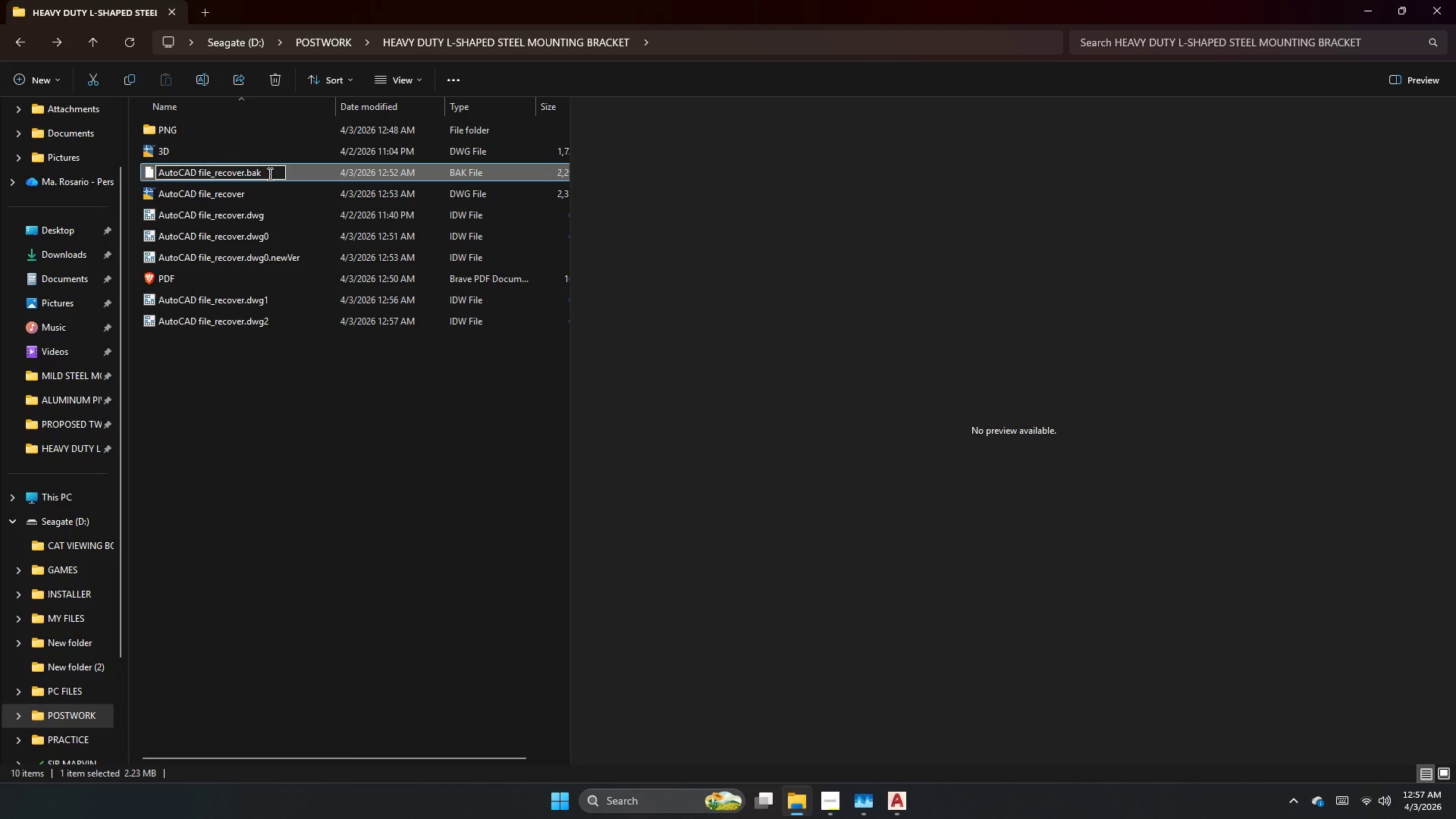 
key(Backspace)
 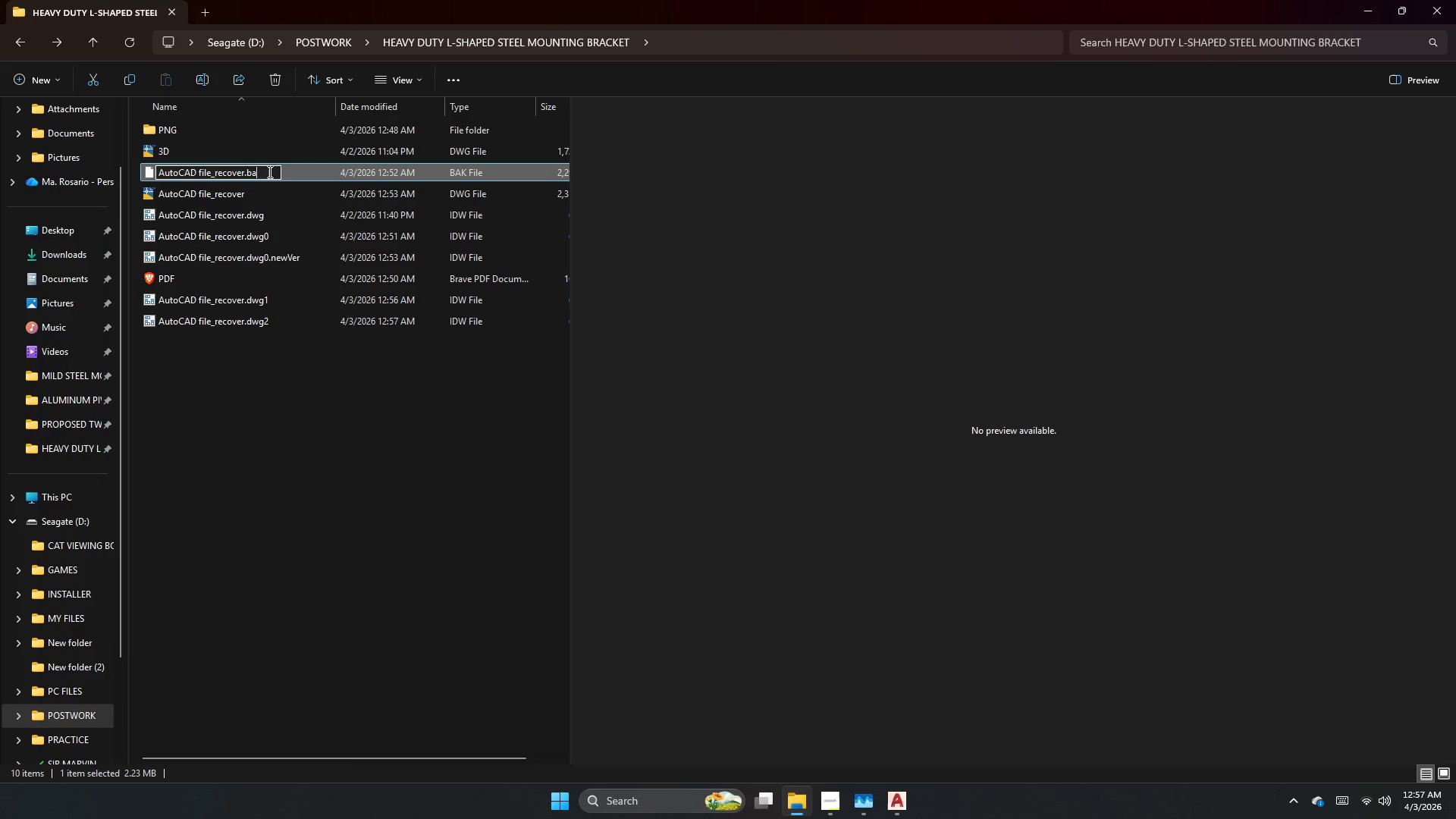 
key(Backspace)
 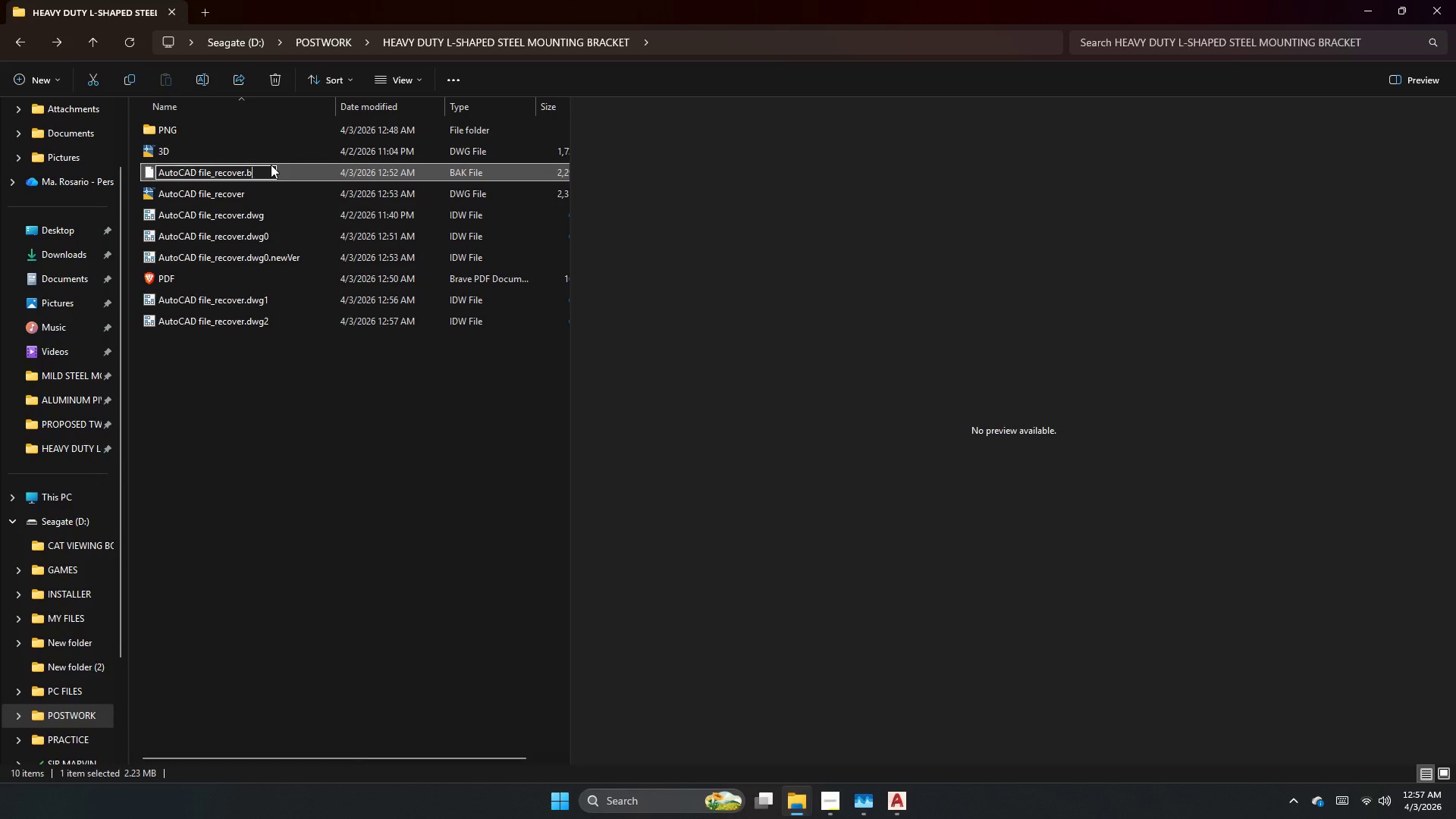 
key(Backspace)
 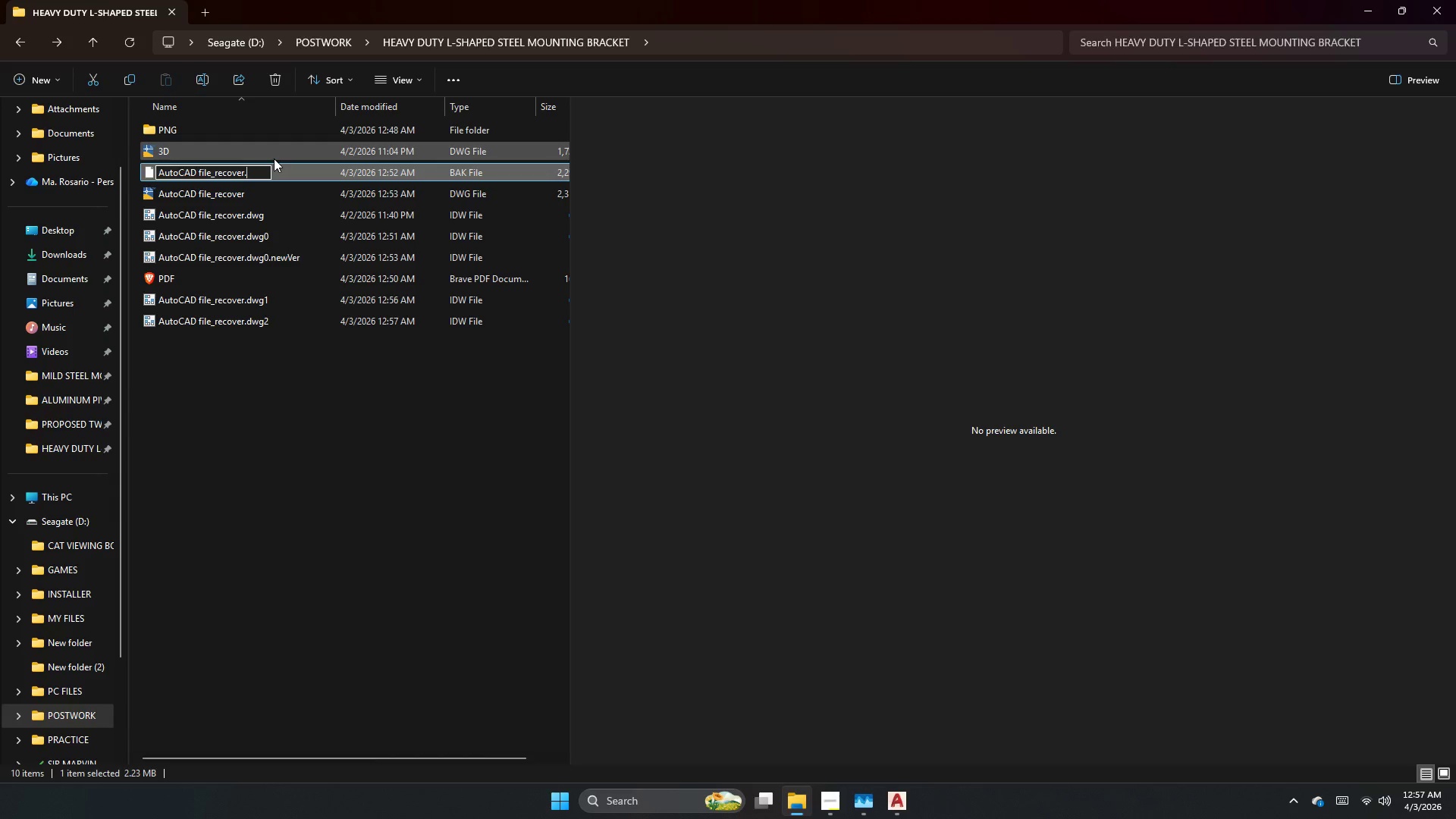 
type(dwg)
 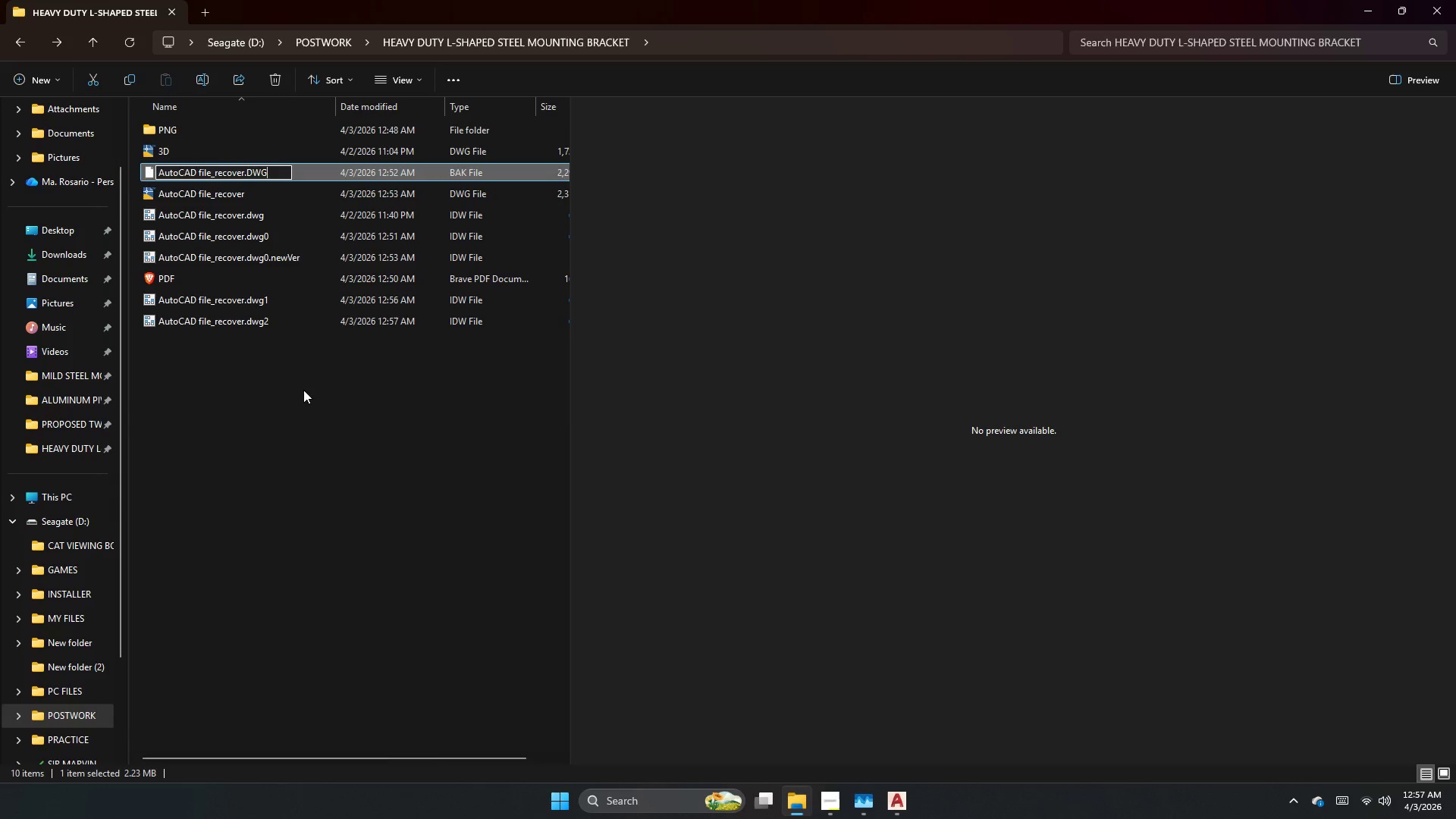 
left_click([303, 390])
 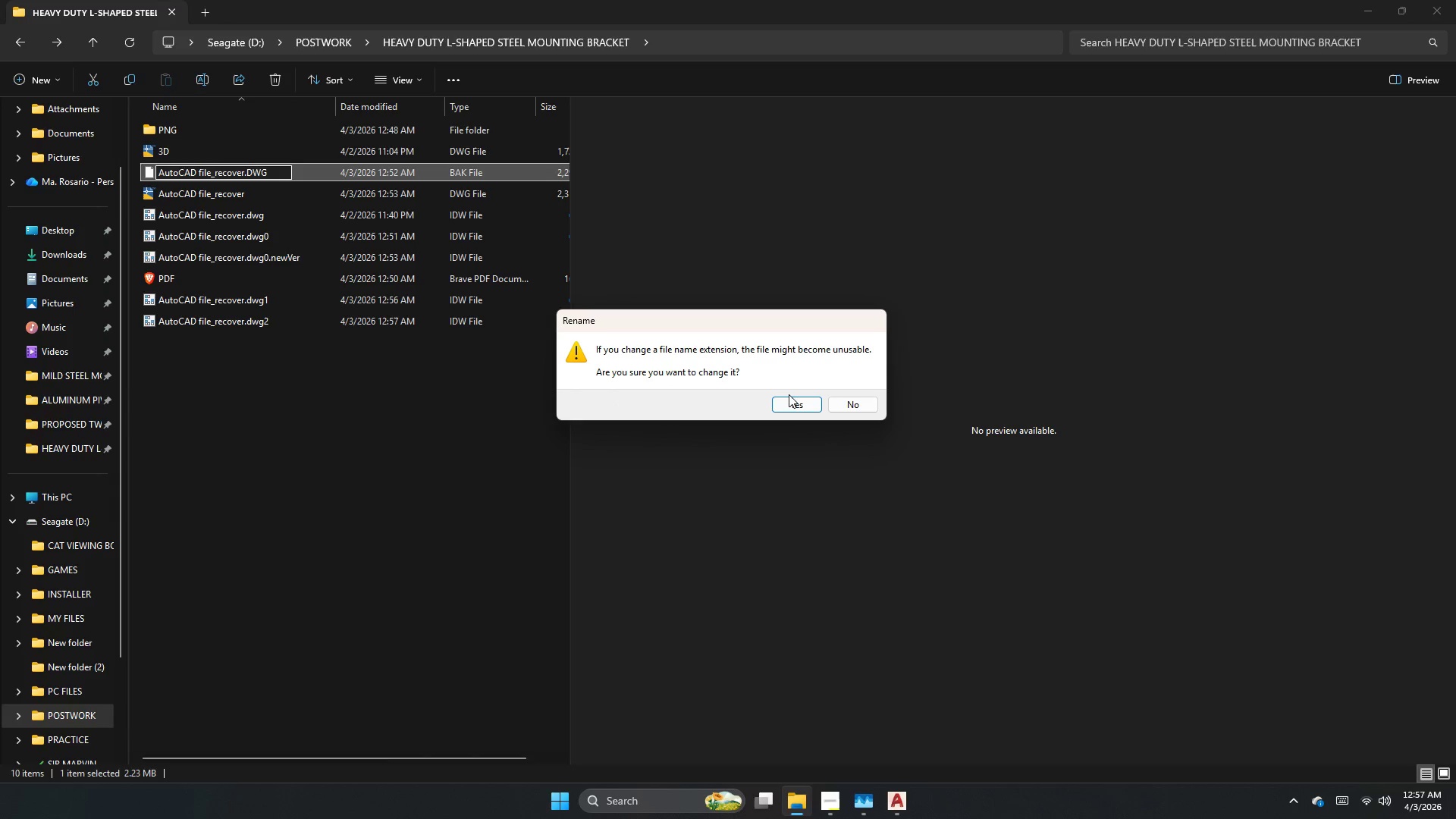 
double_click([789, 396])
 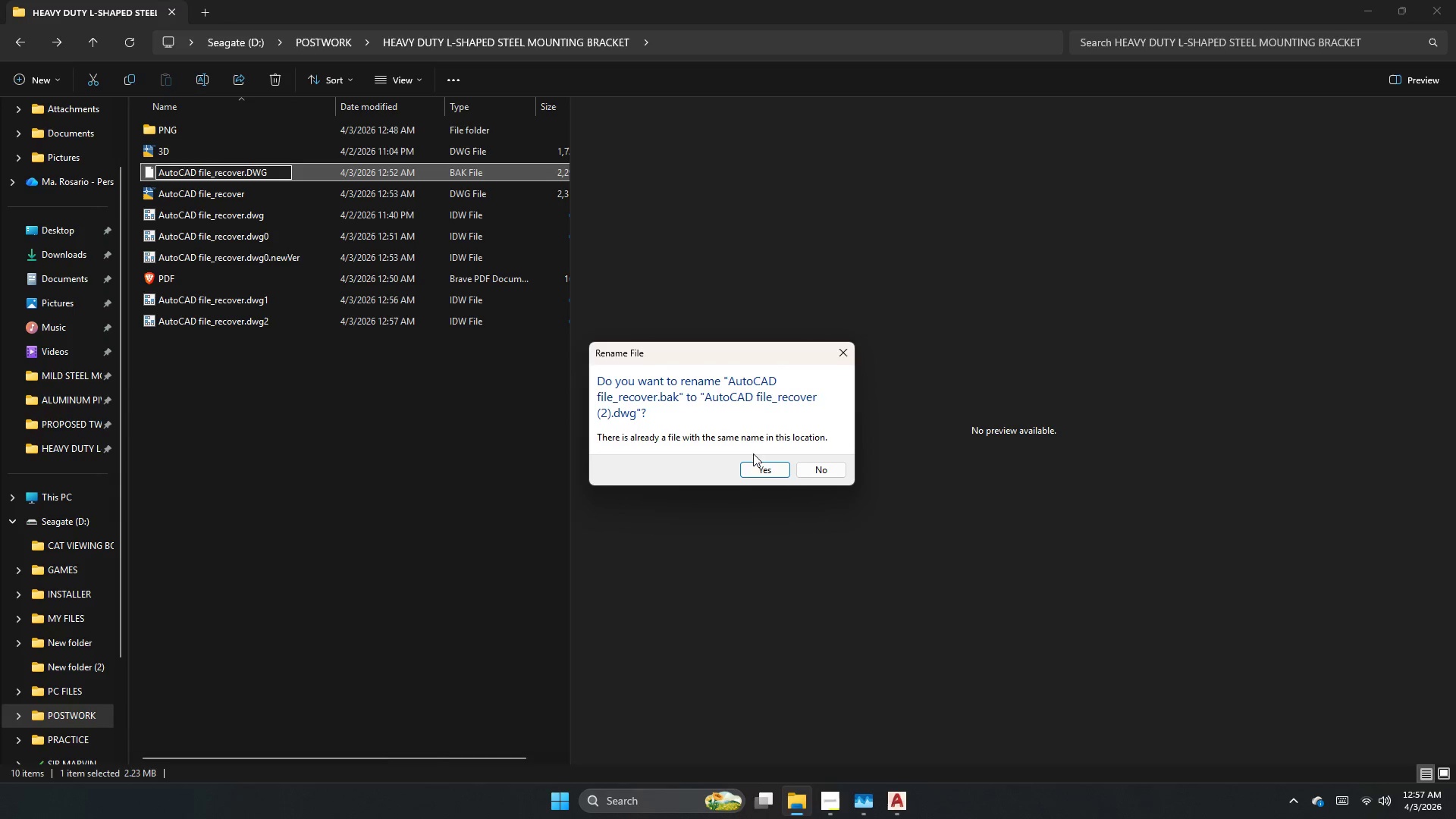 
left_click([753, 469])
 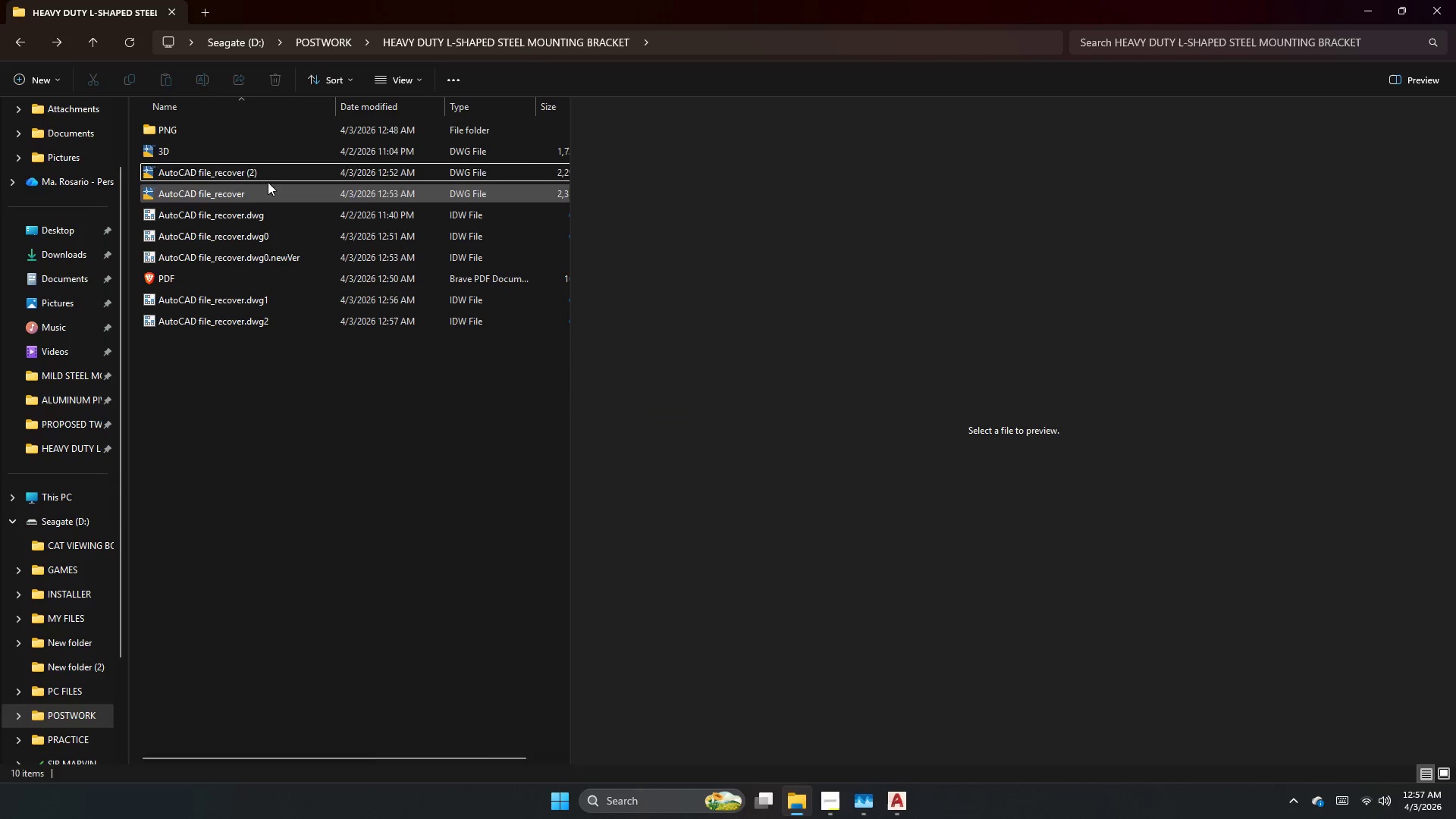 
double_click([262, 168])
 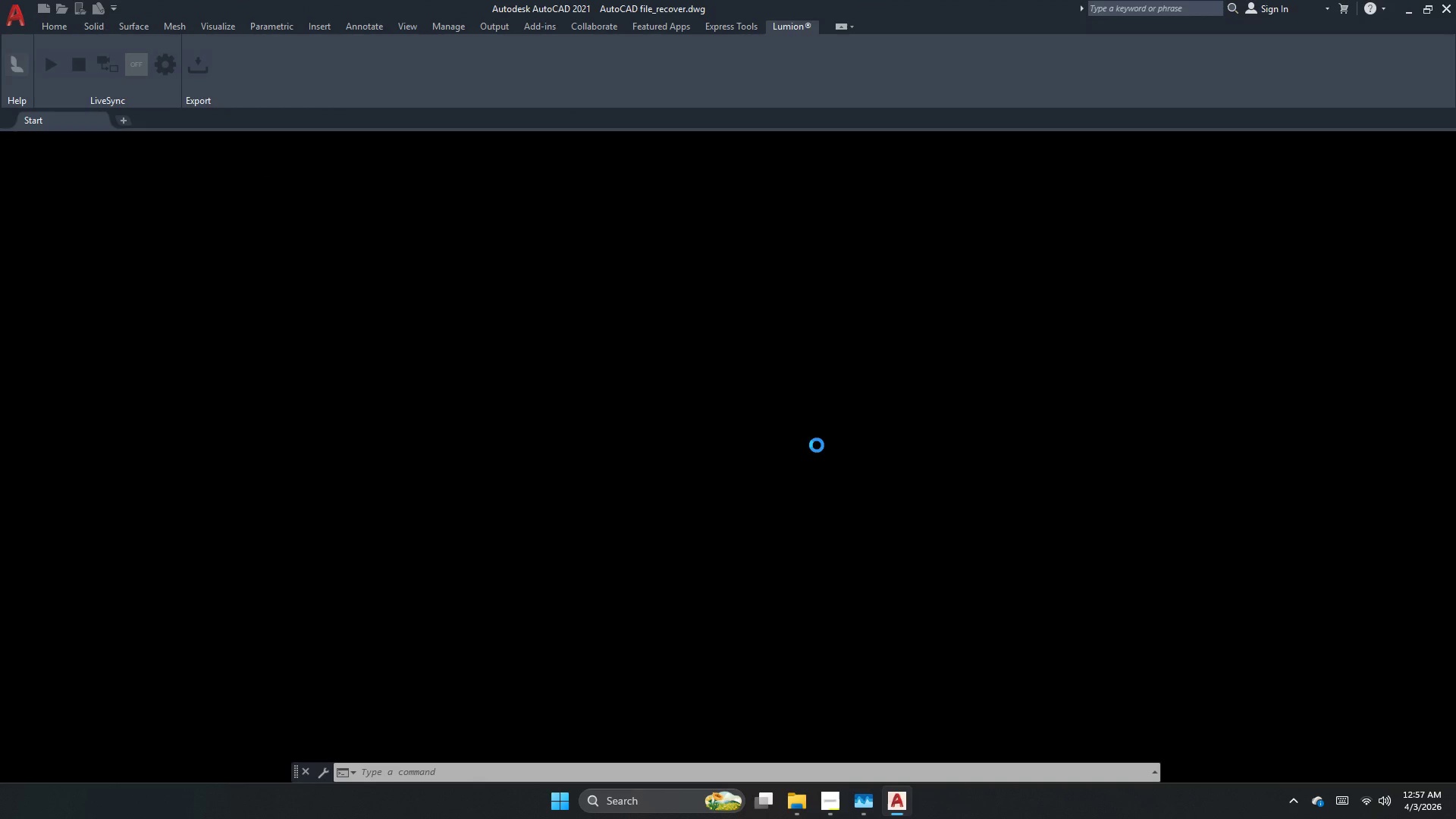 
mouse_move([865, 797])
 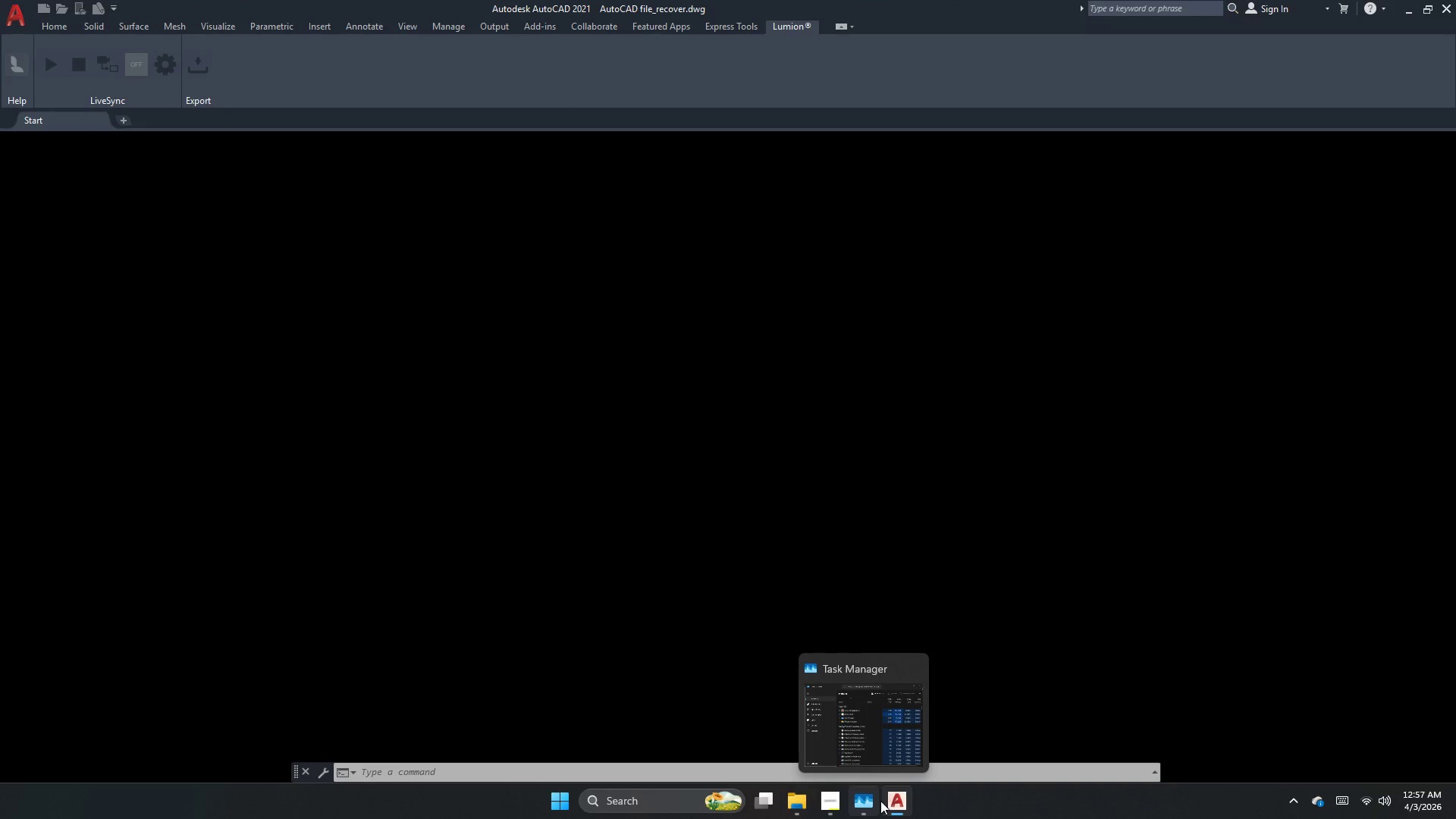 
mouse_move([893, 785])
 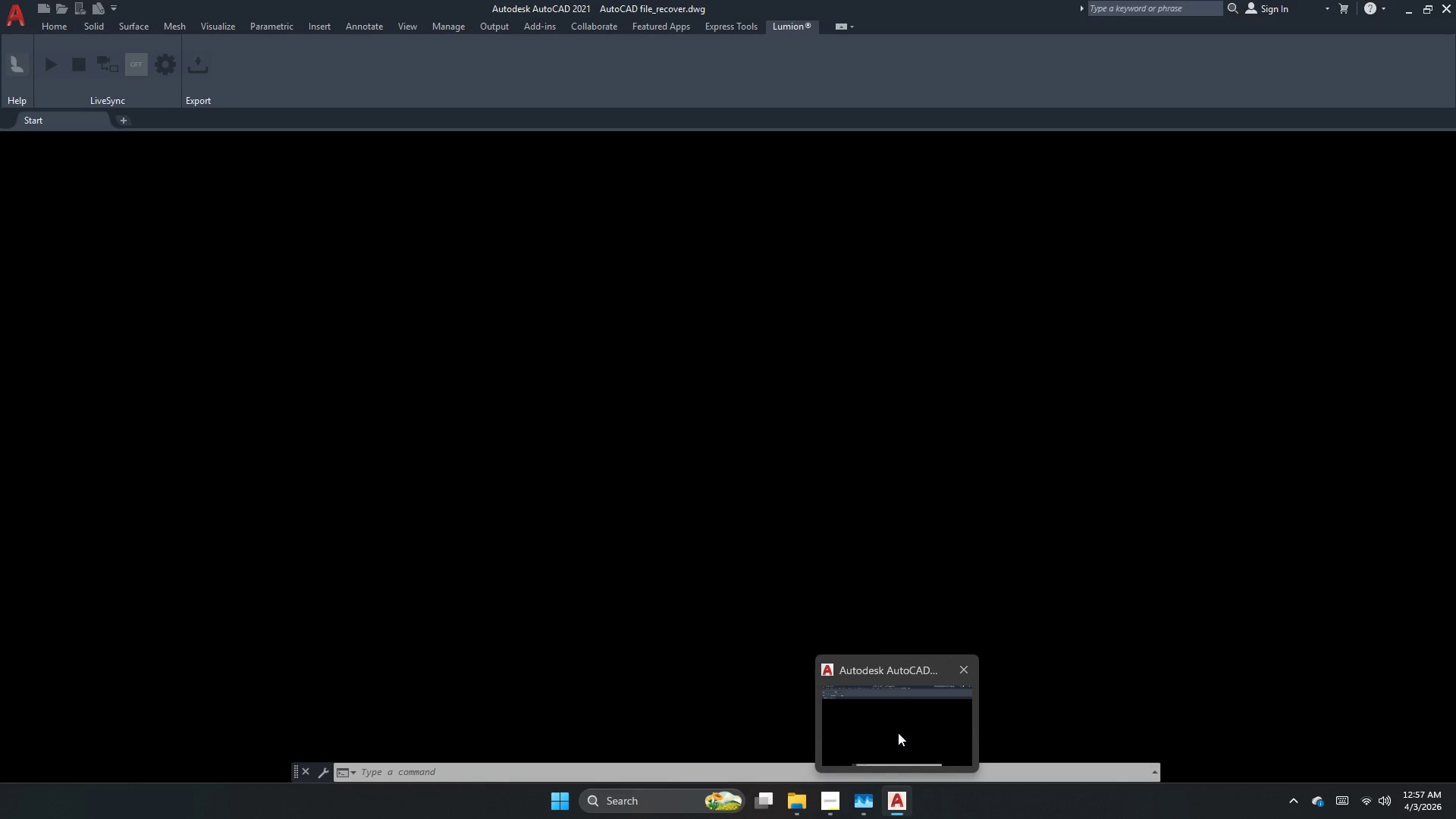 
left_click([898, 733])
 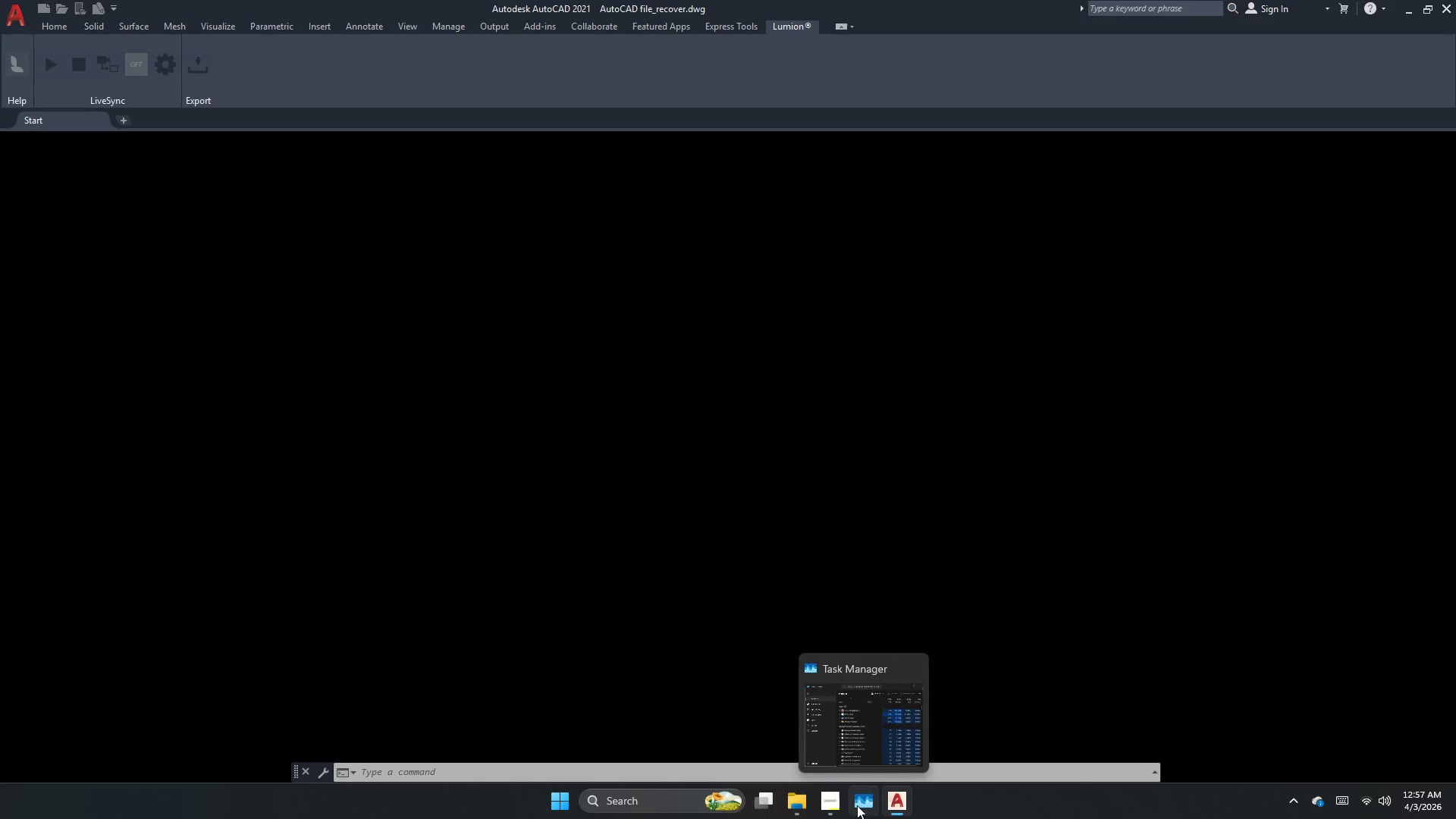 
left_click([886, 805])
 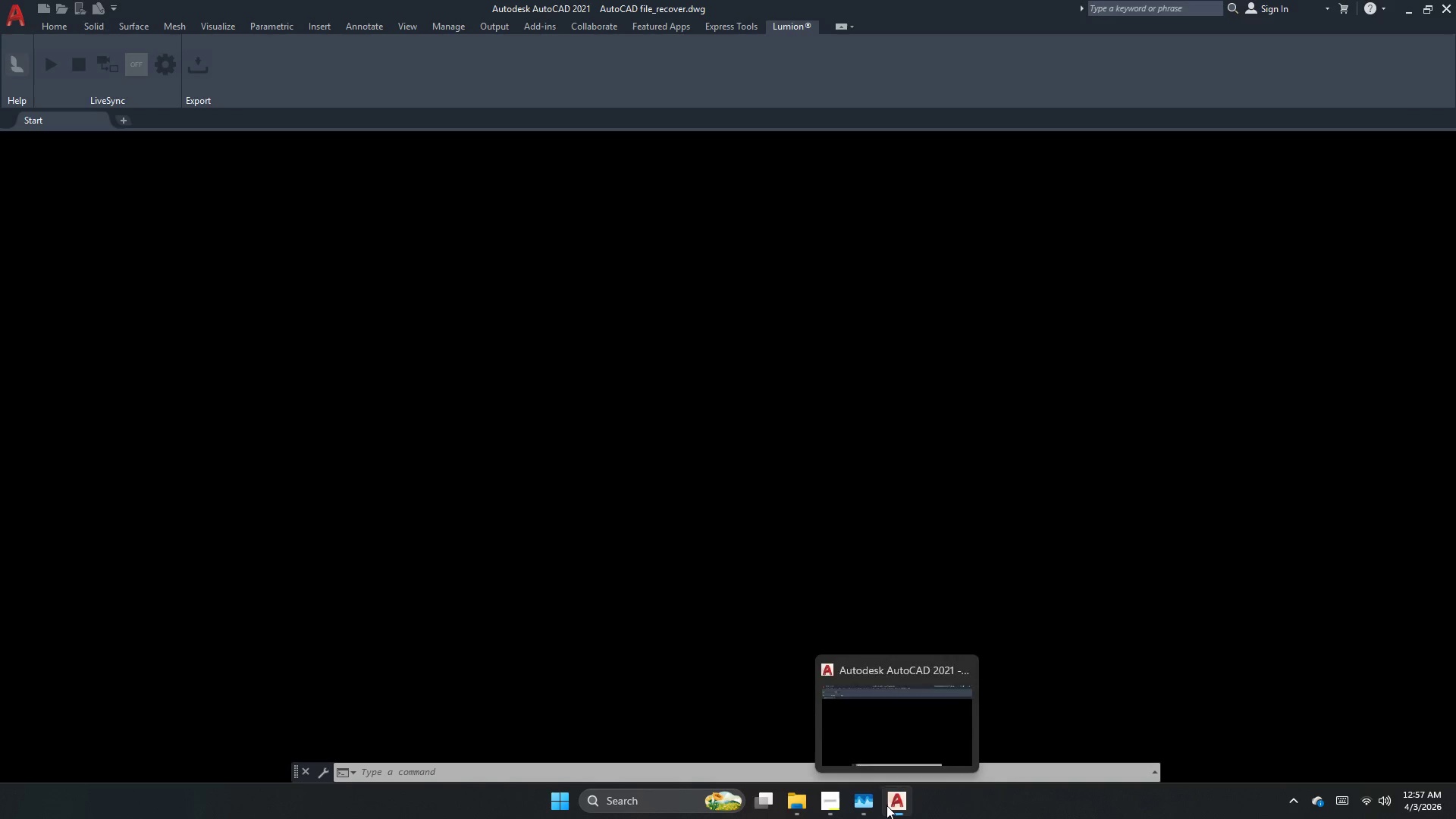 
left_click([901, 714])
 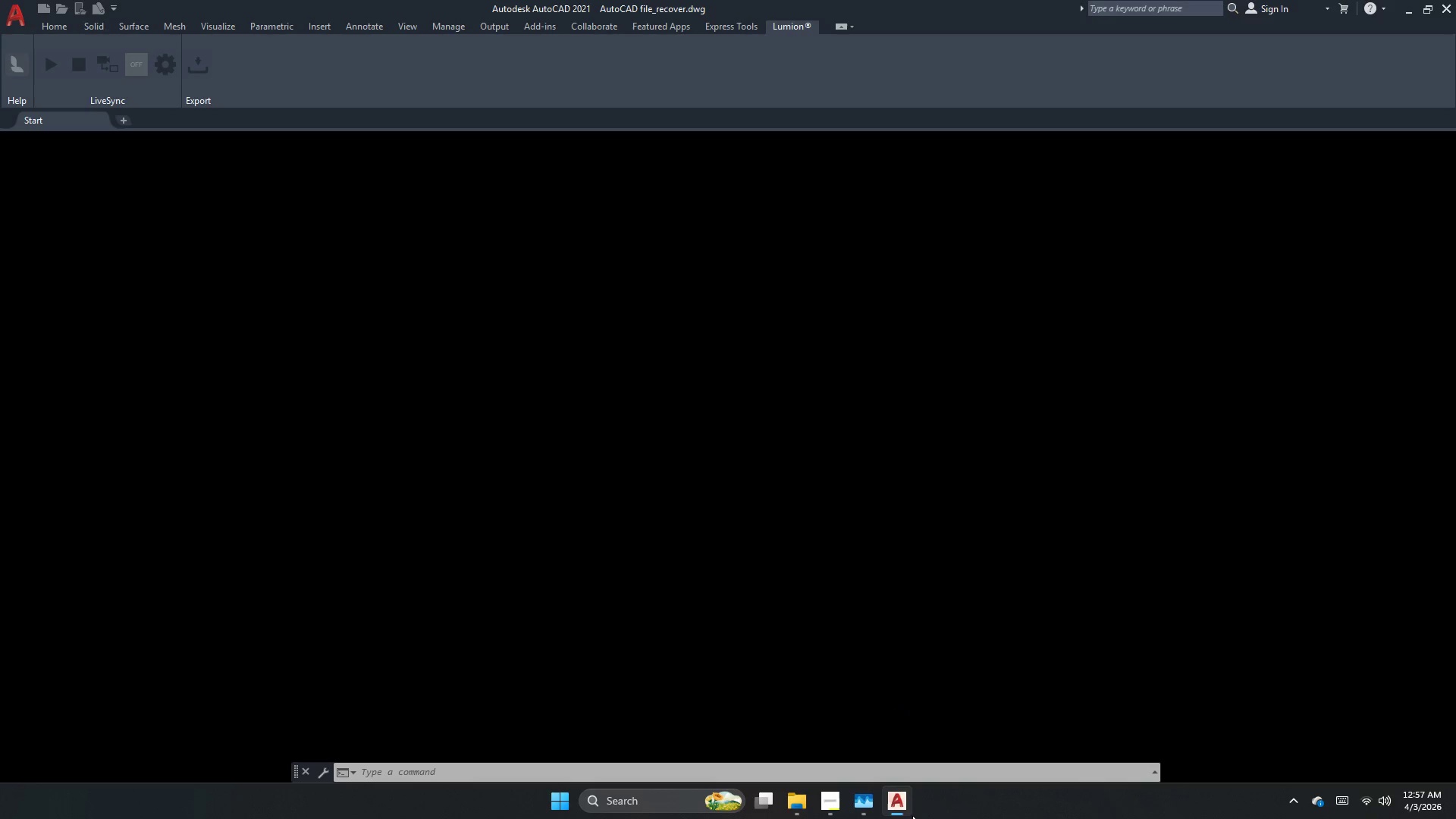 
left_click([909, 814])
 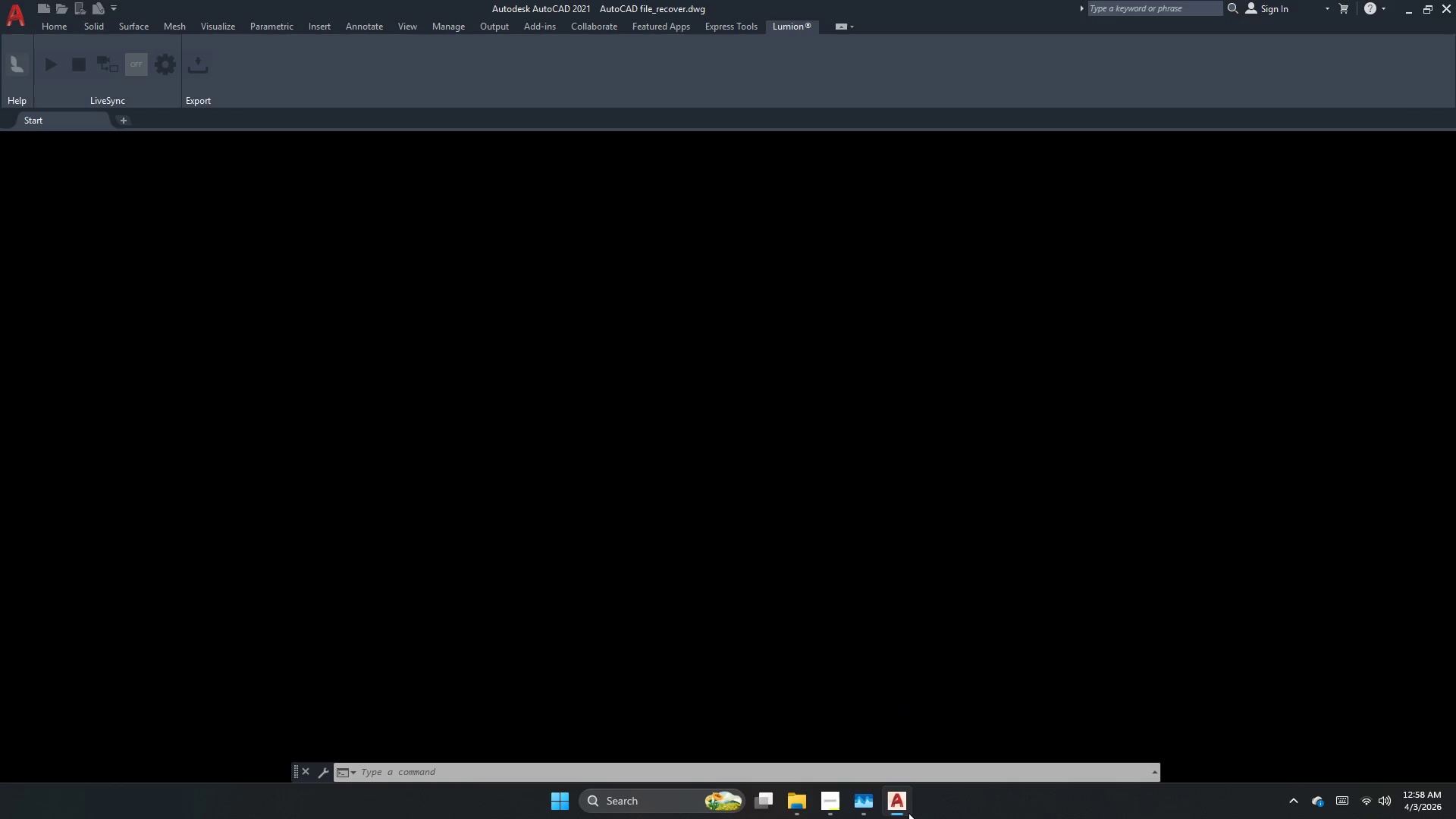 
double_click([908, 813])
 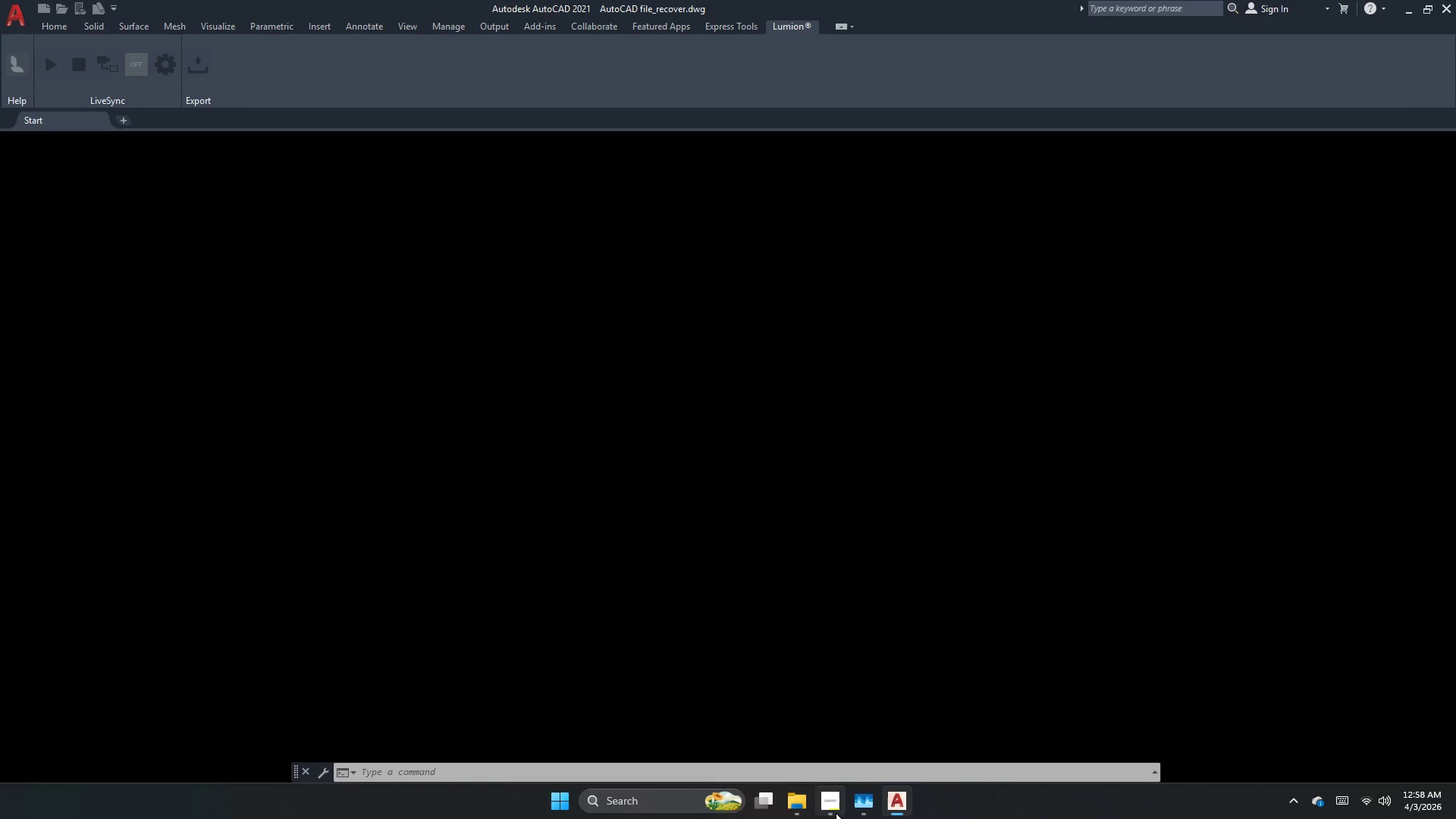 
left_click([853, 810])
 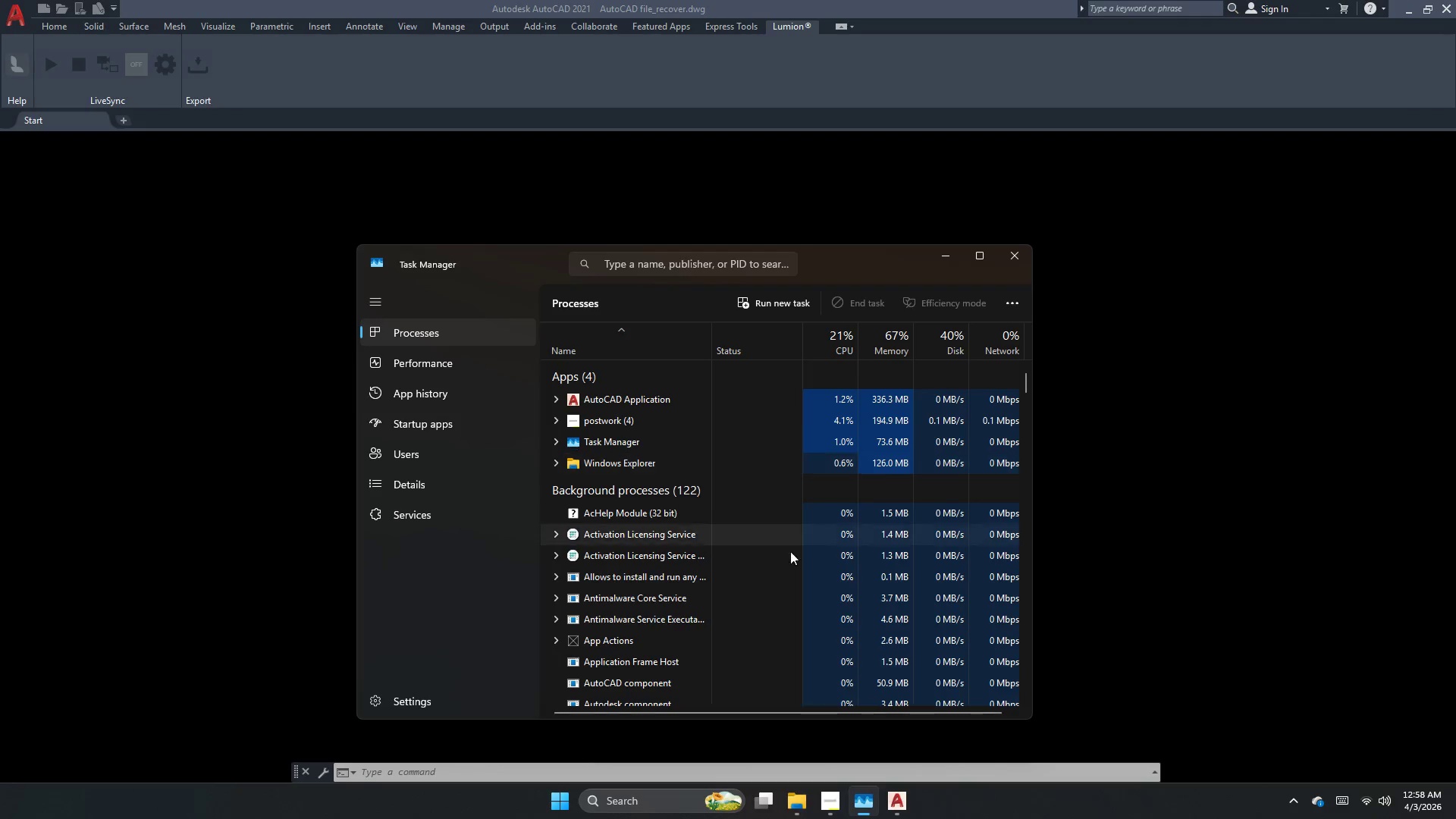 
left_click([914, 802])
 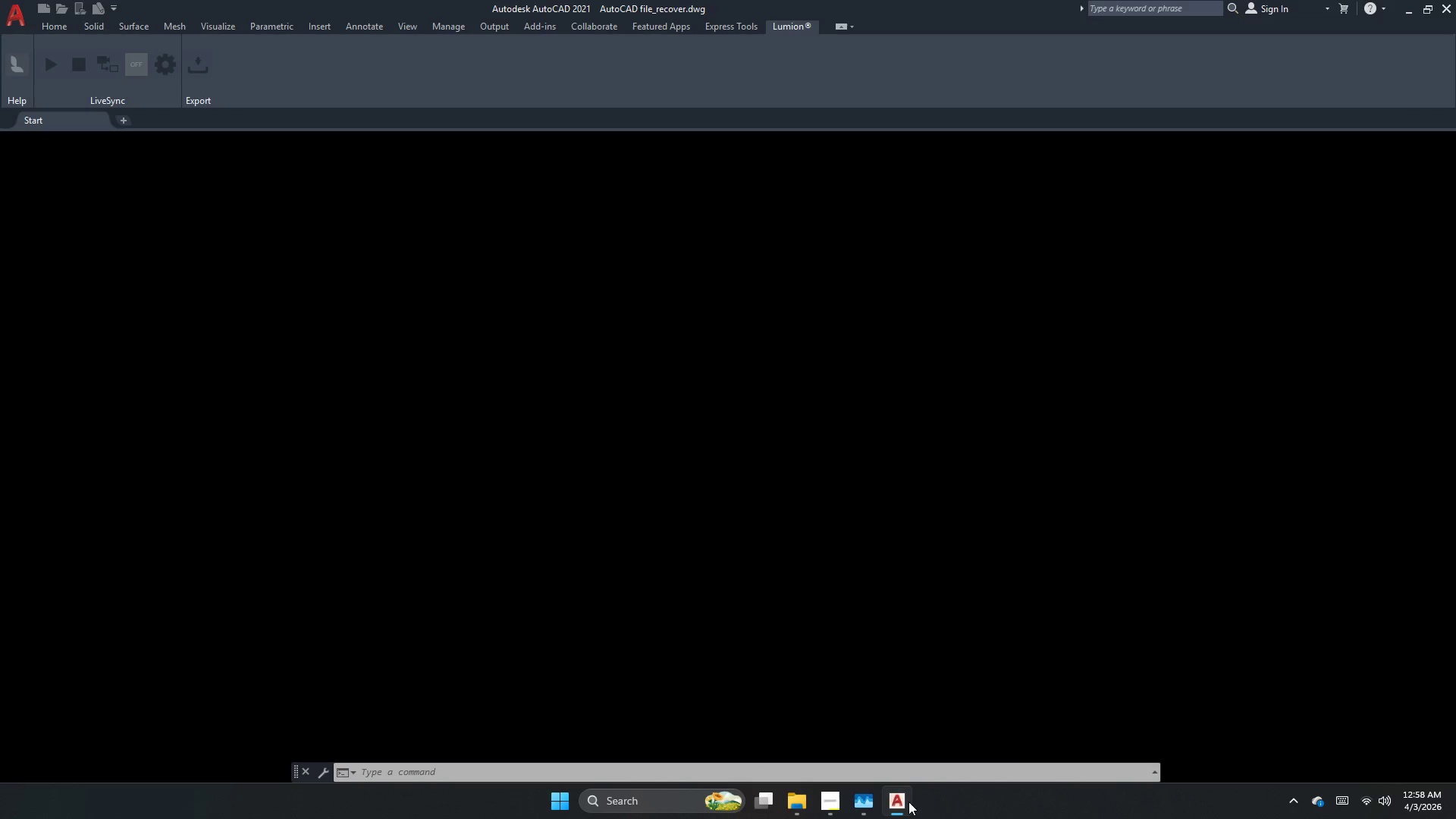 
double_click([908, 802])
 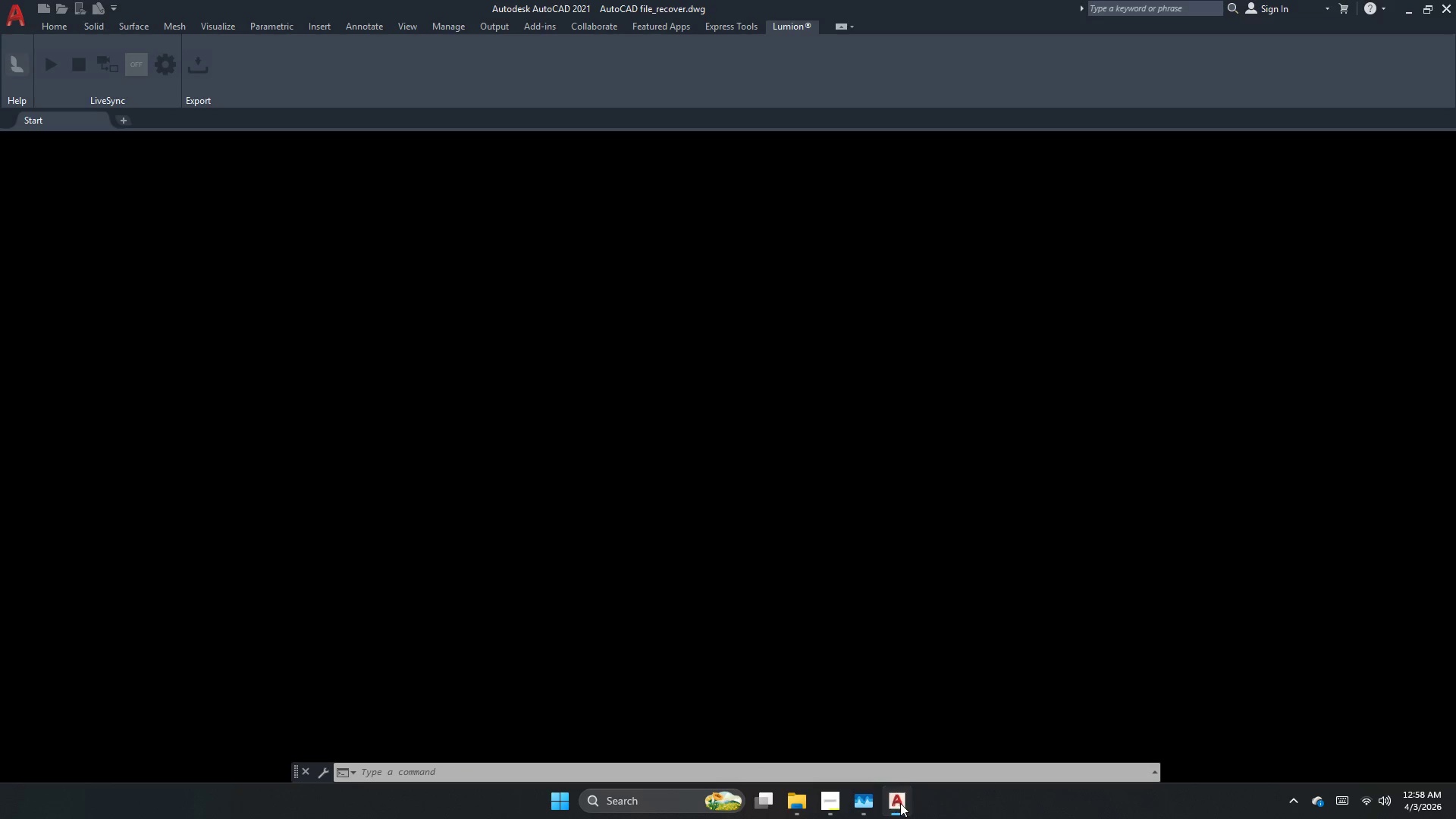 
double_click([900, 803])
 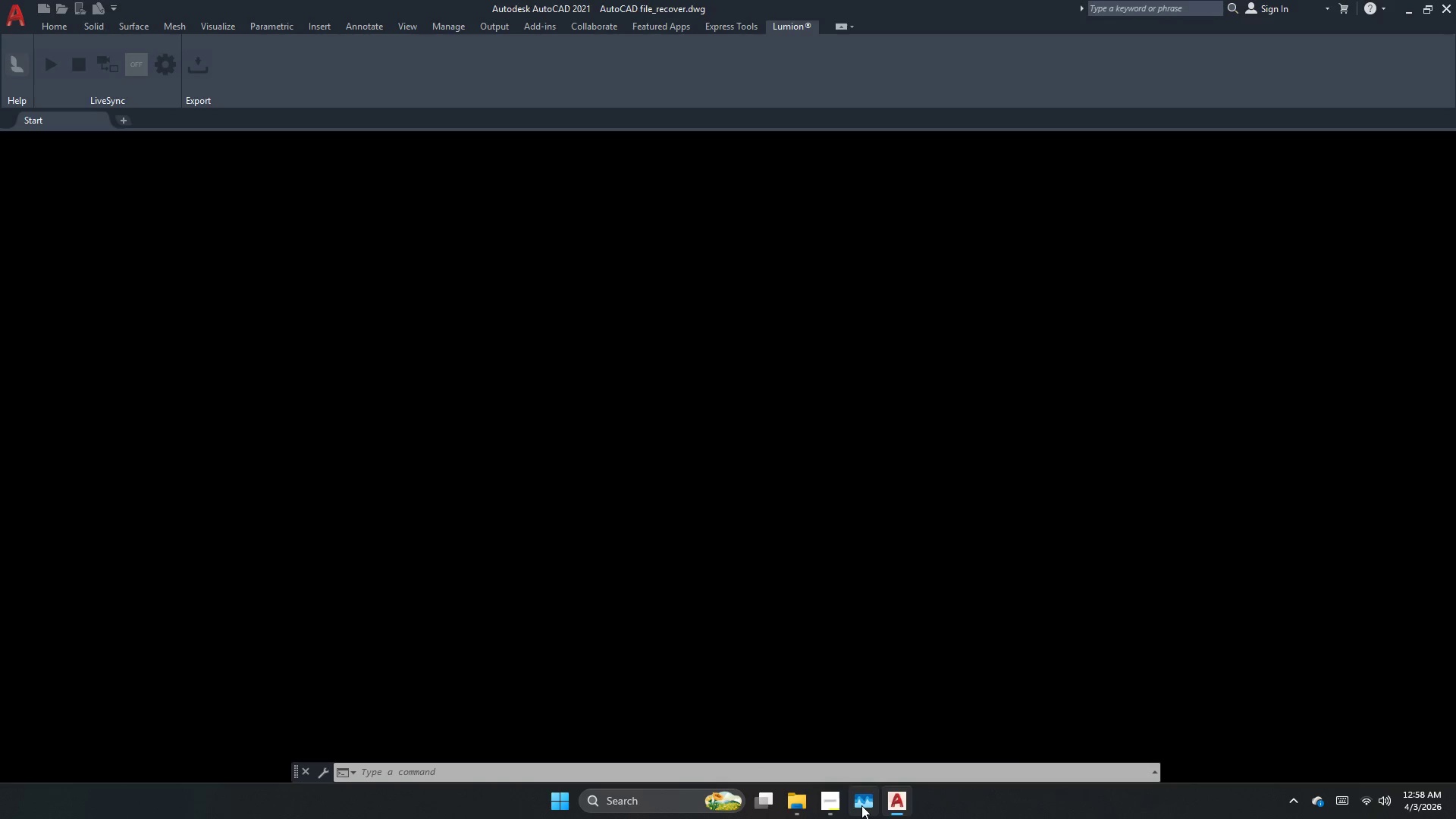 
triple_click([861, 805])
 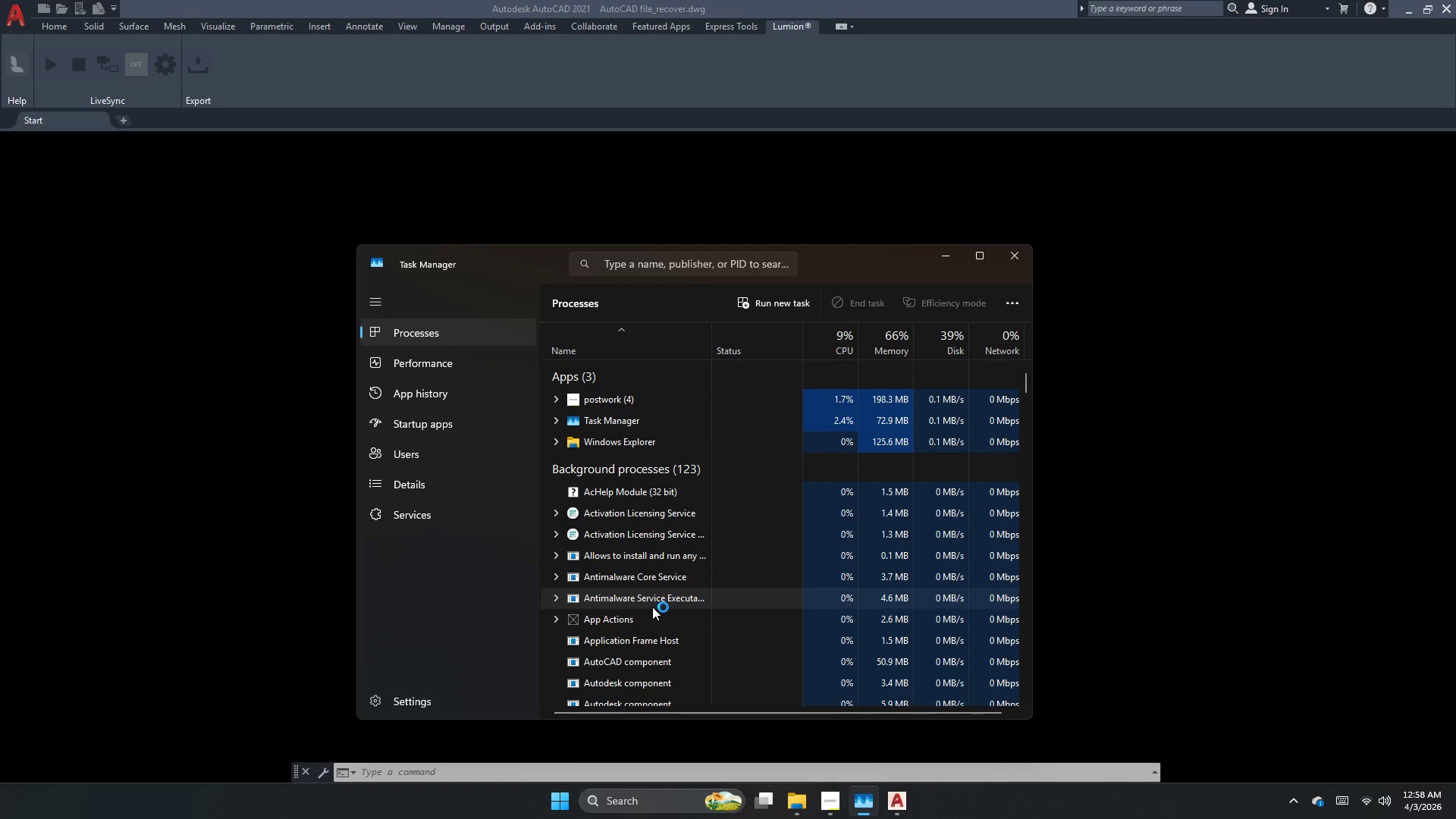 
wait(7.72)
 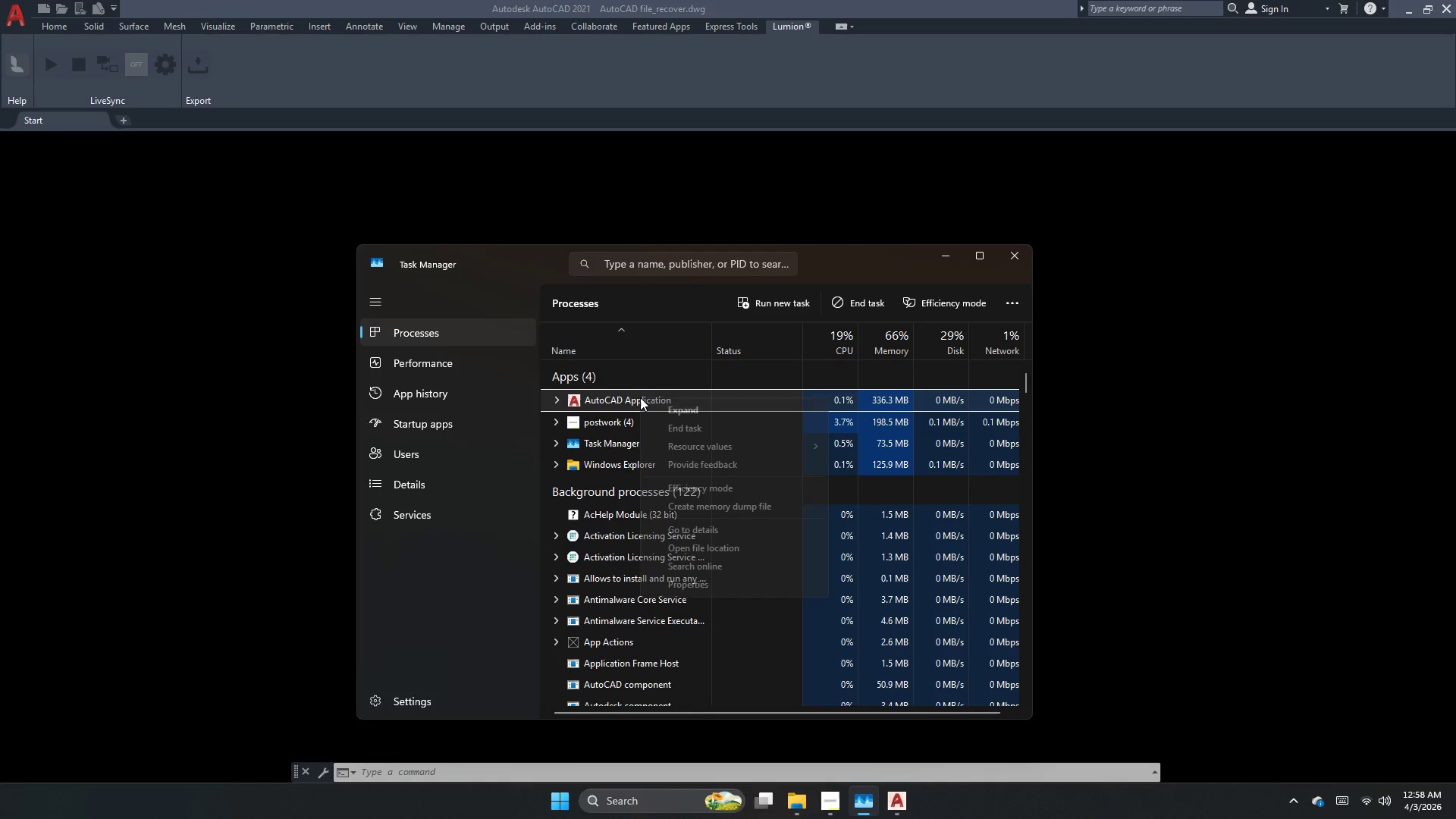 
left_click([177, 476])
 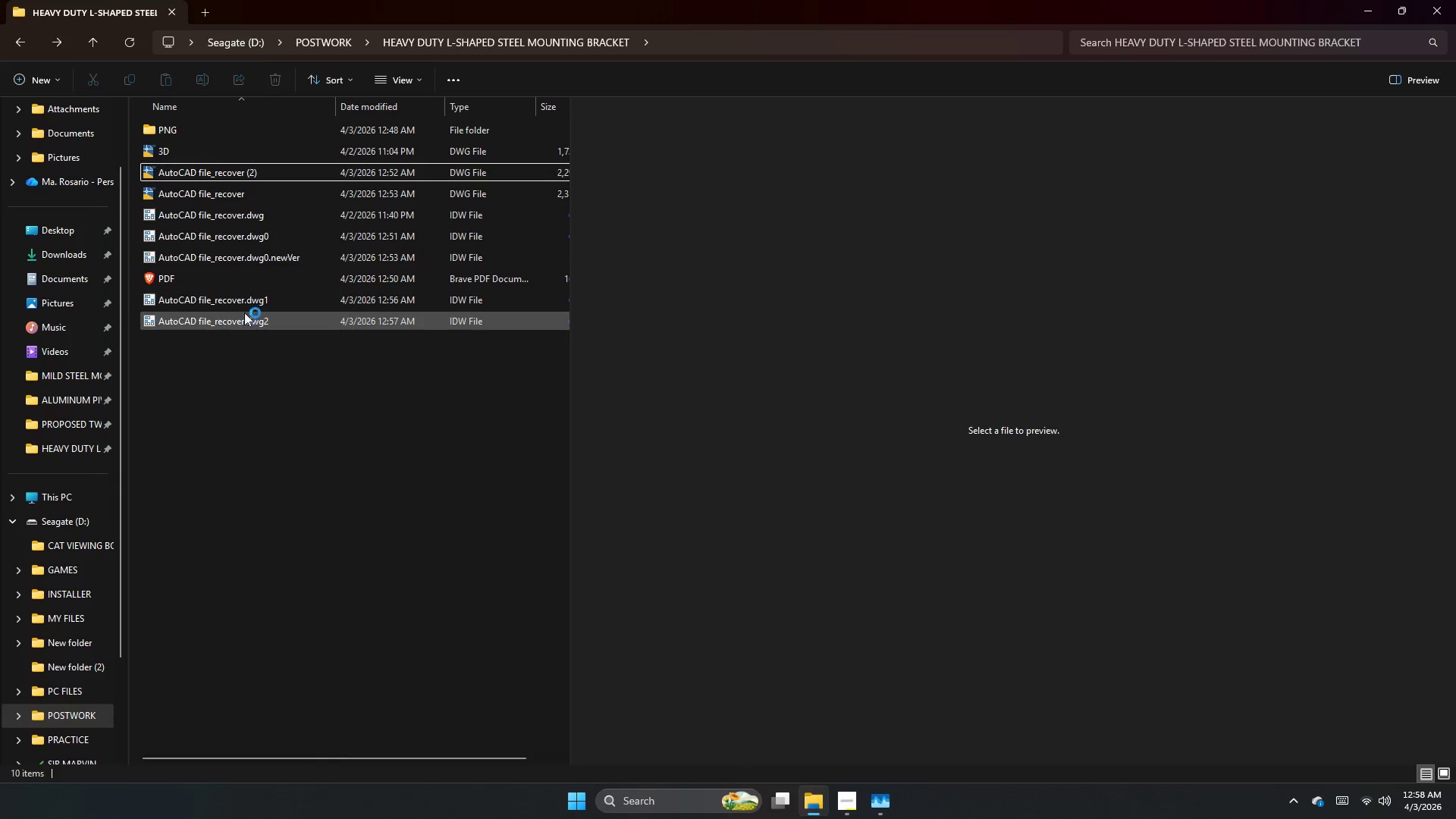 
left_click([255, 293])
 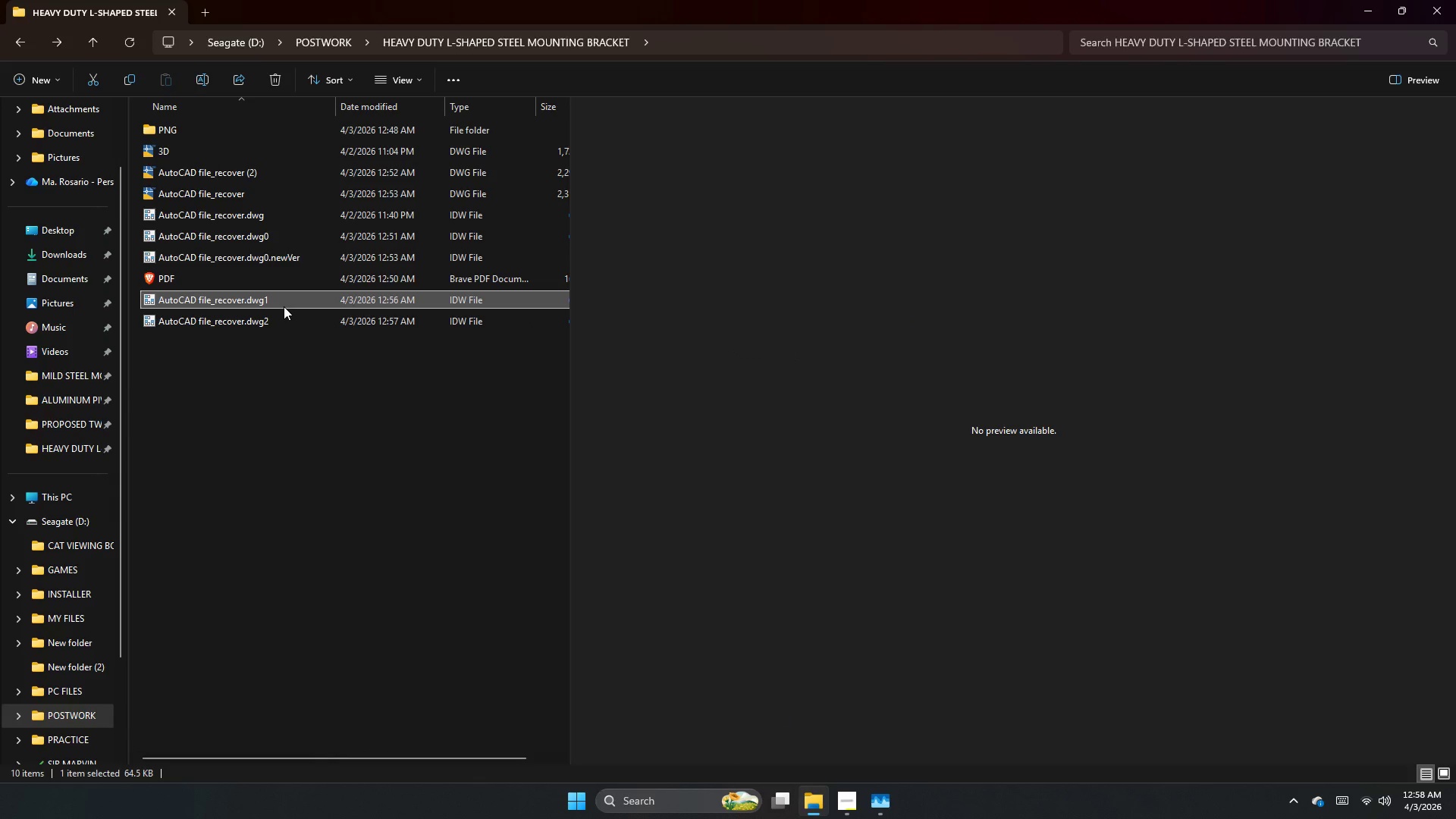 
double_click([287, 300])
 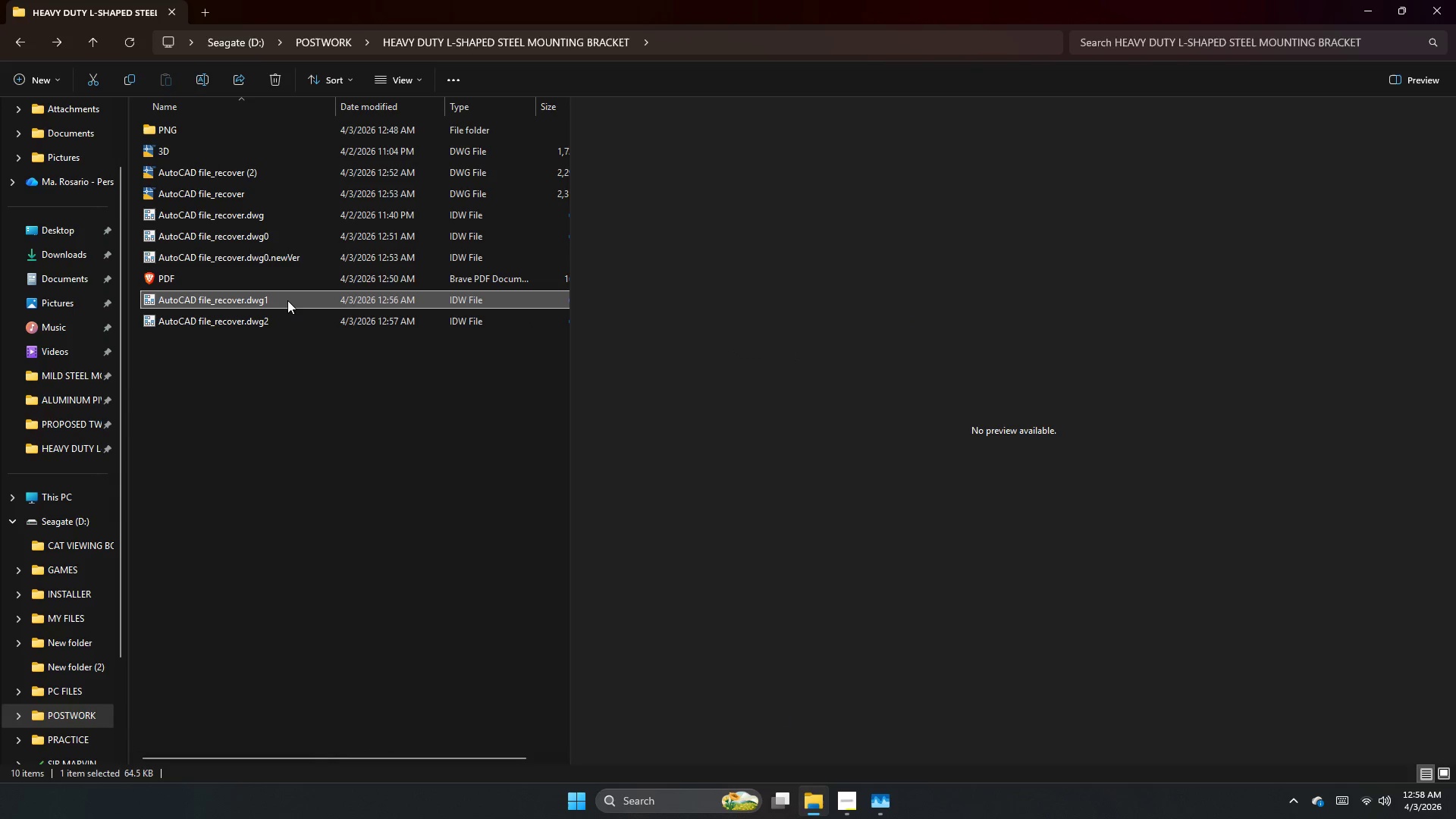 
triple_click([287, 300])
 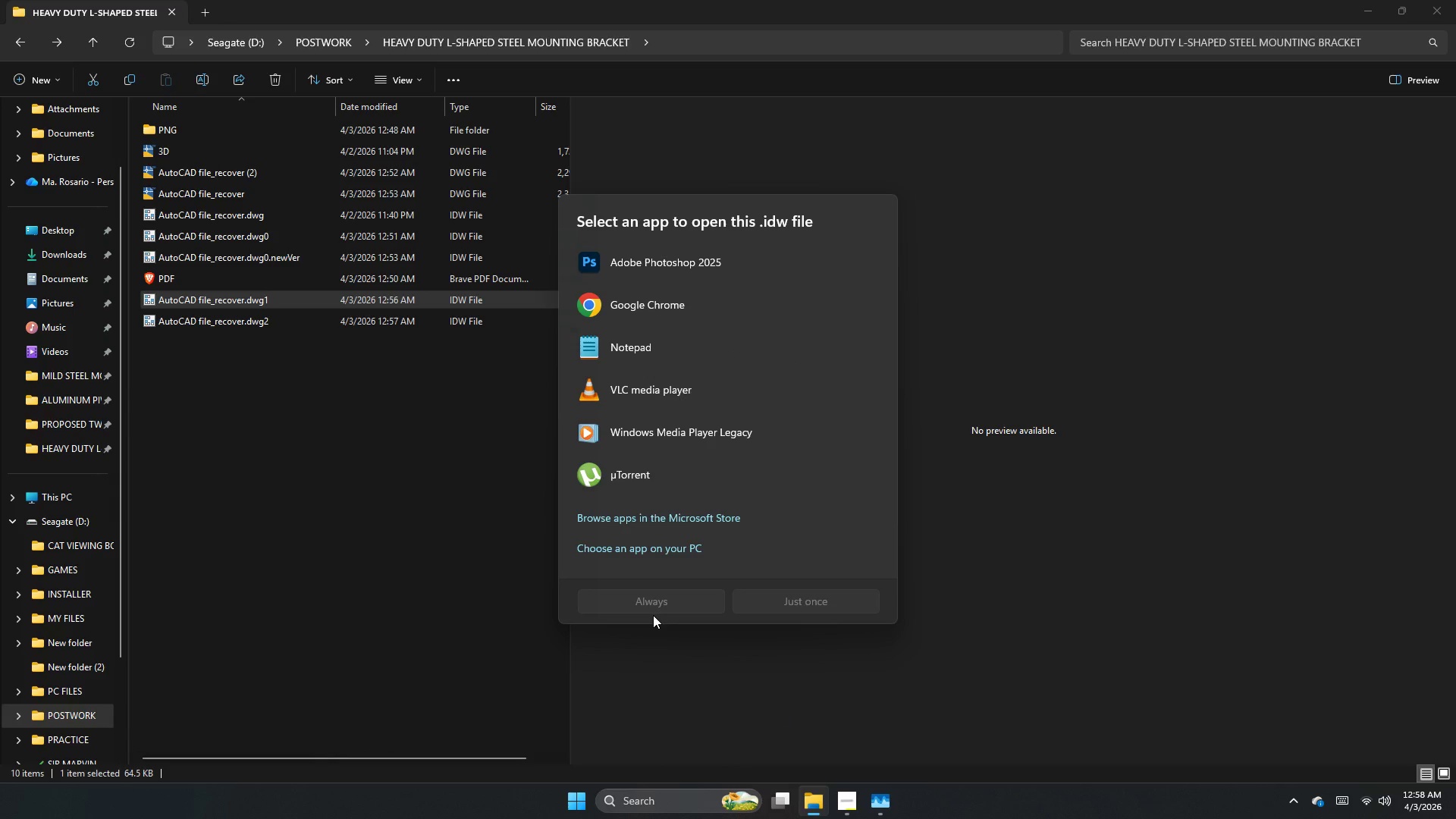 
key(Escape)
 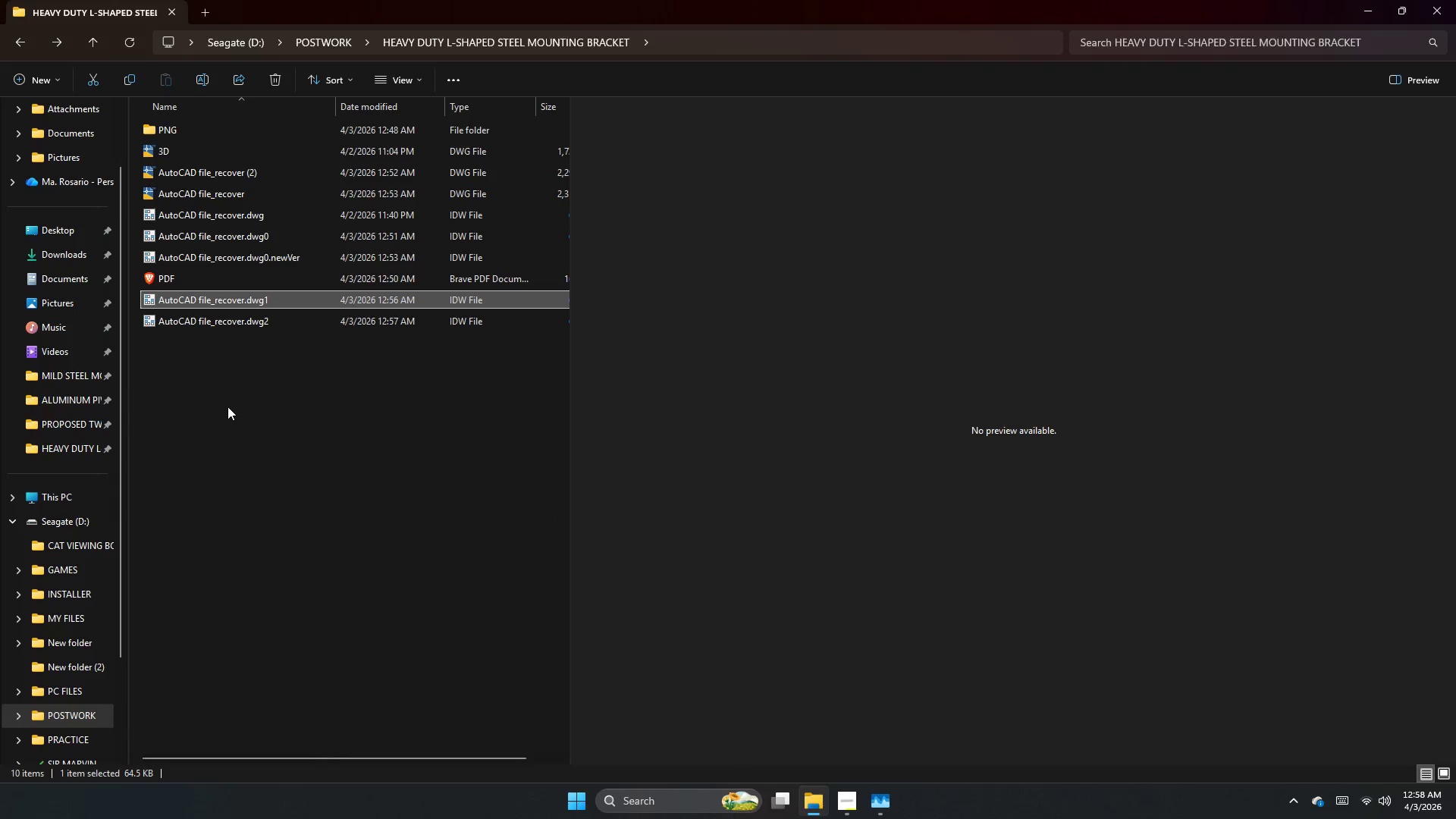 
left_click([238, 397])
 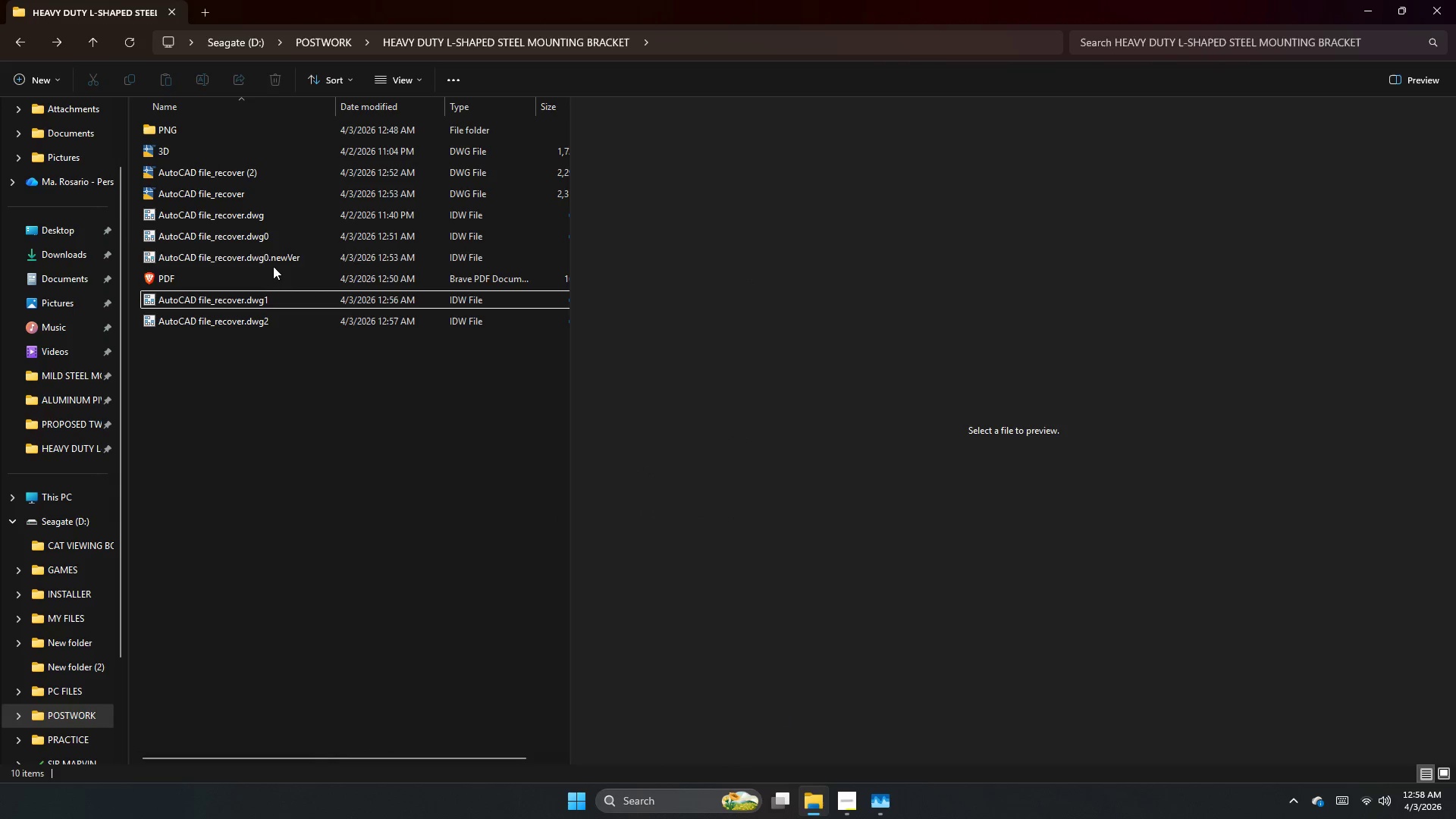 
left_click([273, 265])
 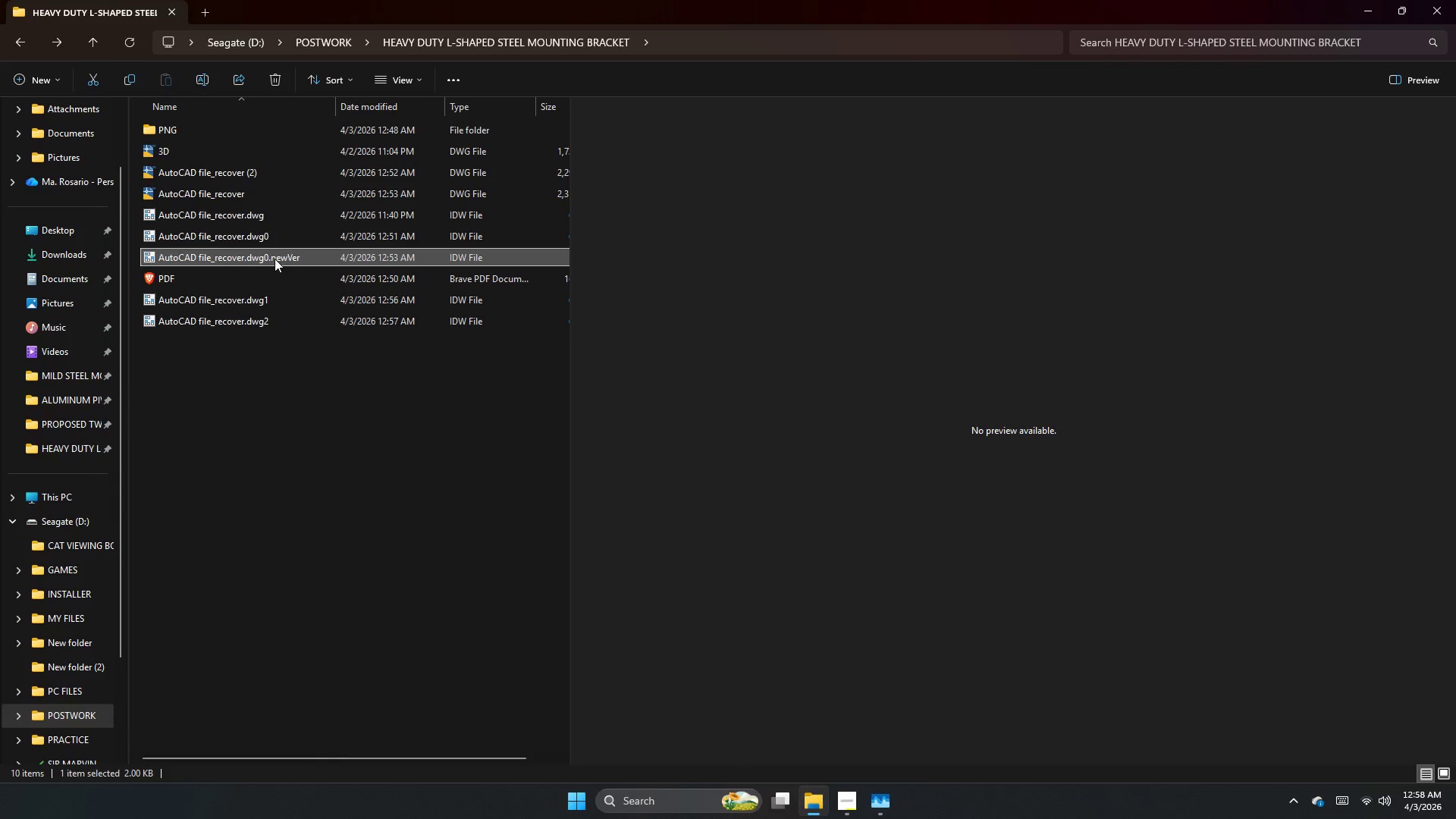 
right_click([276, 256])
 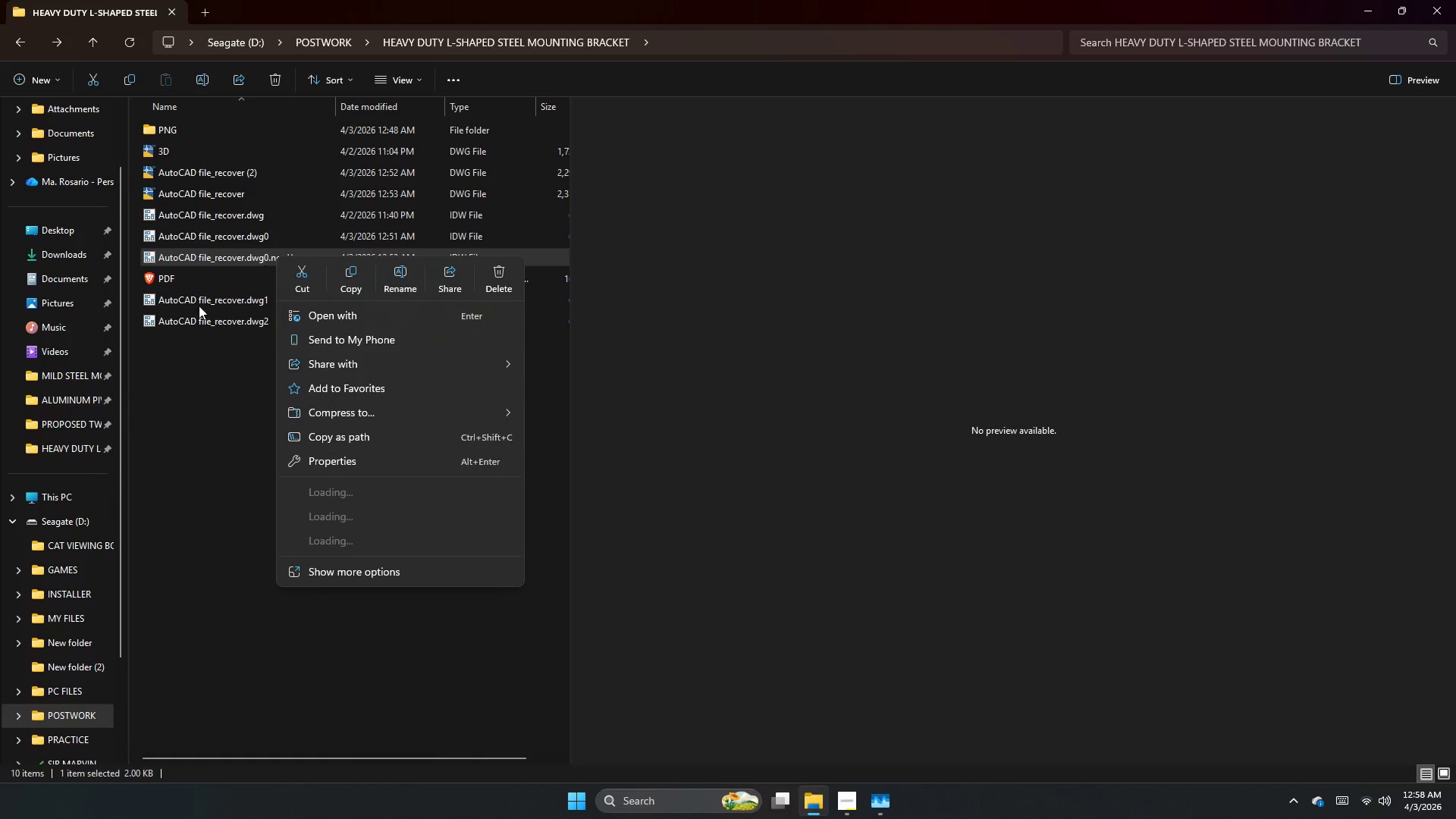 
left_click([183, 379])
 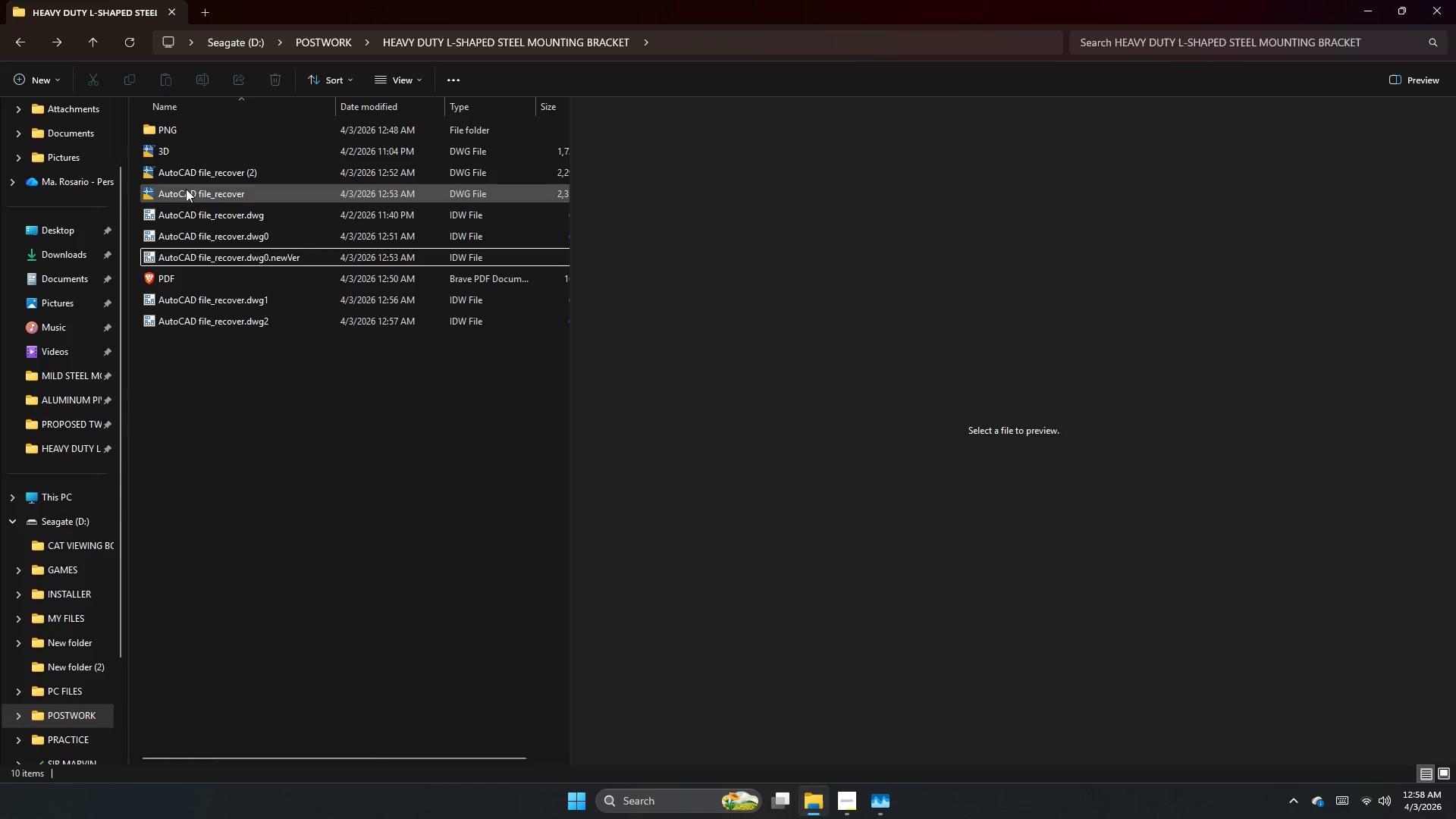 
left_click([186, 189])
 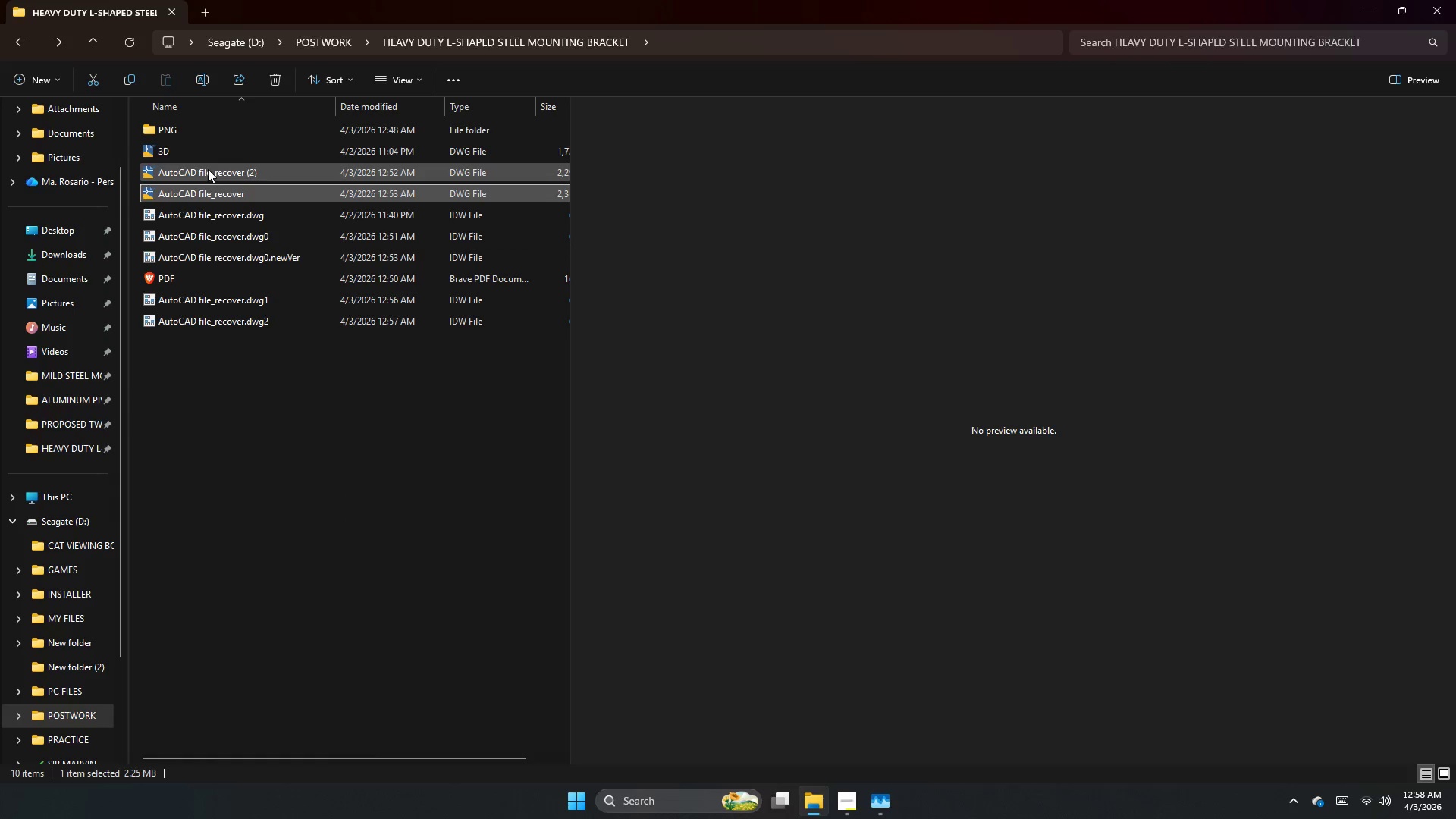 
left_click([208, 169])
 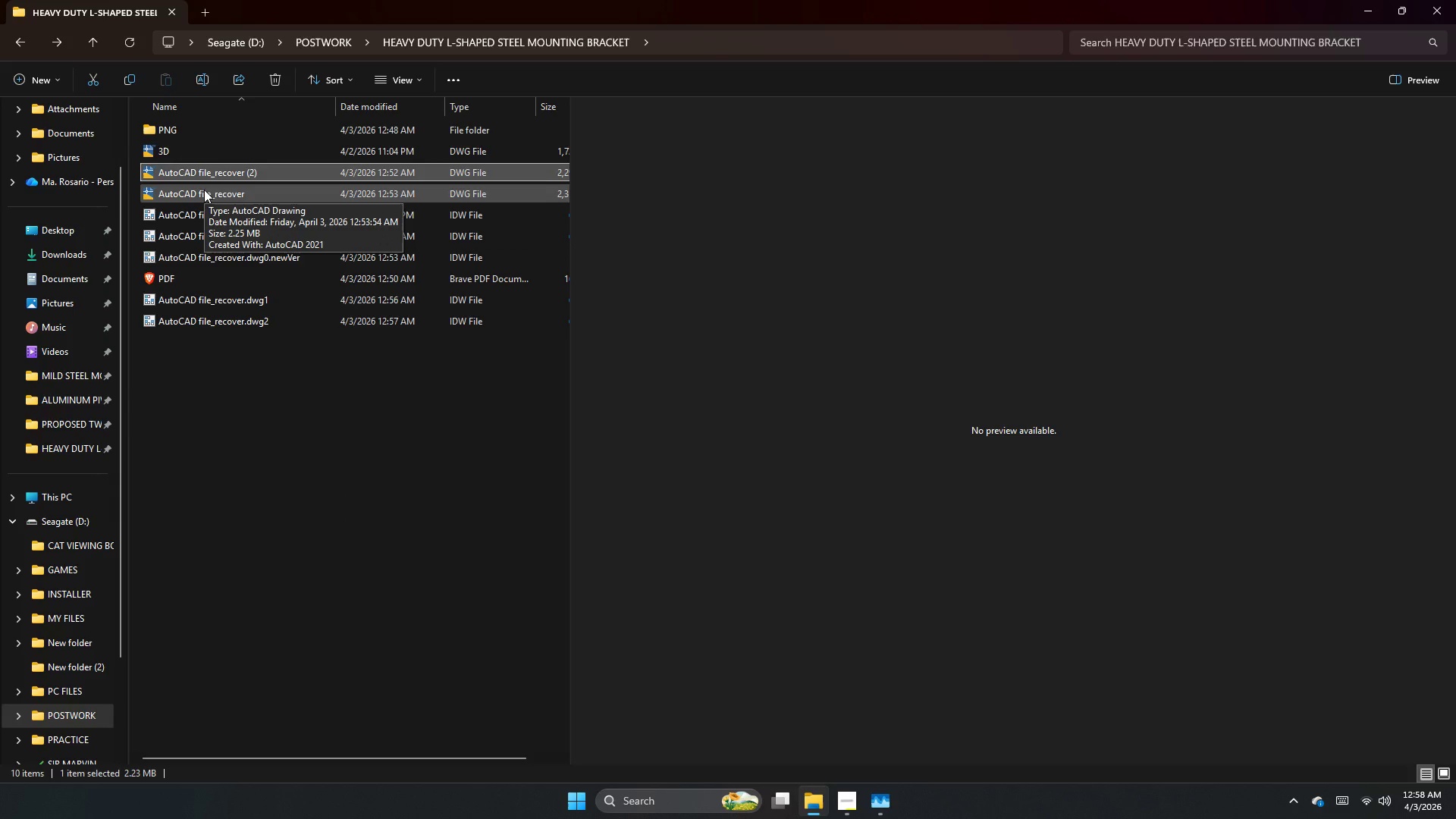 
double_click([204, 190])
 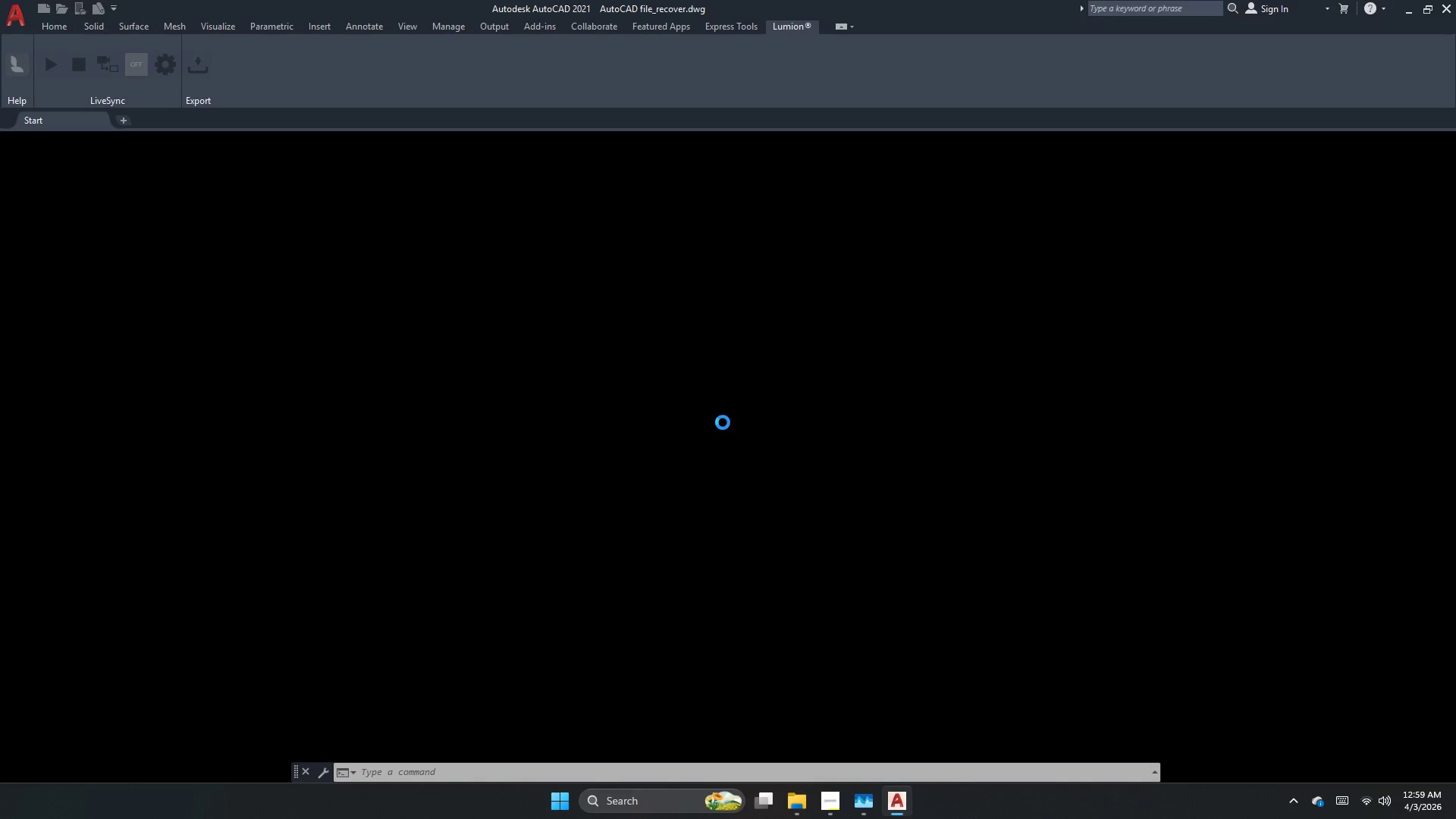 
wait(37.03)
 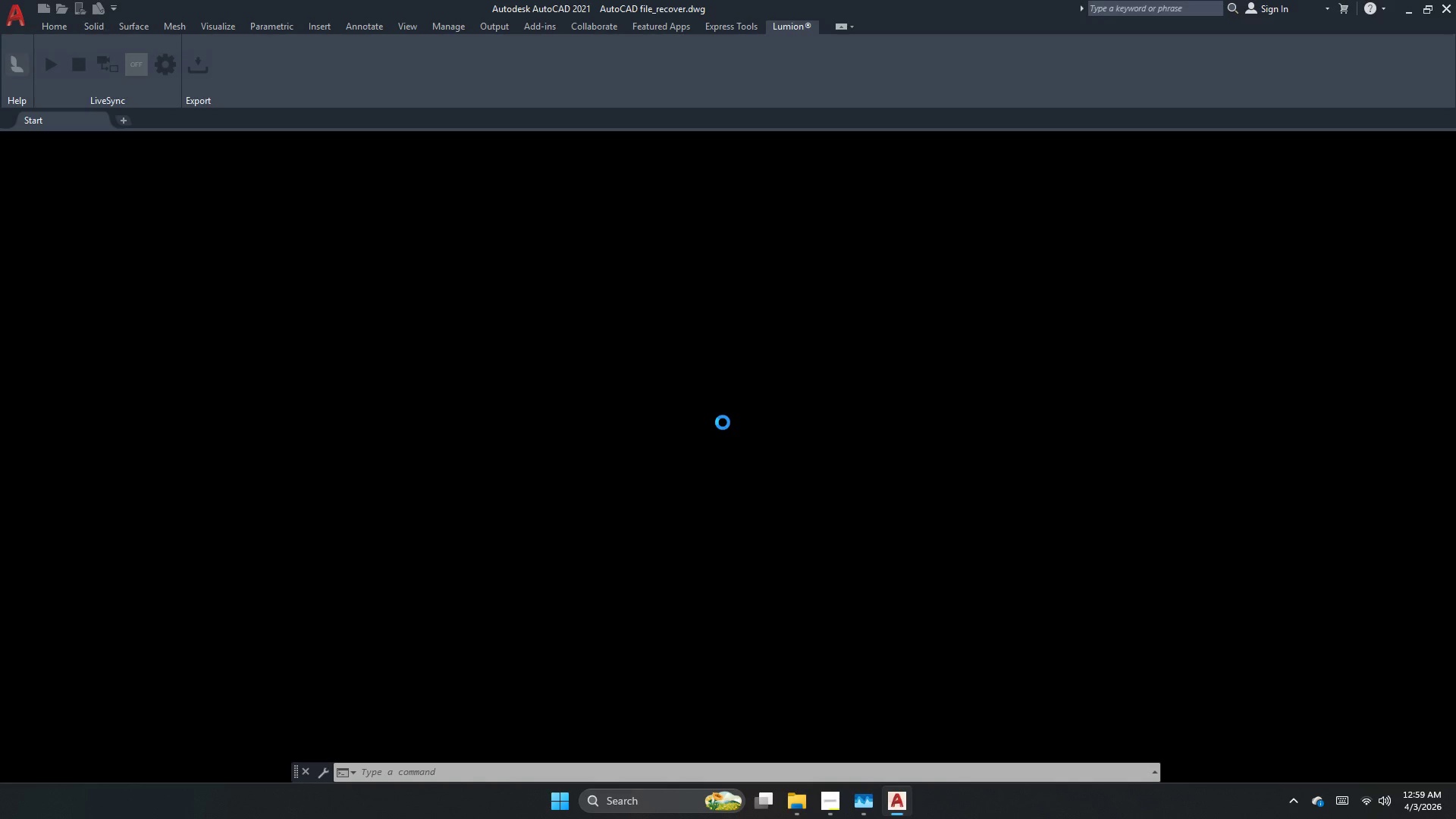 
double_click([215, 158])
 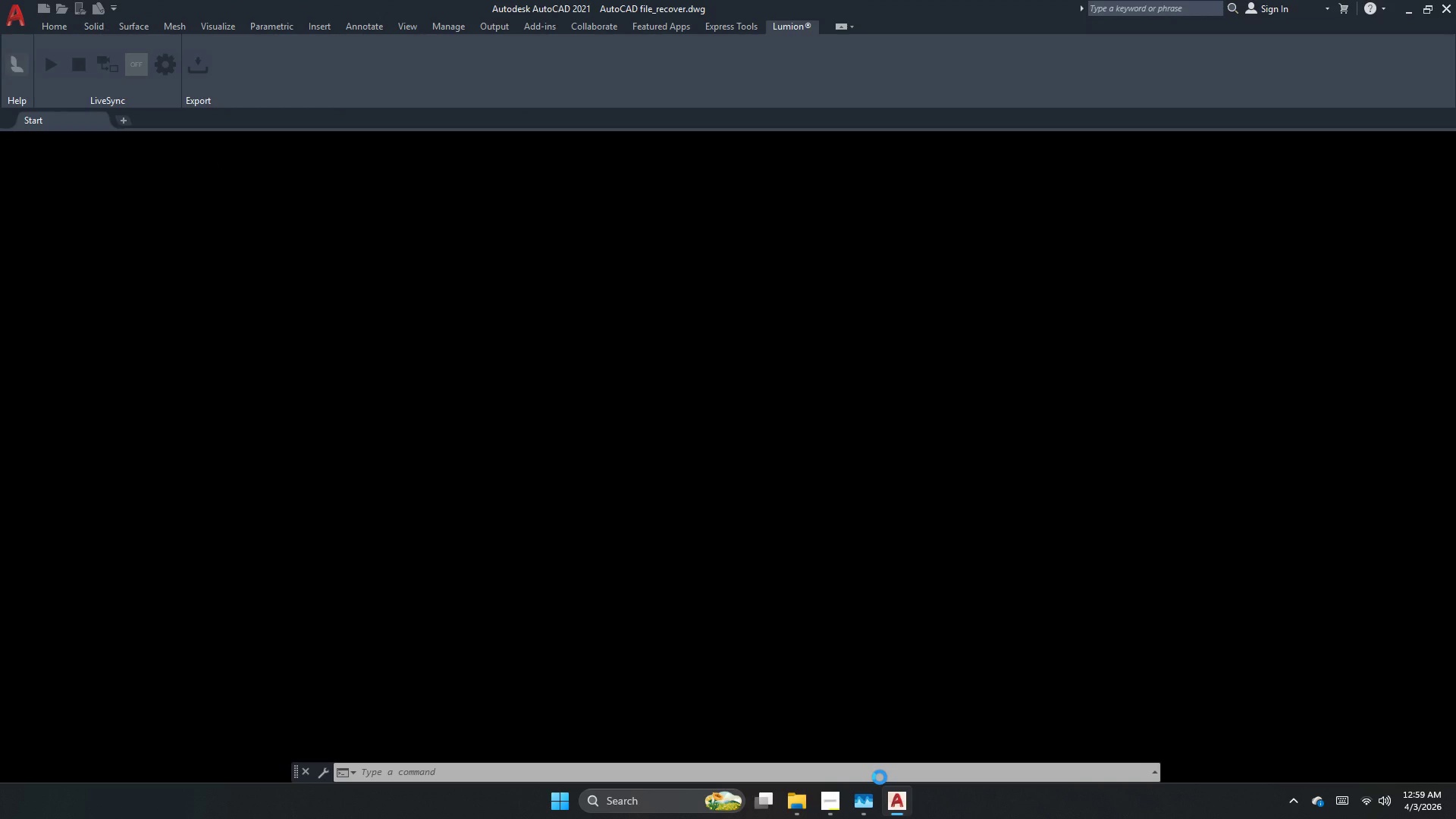 
mouse_move([896, 767])
 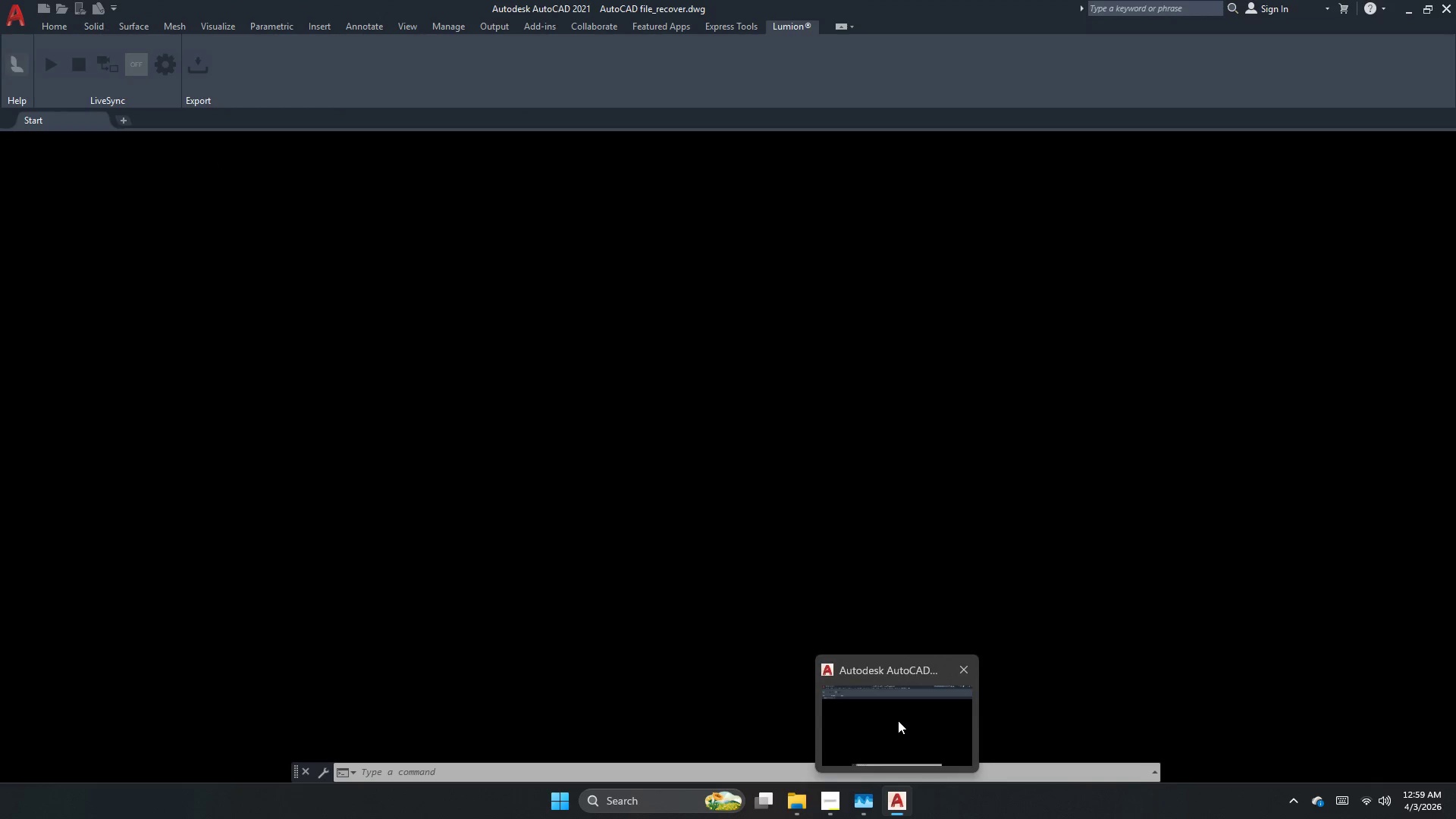 
left_click([898, 720])
 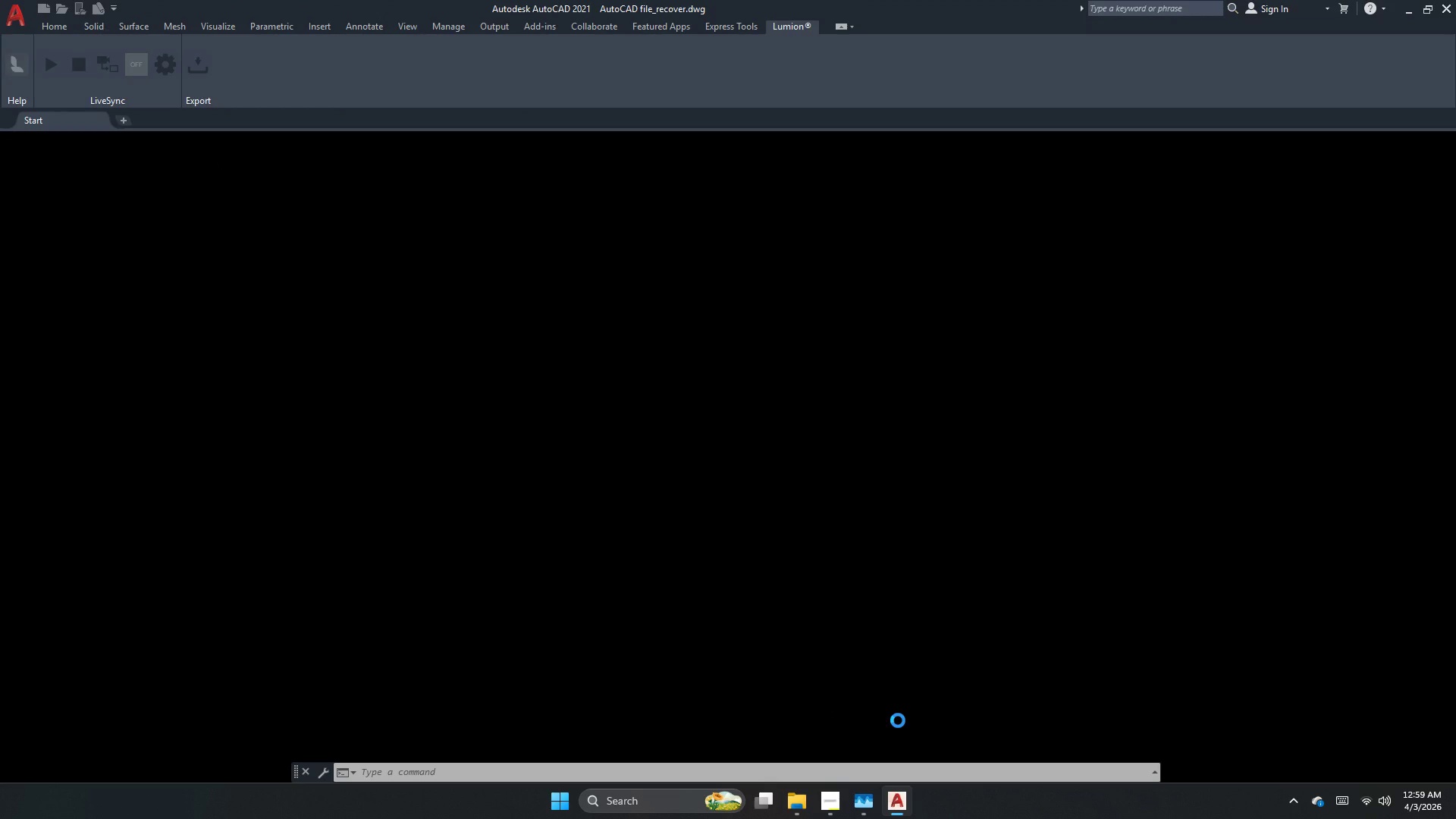 
wait(5.47)
 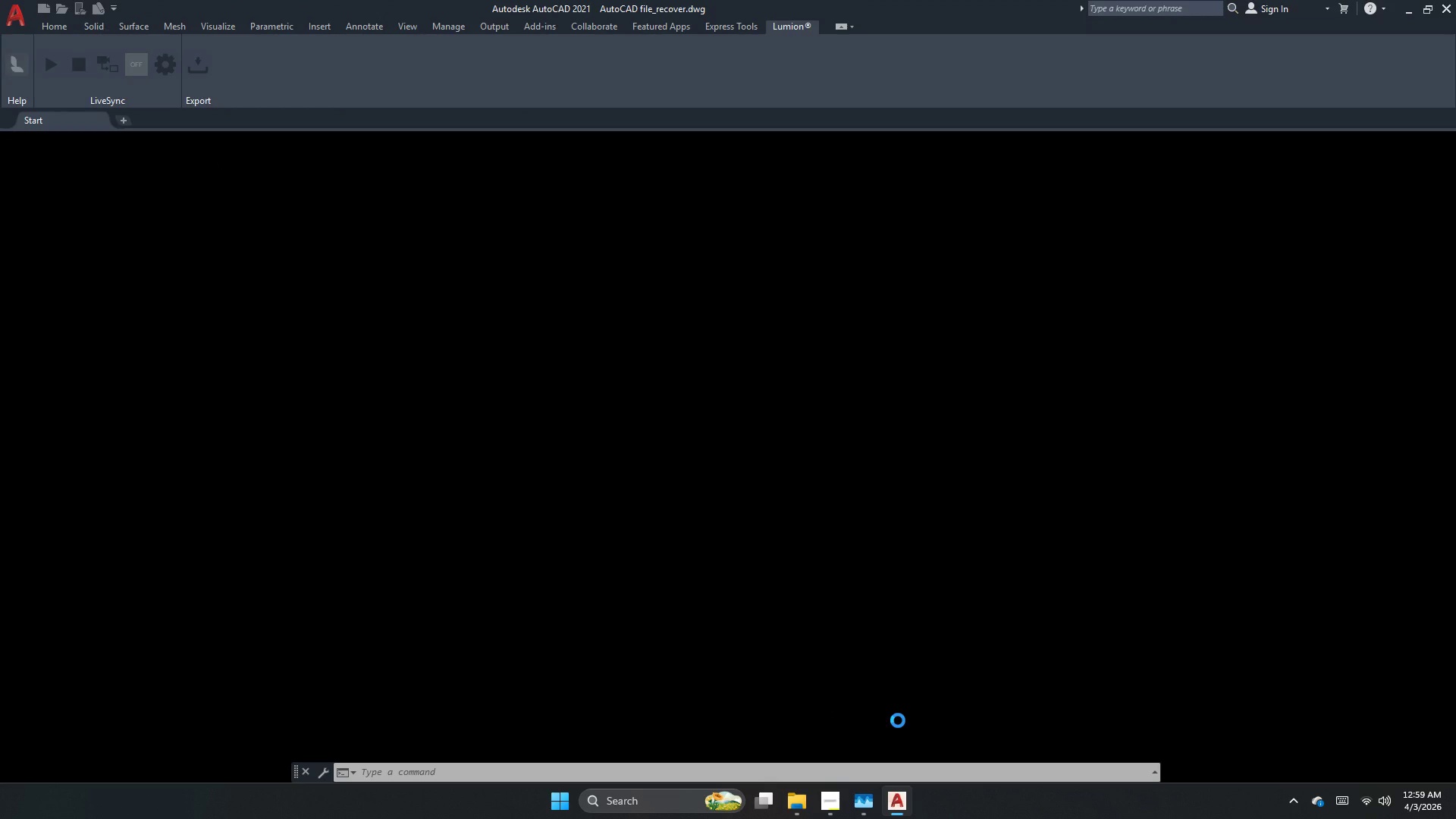 
mouse_move([886, 805])
 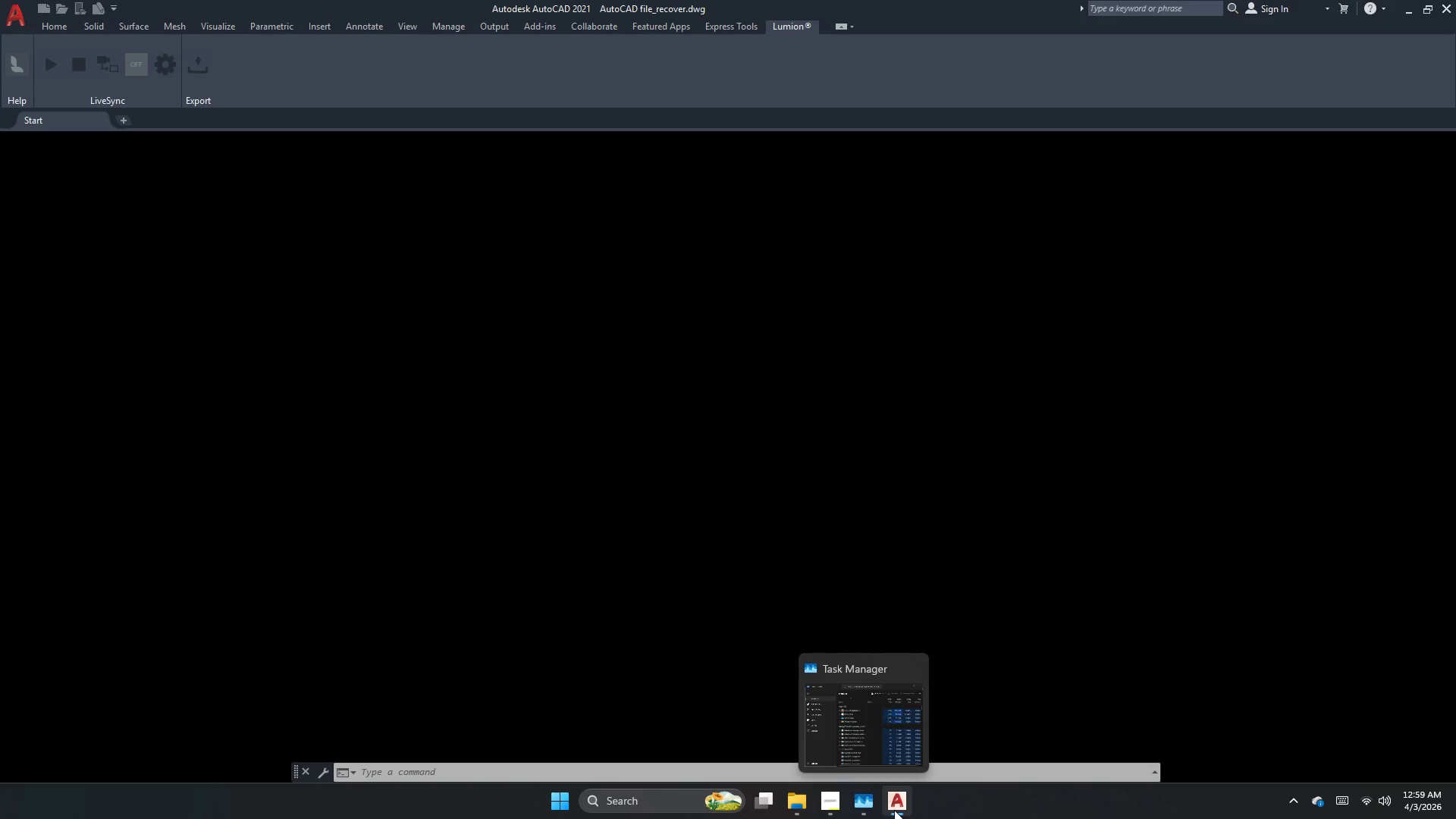 
left_click([894, 810])
 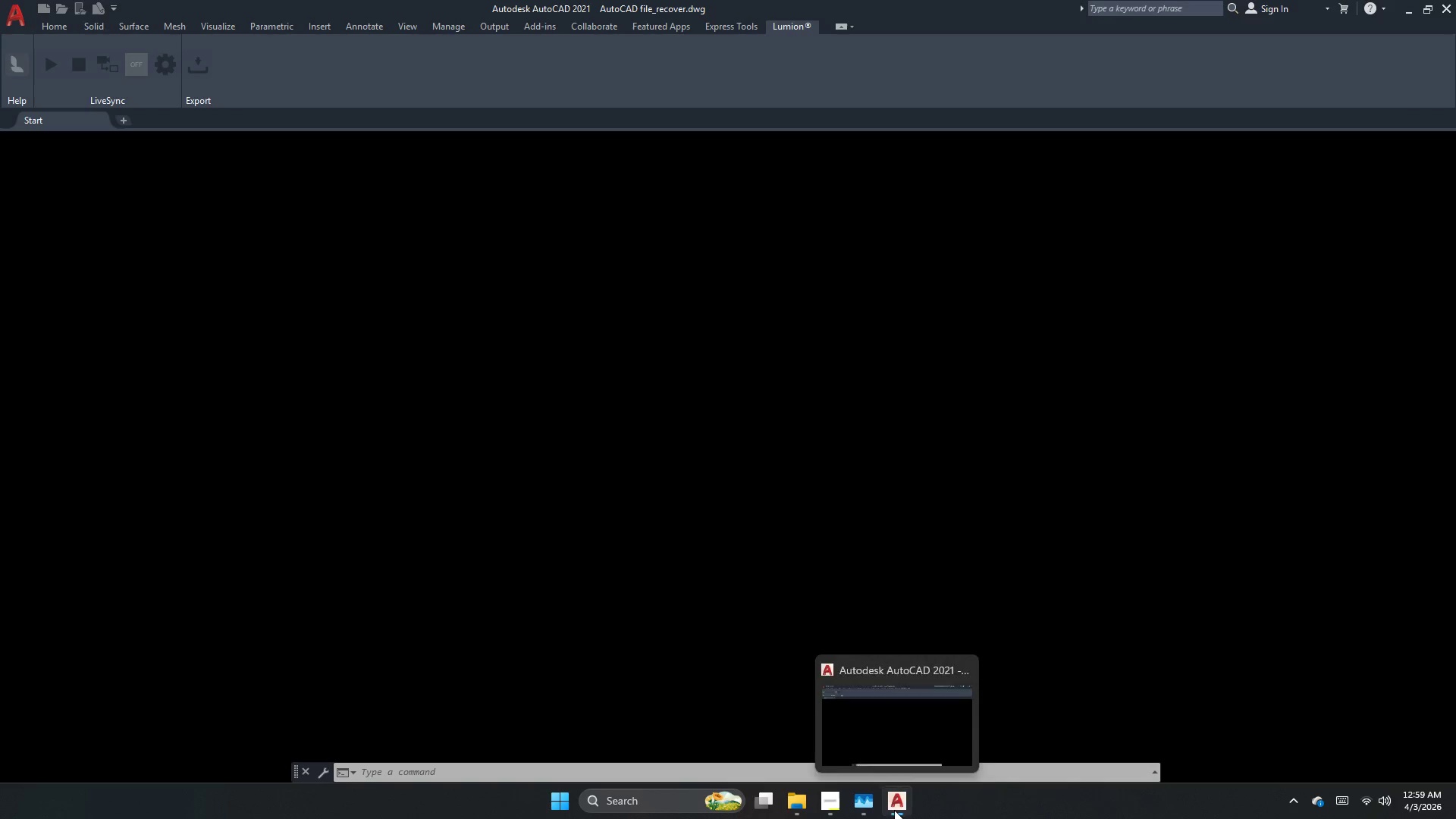 
left_click([906, 745])
 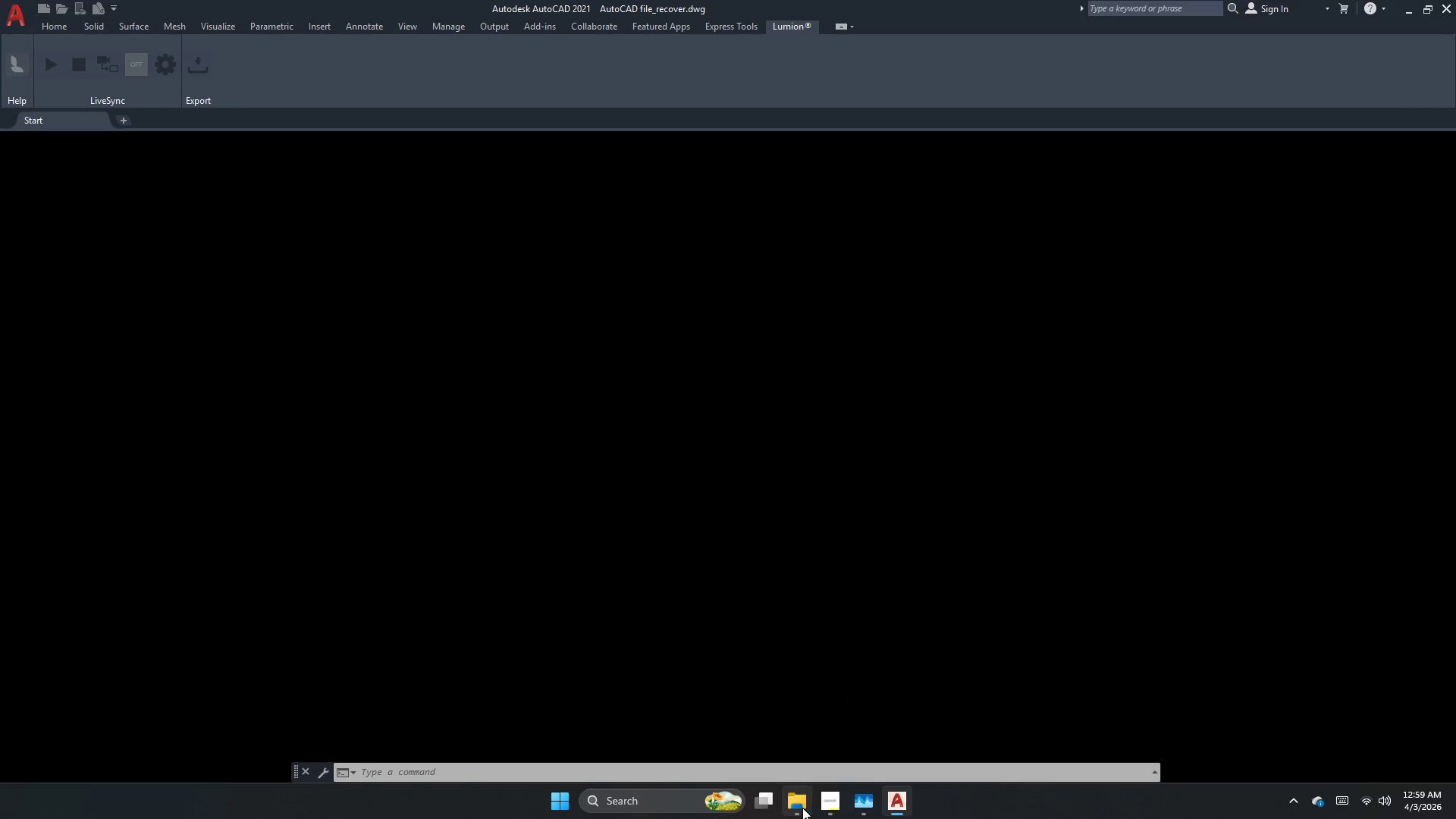 
left_click([802, 808])
 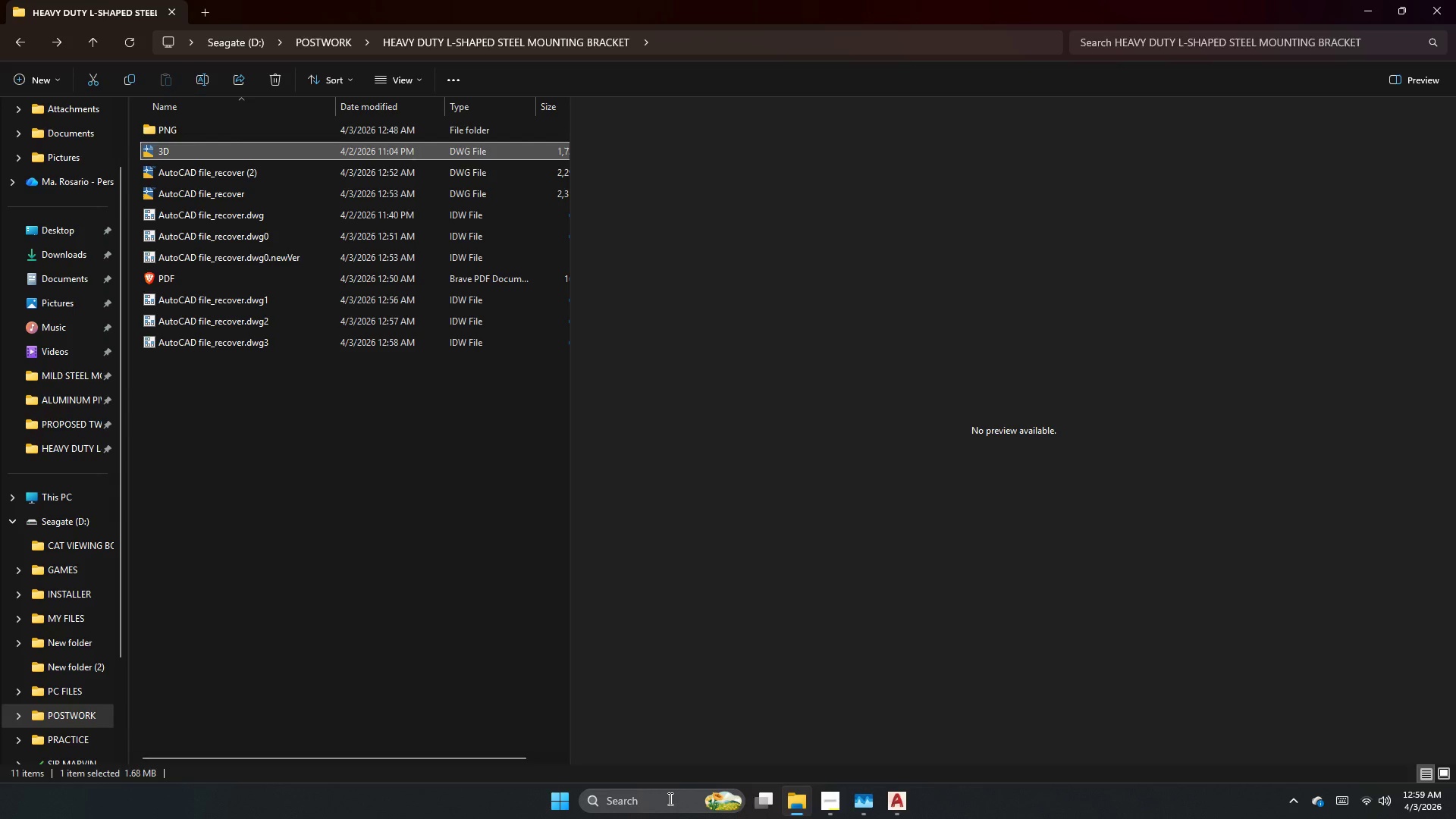 
wait(5.5)
 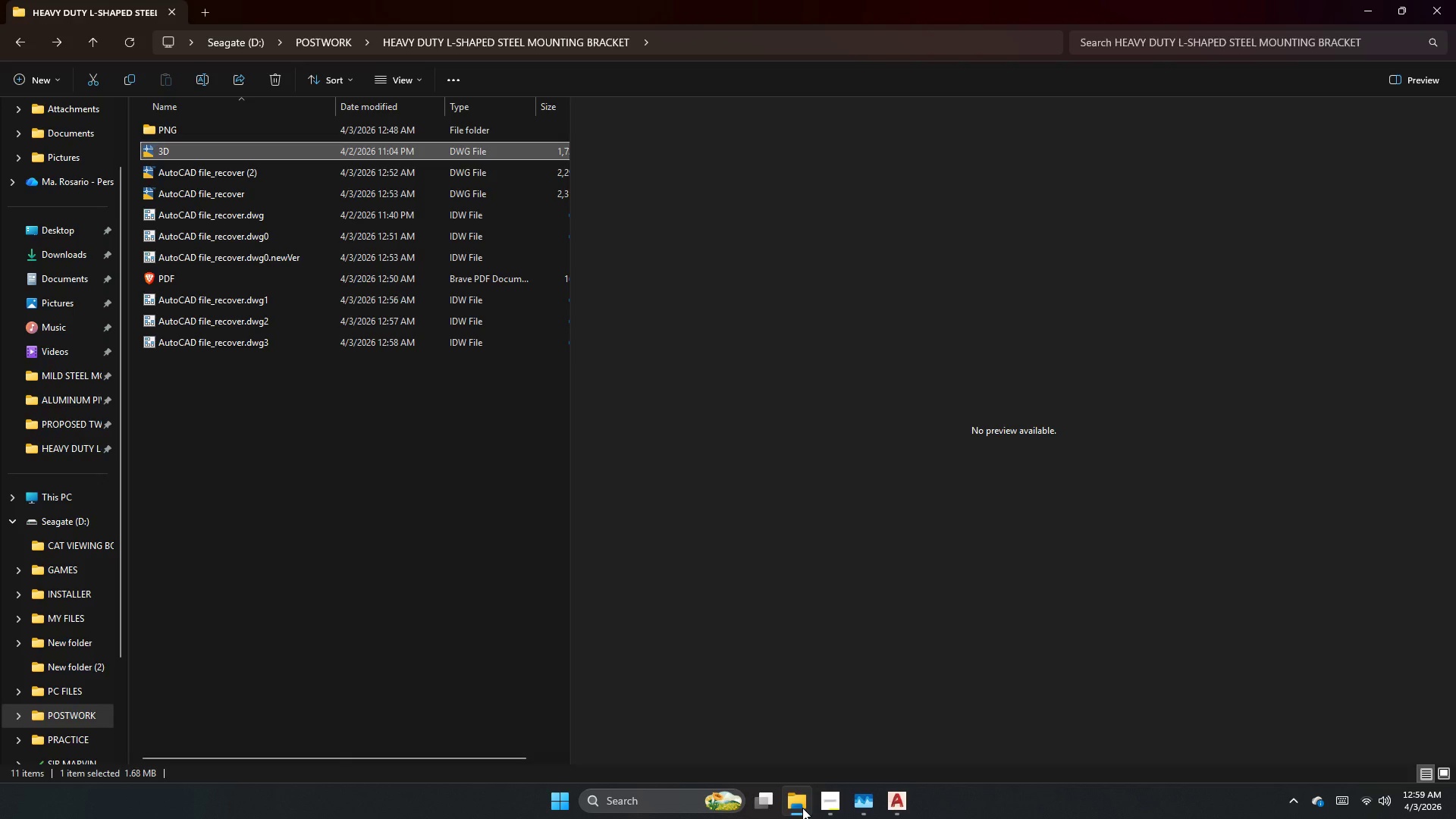 
left_click([183, 215])
 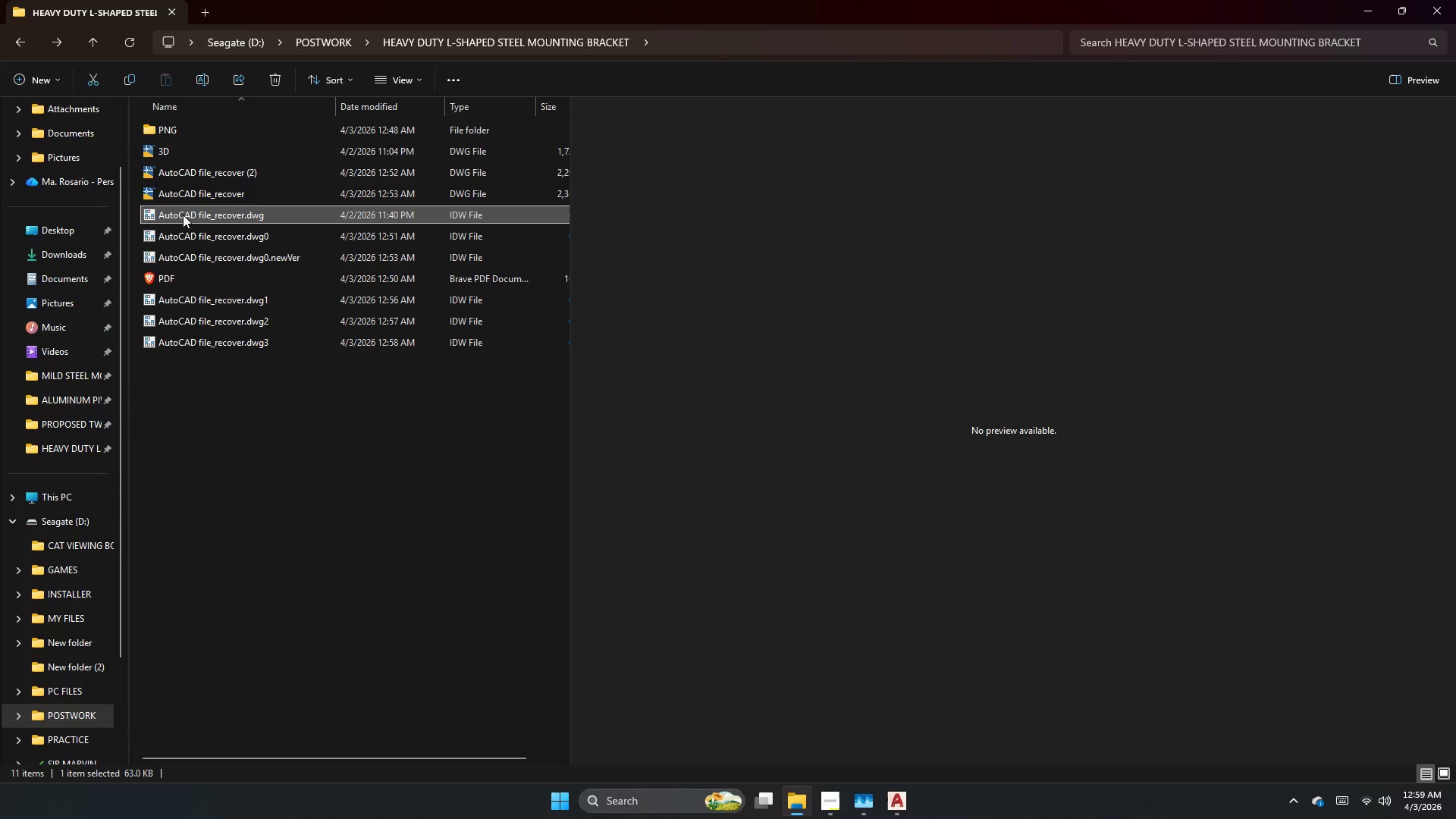 
right_click([183, 215])
 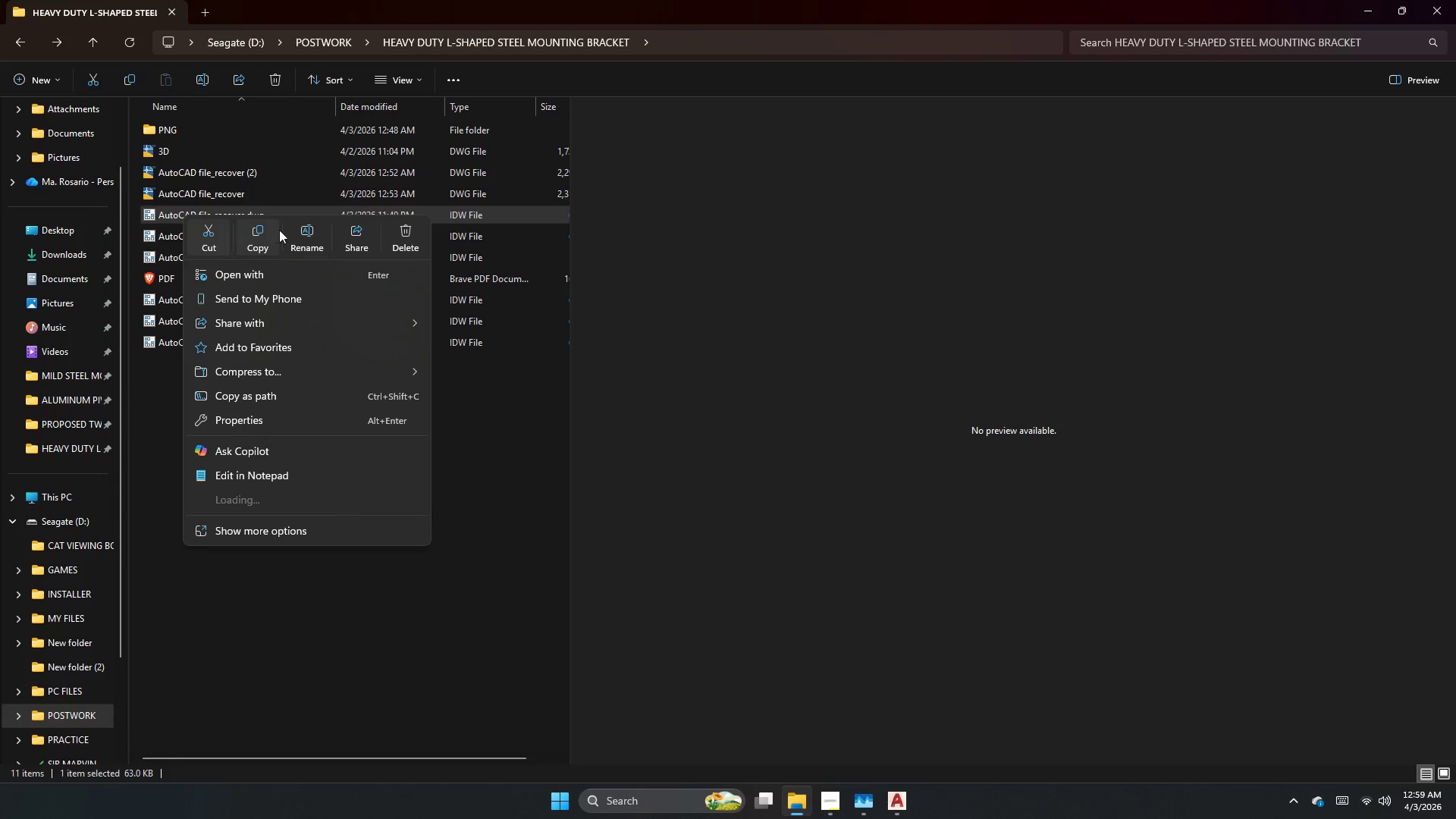 
left_click([316, 243])
 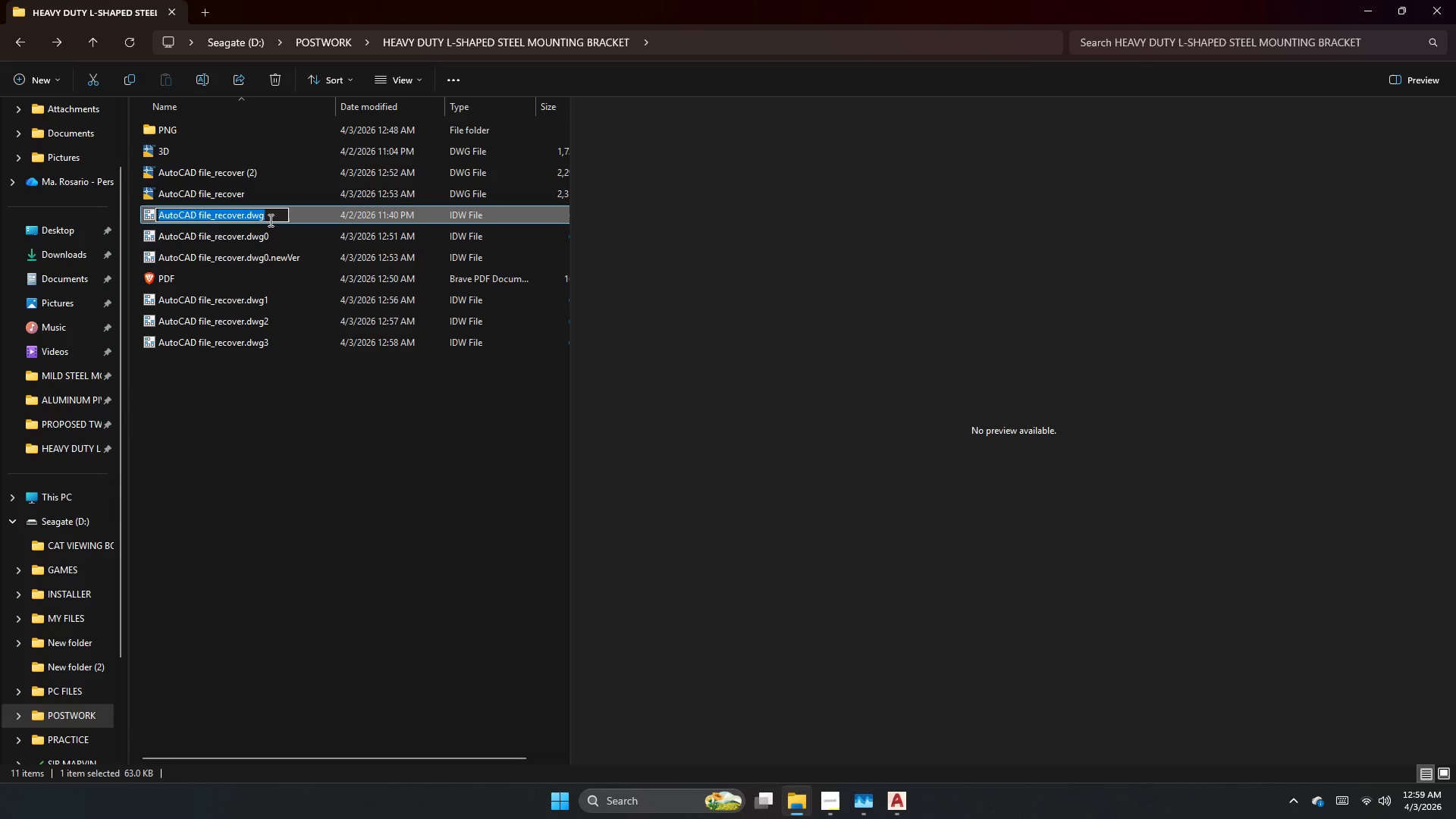 
left_click([271, 218])
 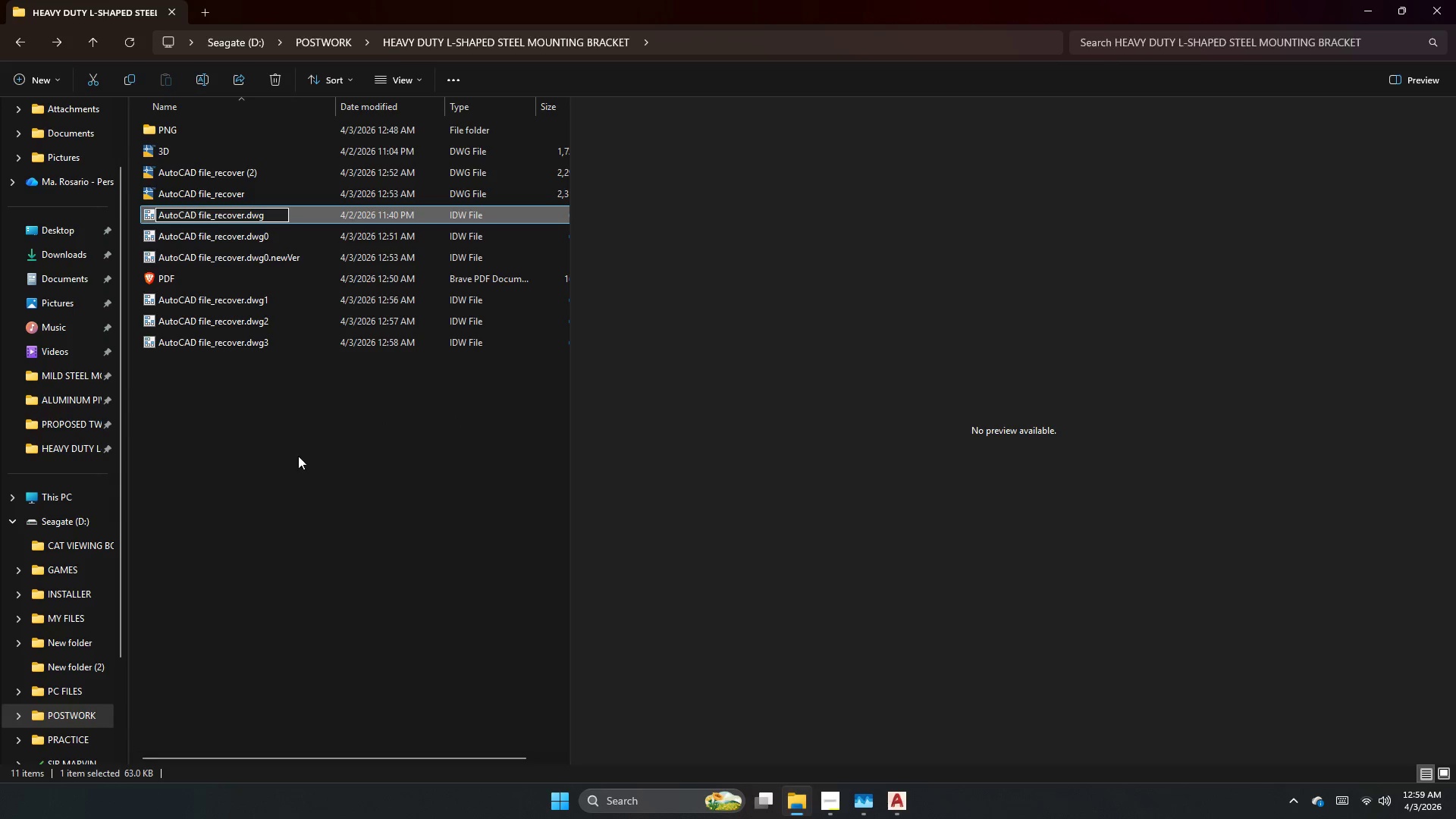 
left_click([298, 458])
 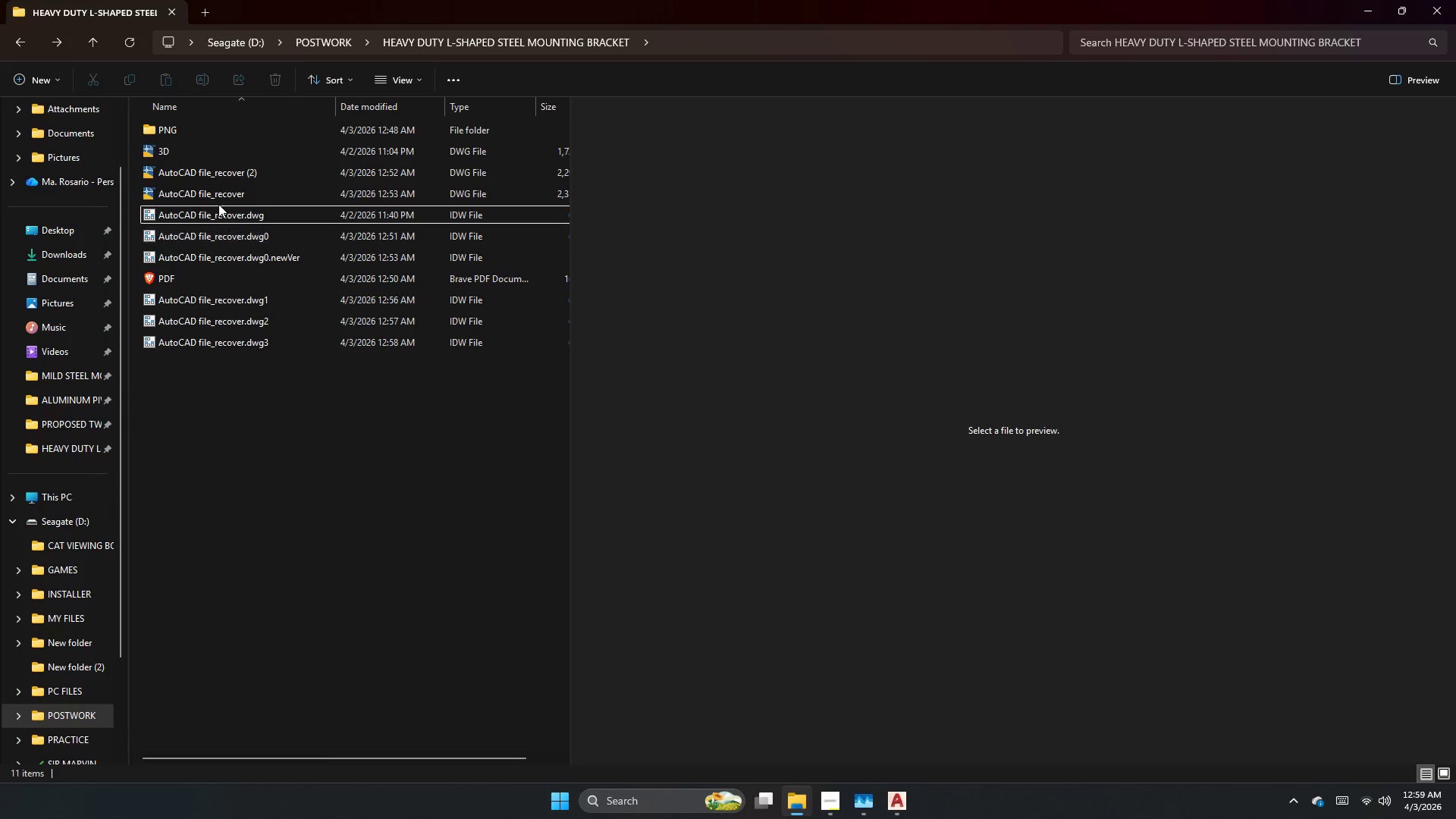 
left_click([218, 196])
 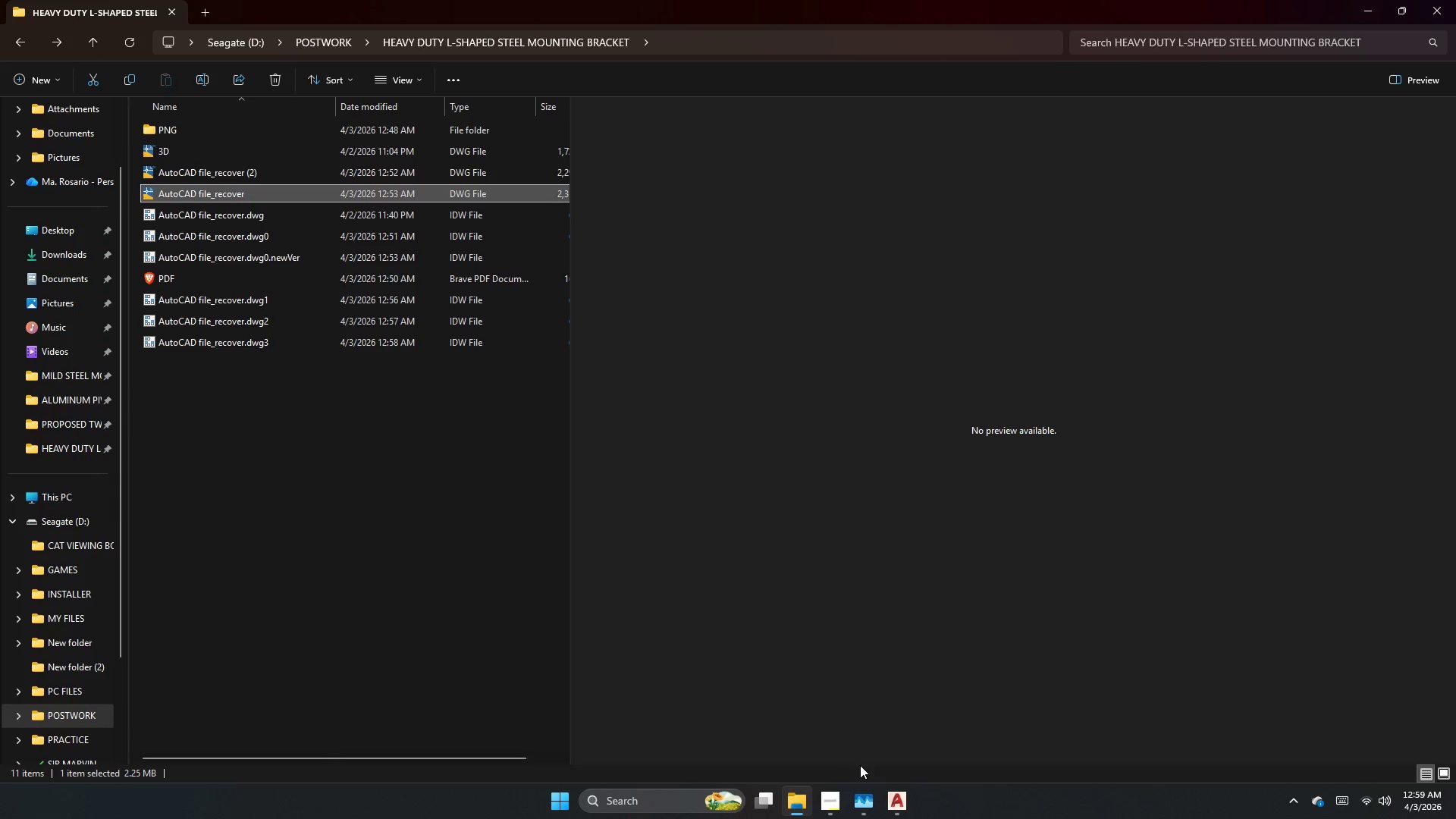 
left_click([898, 814])
 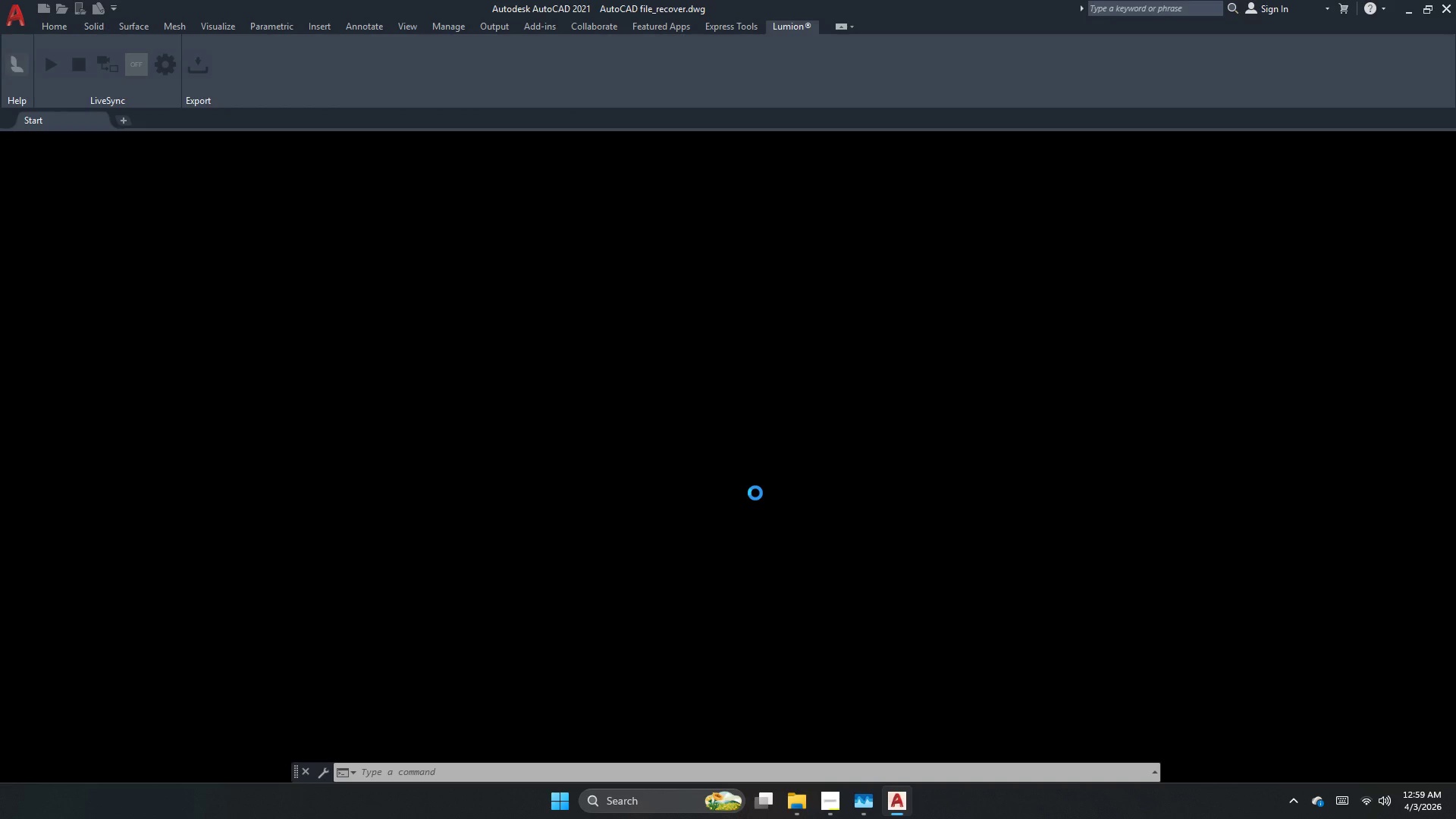 
double_click([755, 493])
 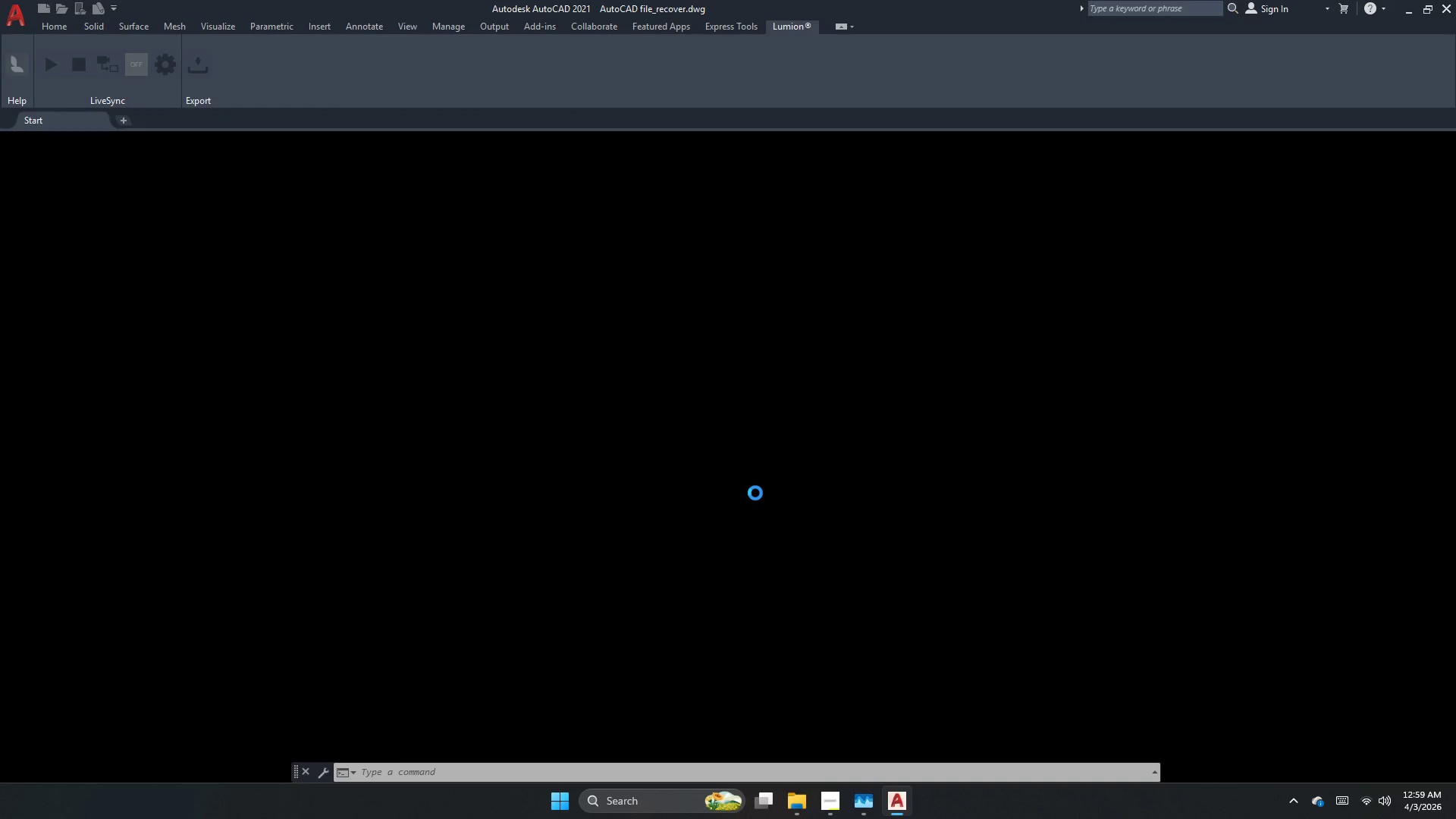 
triple_click([755, 493])
 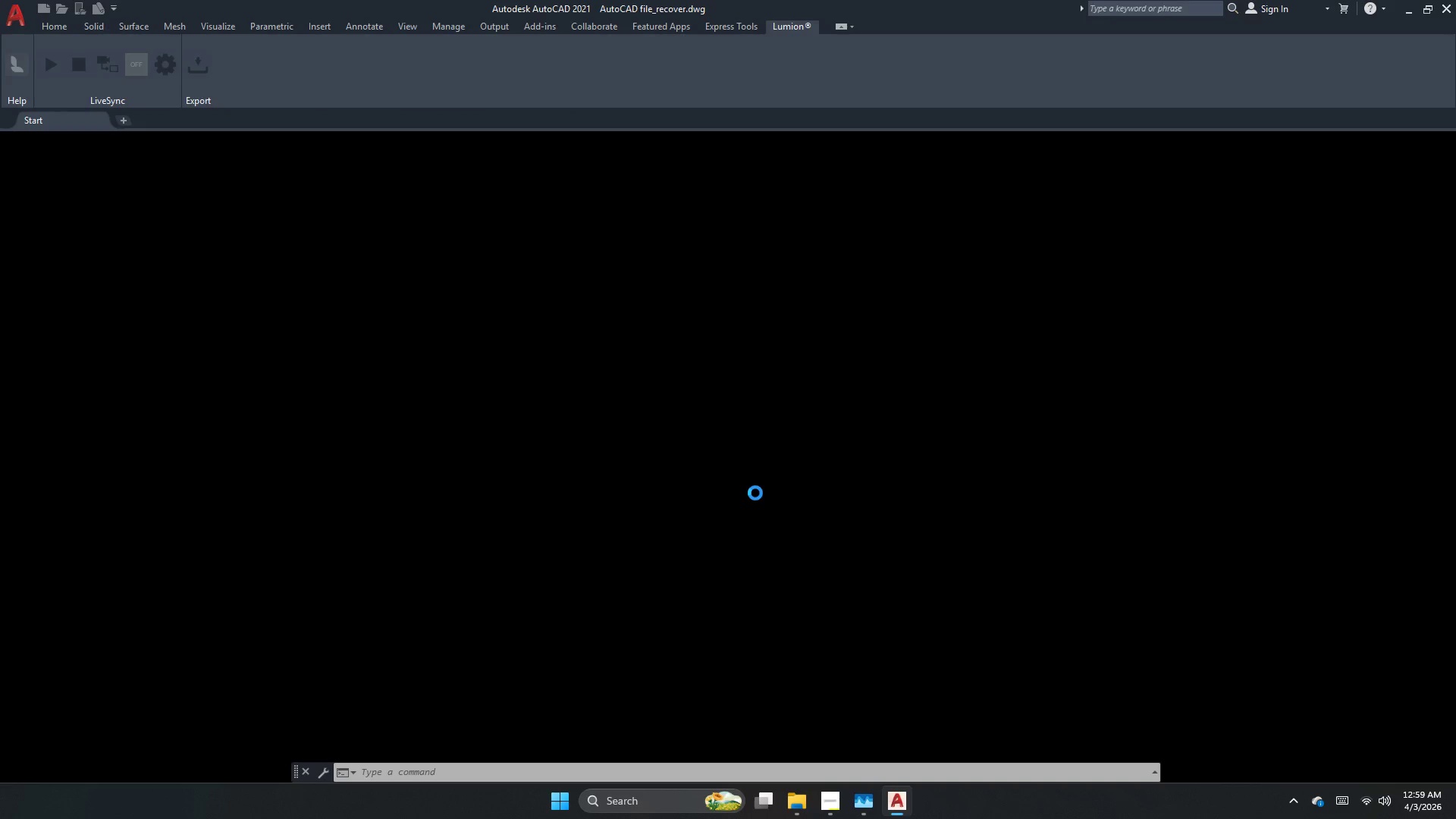 
left_click_drag(start_coordinate=[755, 493], to_coordinate=[745, 482])
 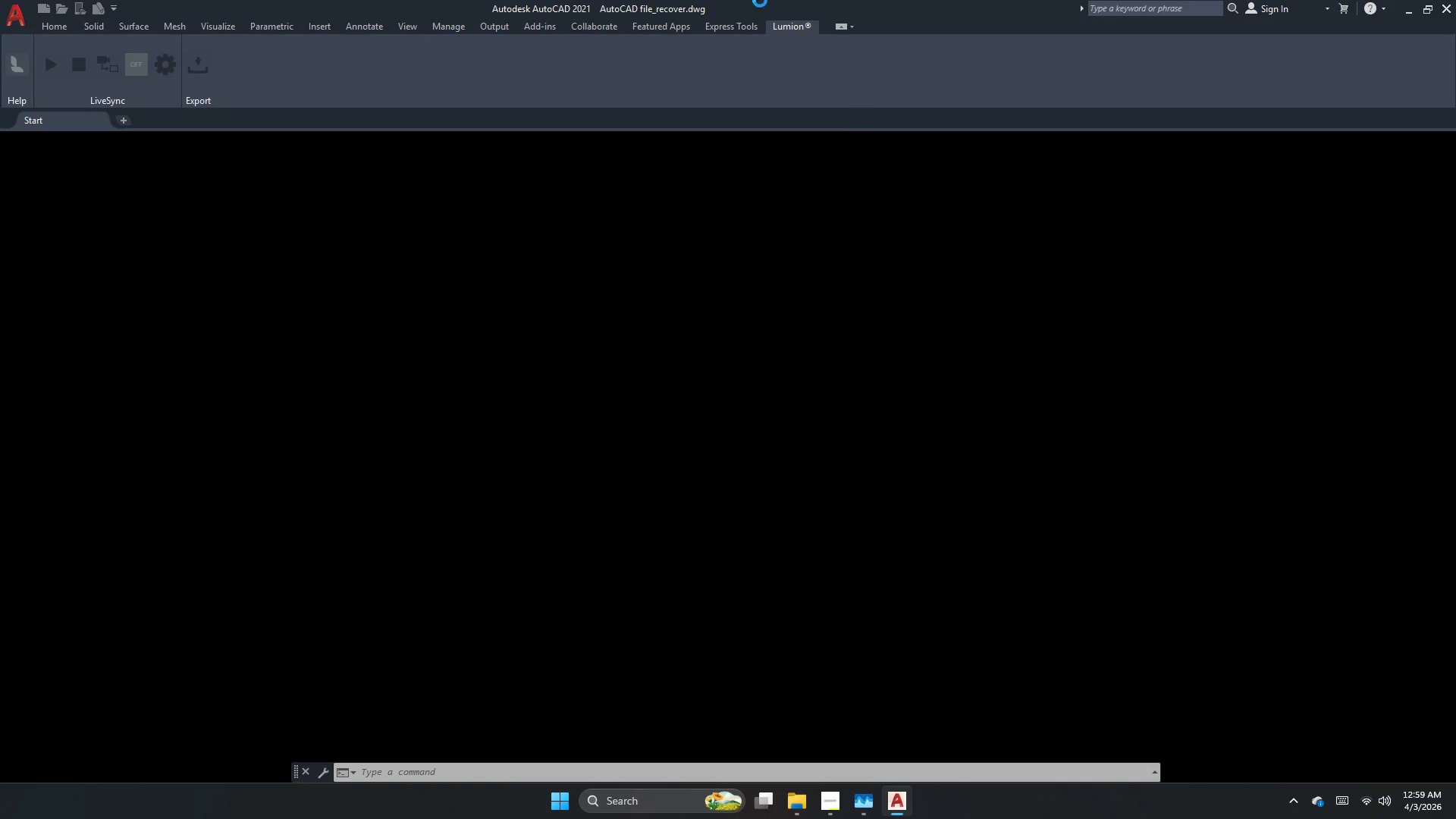 
left_click_drag(start_coordinate=[690, 0], to_coordinate=[636, 0])
 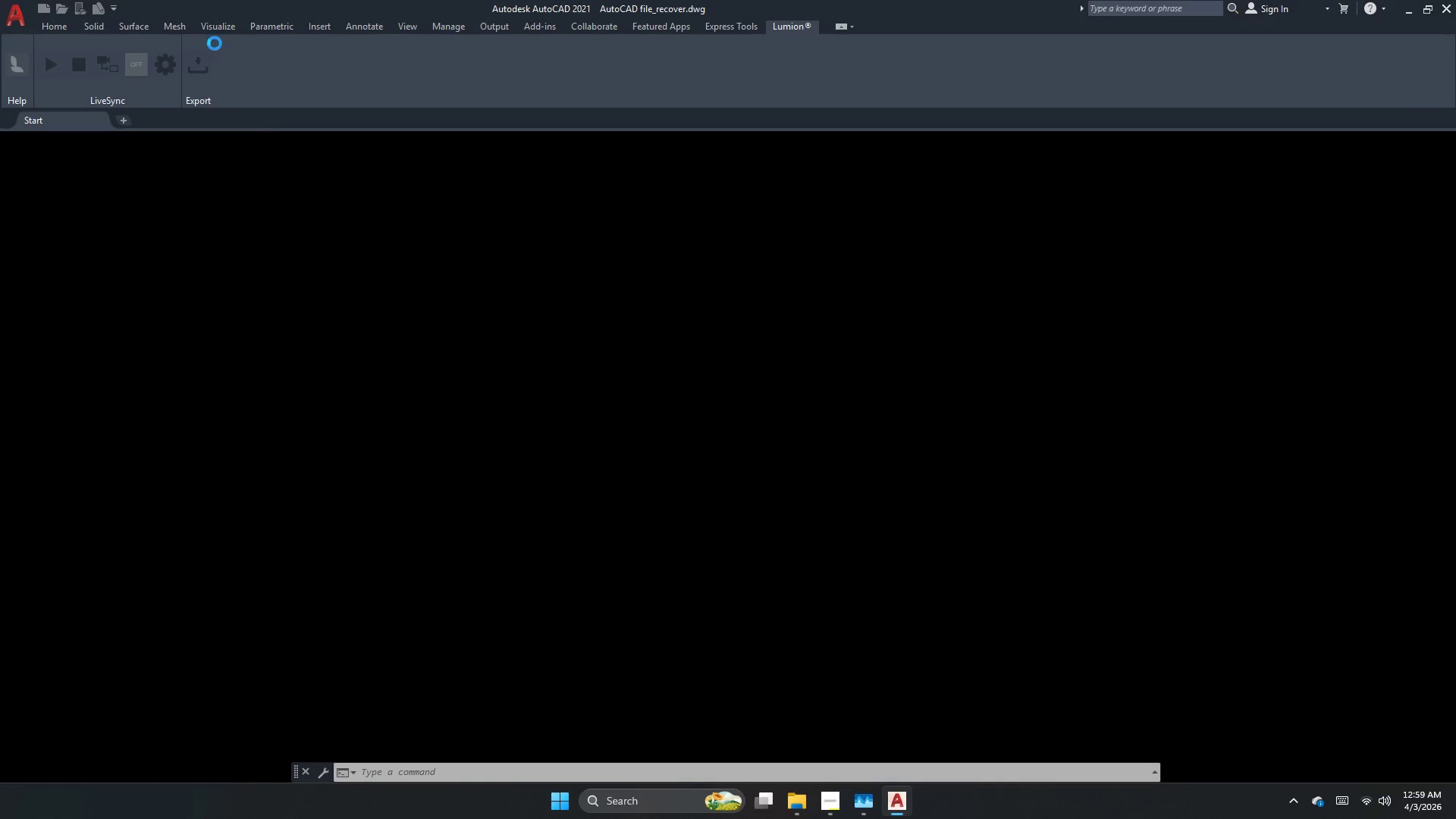 
left_click_drag(start_coordinate=[441, 296], to_coordinate=[658, 454])
 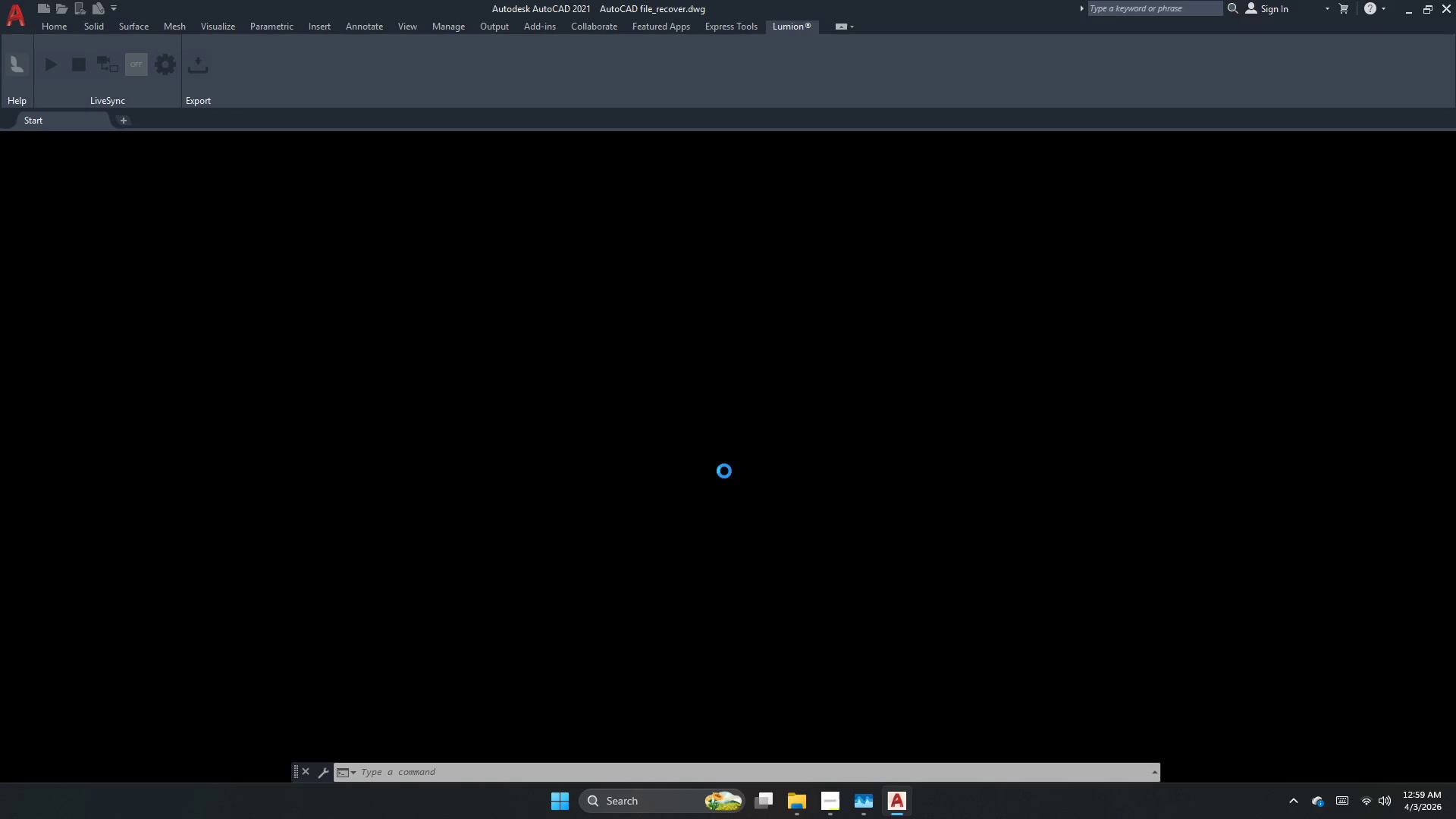 
left_click_drag(start_coordinate=[724, 471], to_coordinate=[699, 466])
 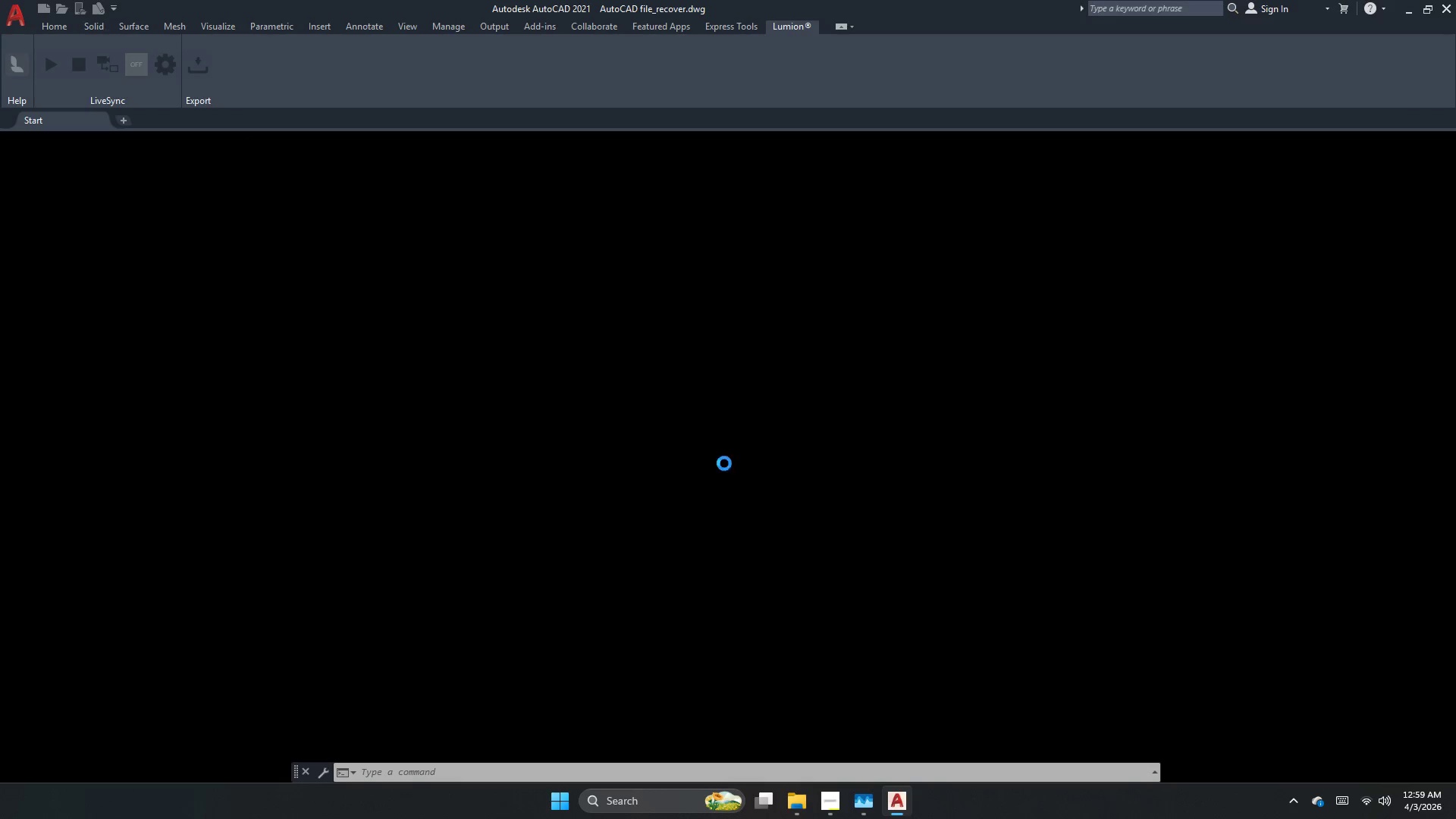 
left_click_drag(start_coordinate=[732, 455], to_coordinate=[736, 461])
 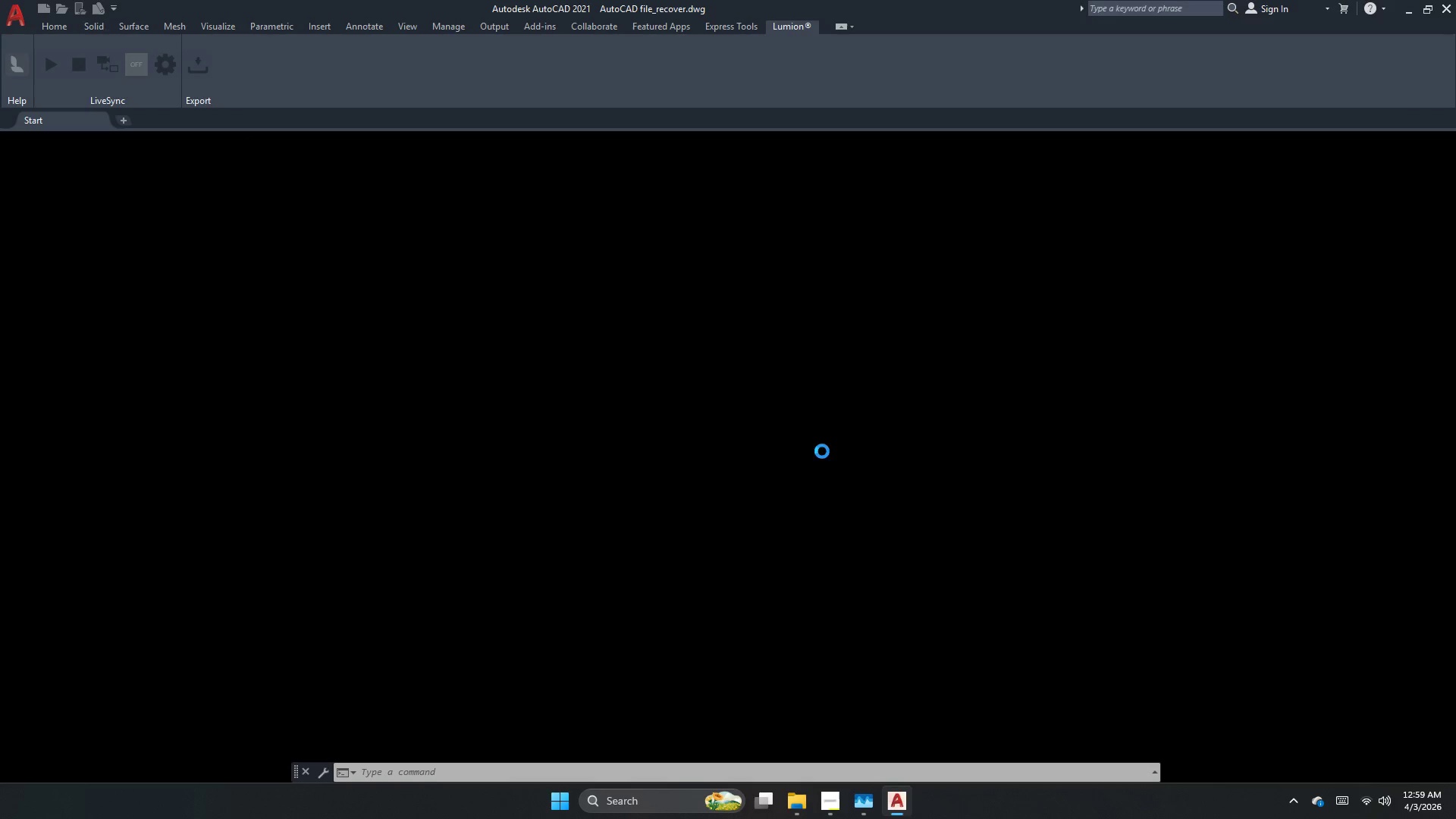 
left_click_drag(start_coordinate=[802, 469], to_coordinate=[793, 451])
 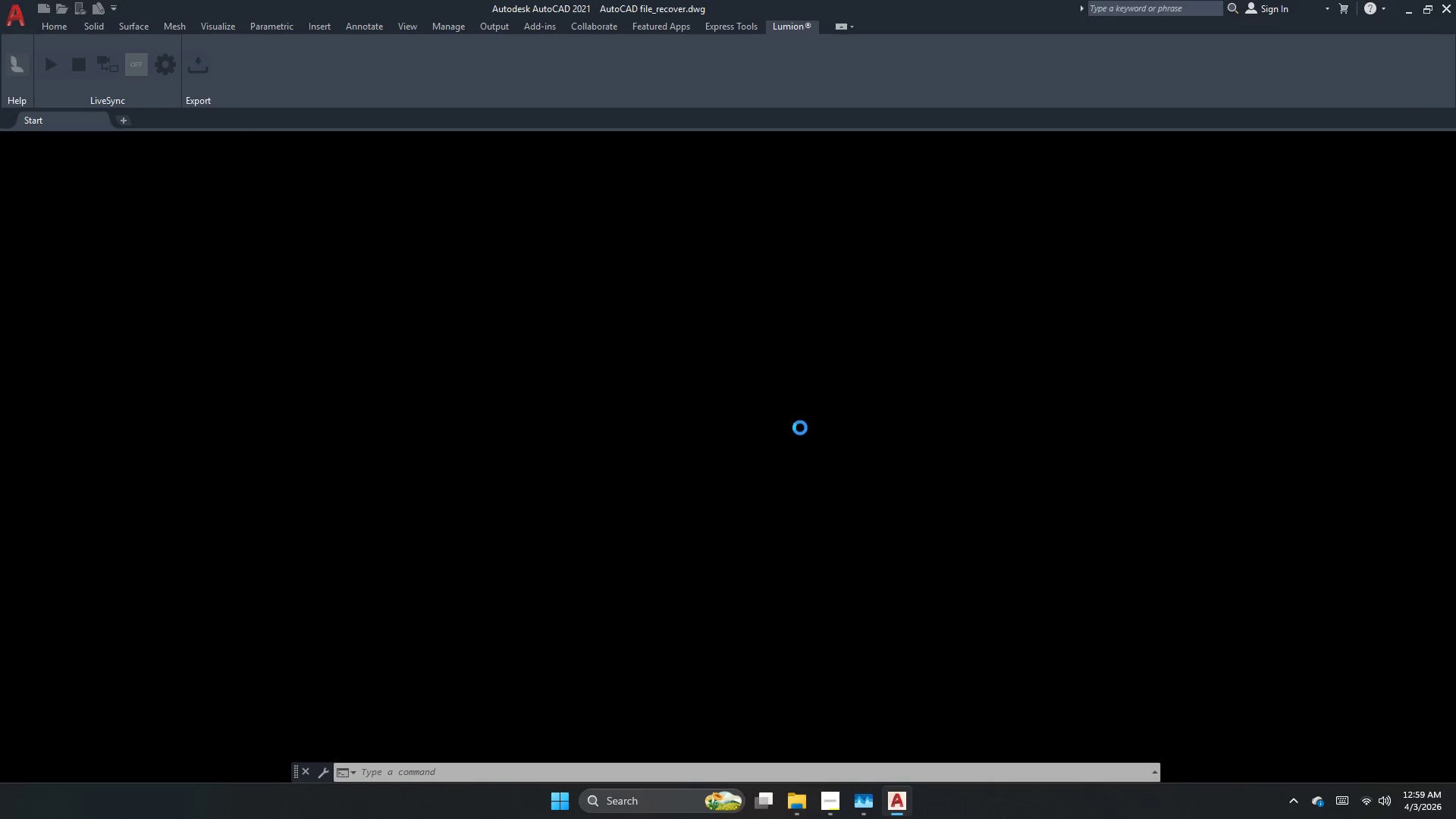 
left_click_drag(start_coordinate=[800, 428], to_coordinate=[625, 273])
 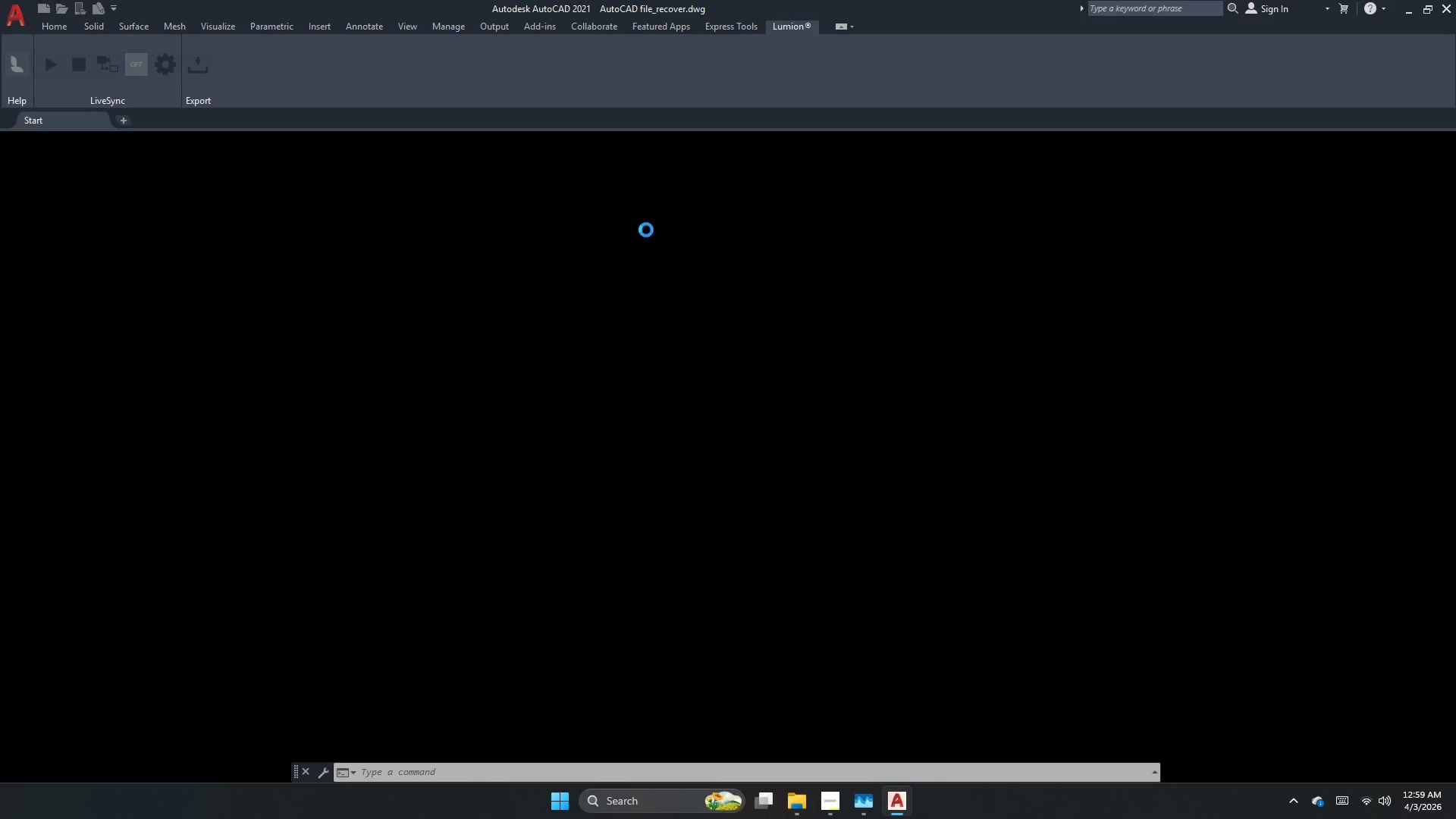 
left_click_drag(start_coordinate=[650, 222], to_coordinate=[645, 229])
 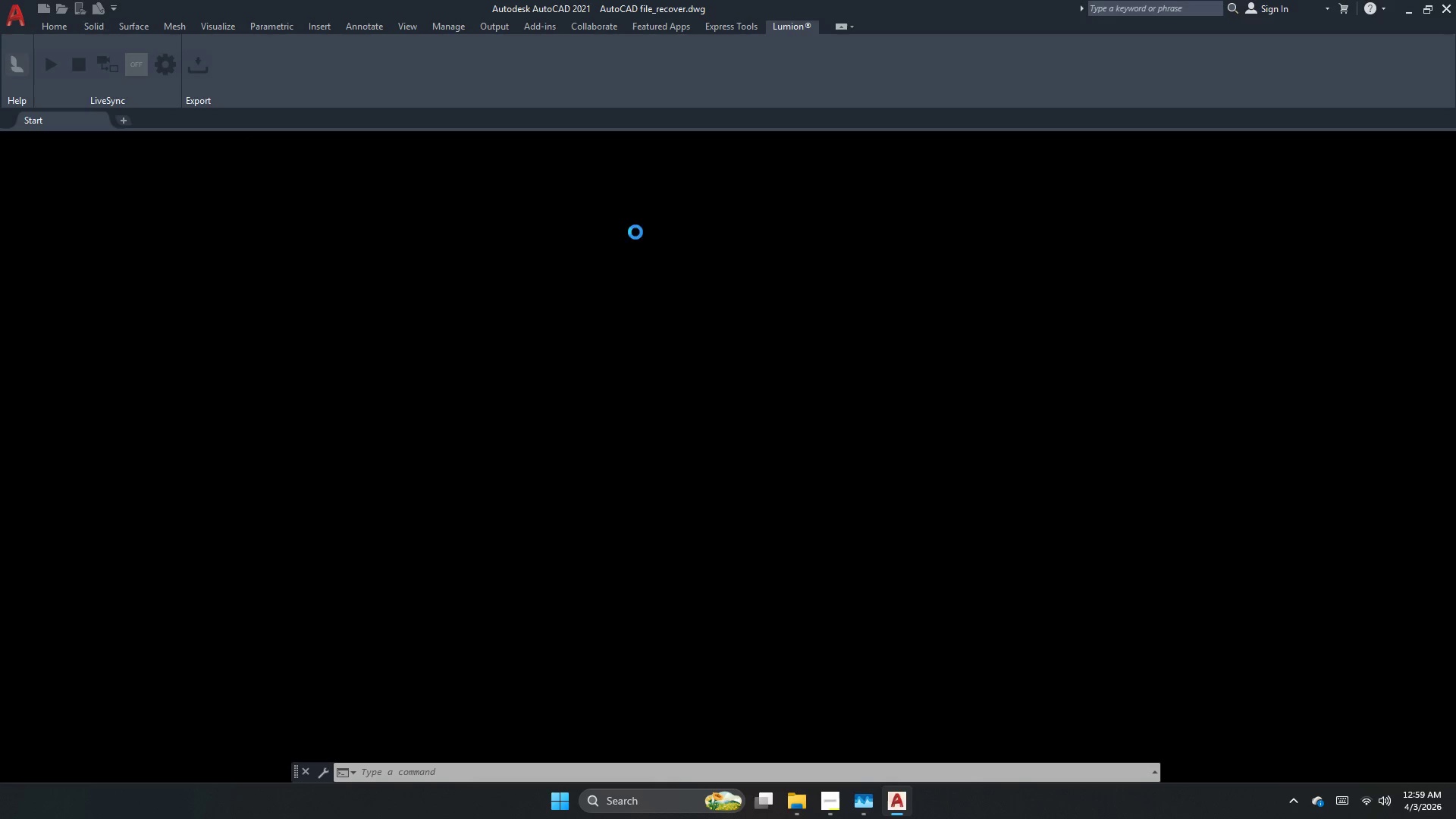 
left_click_drag(start_coordinate=[642, 221], to_coordinate=[645, 192])
 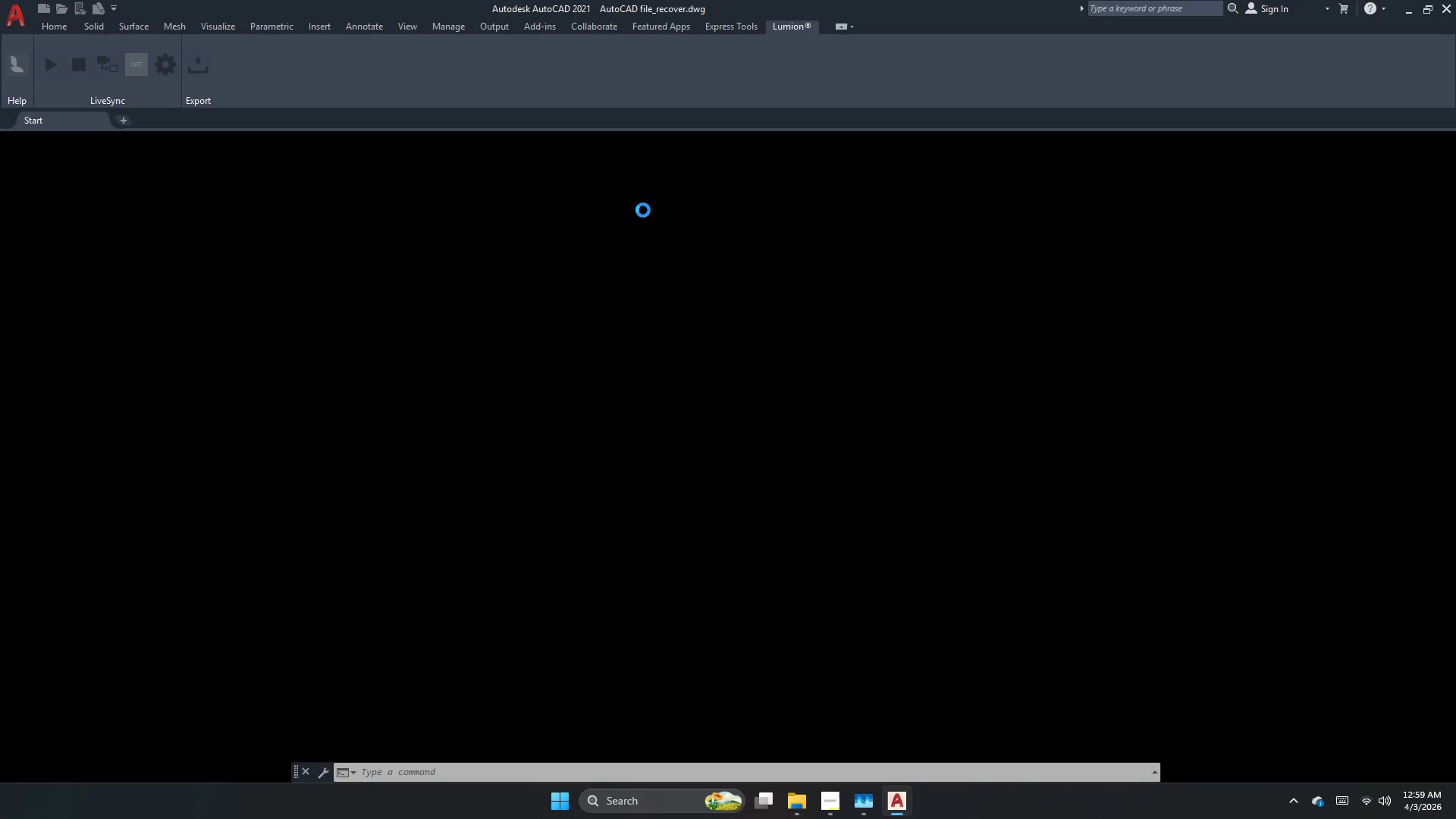 
left_click_drag(start_coordinate=[645, 196], to_coordinate=[735, 14])
 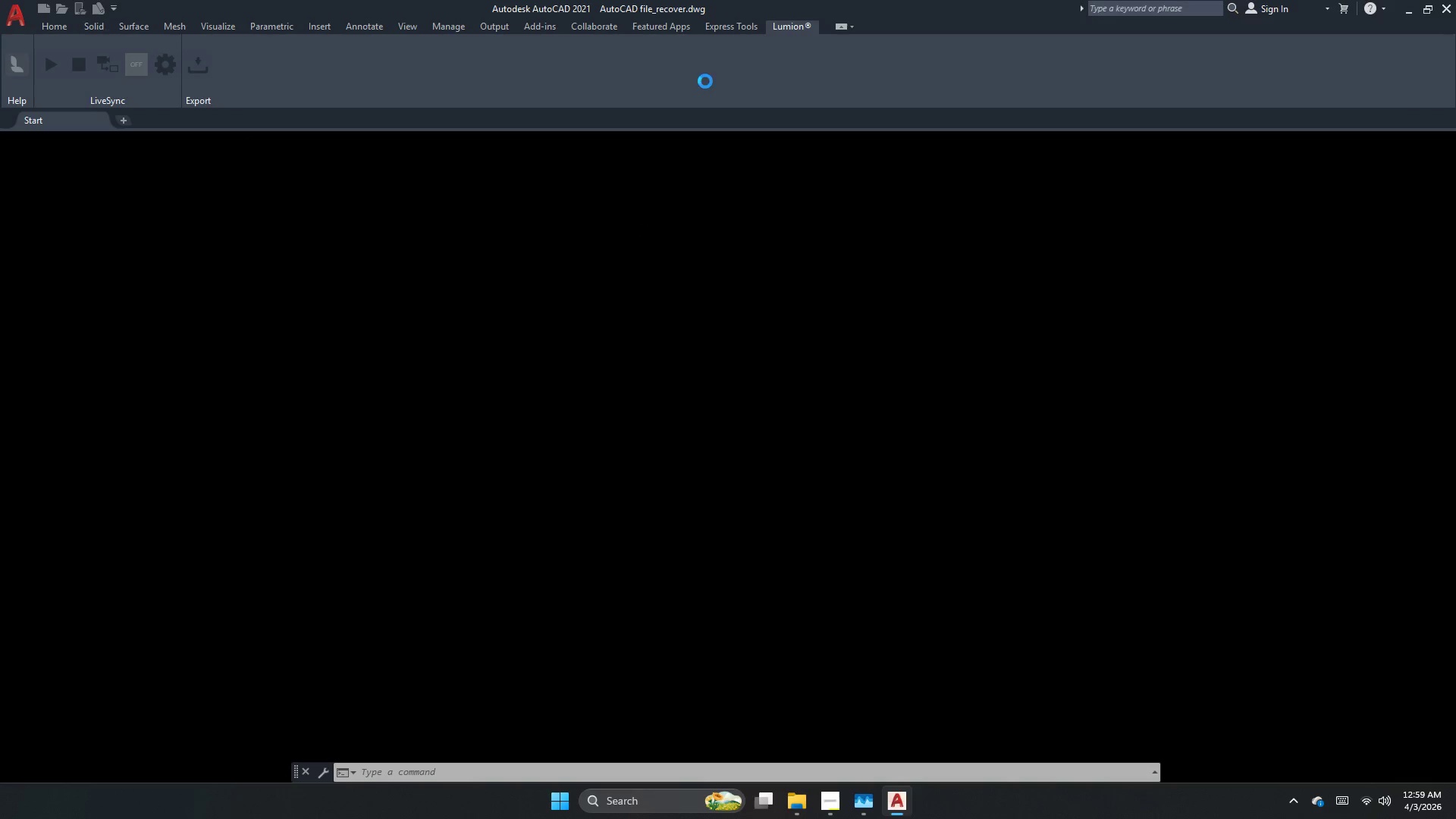 
left_click_drag(start_coordinate=[743, 11], to_coordinate=[755, 0])
 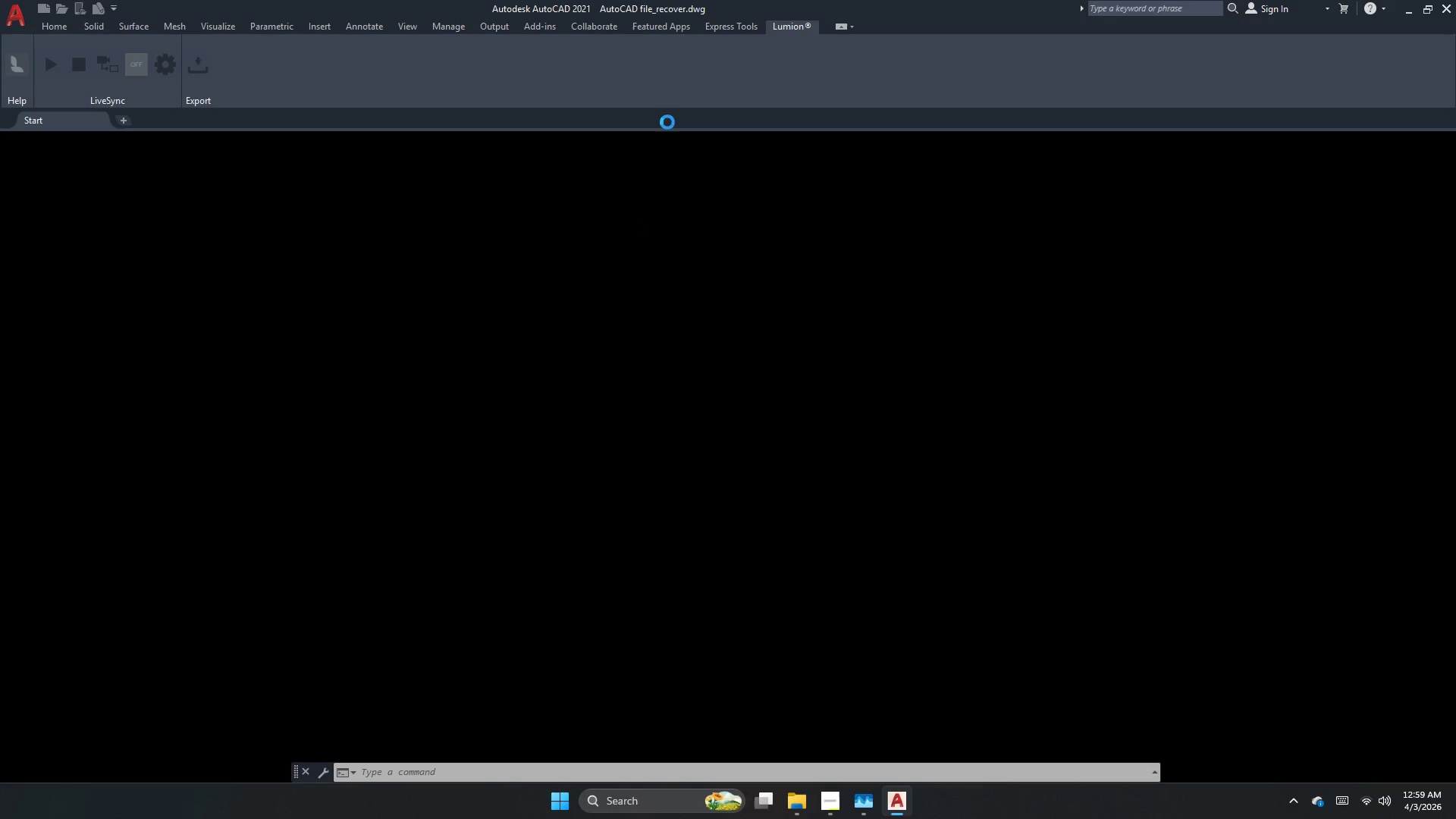 
left_click_drag(start_coordinate=[675, 113], to_coordinate=[692, 184])